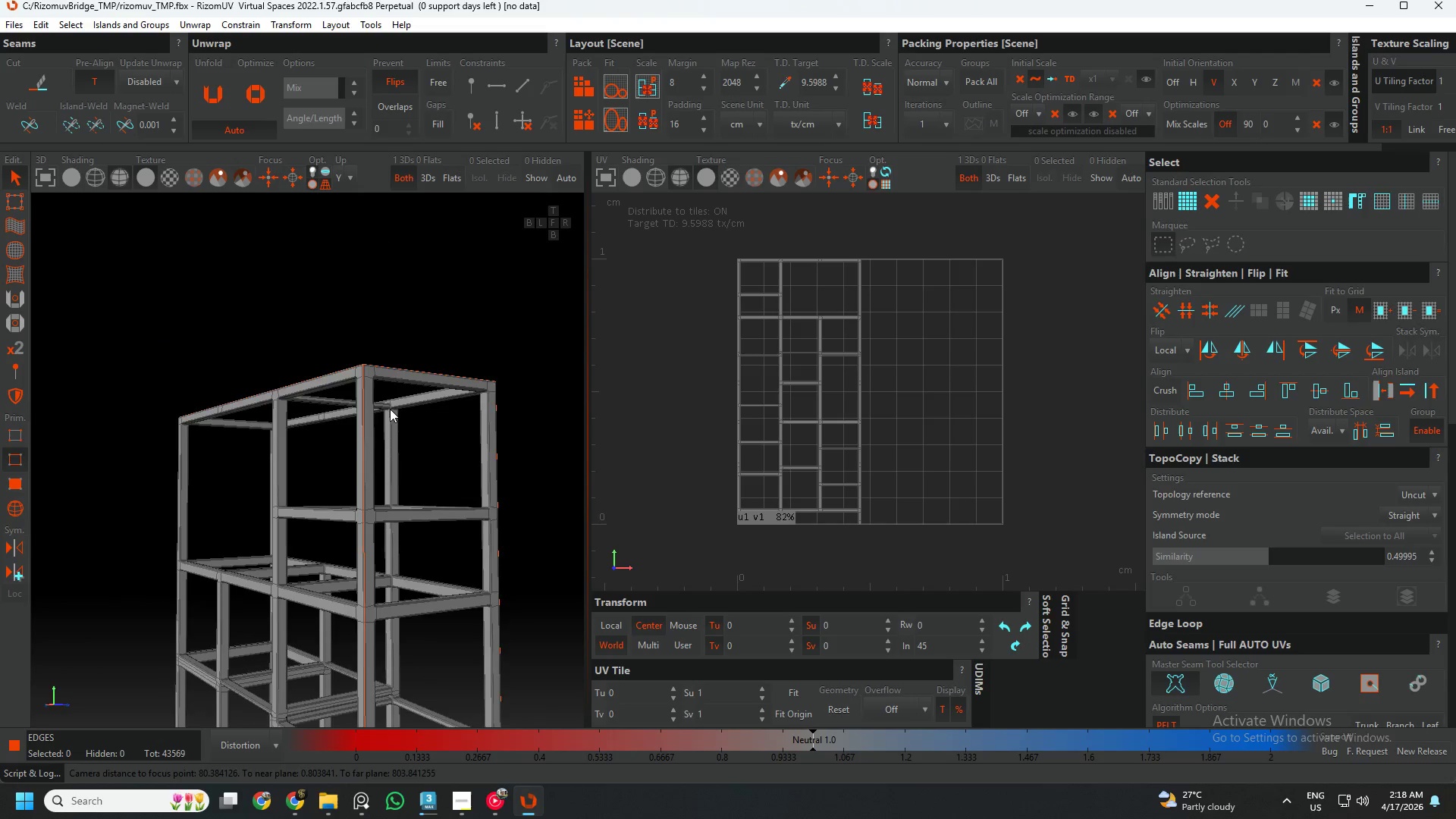 
hold_key(key=AltLeft, duration=0.72)
 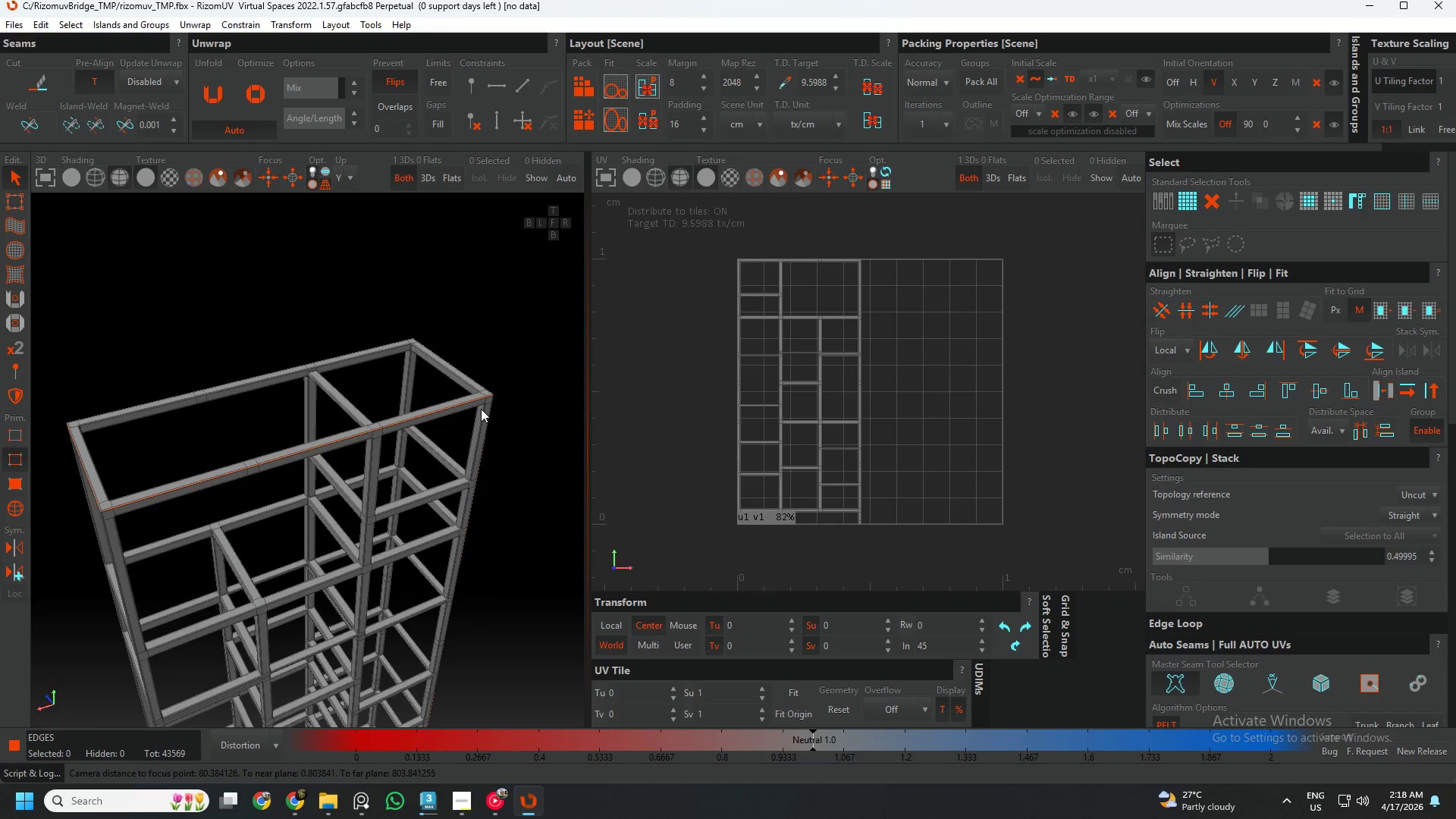 
hold_key(key=AltLeft, duration=0.66)
 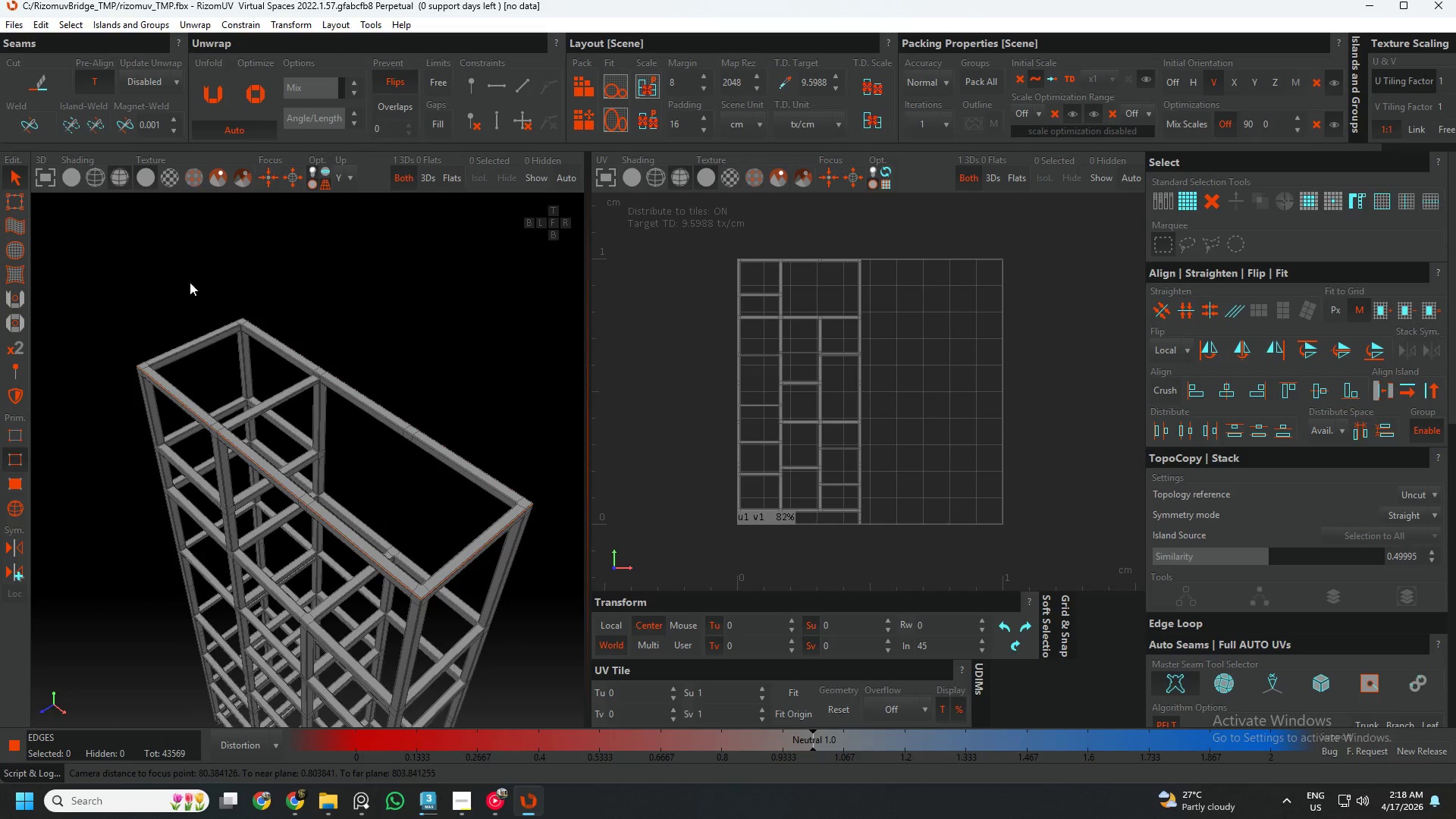 
scroll: coordinate [250, 362], scroll_direction: up, amount: 16.0
 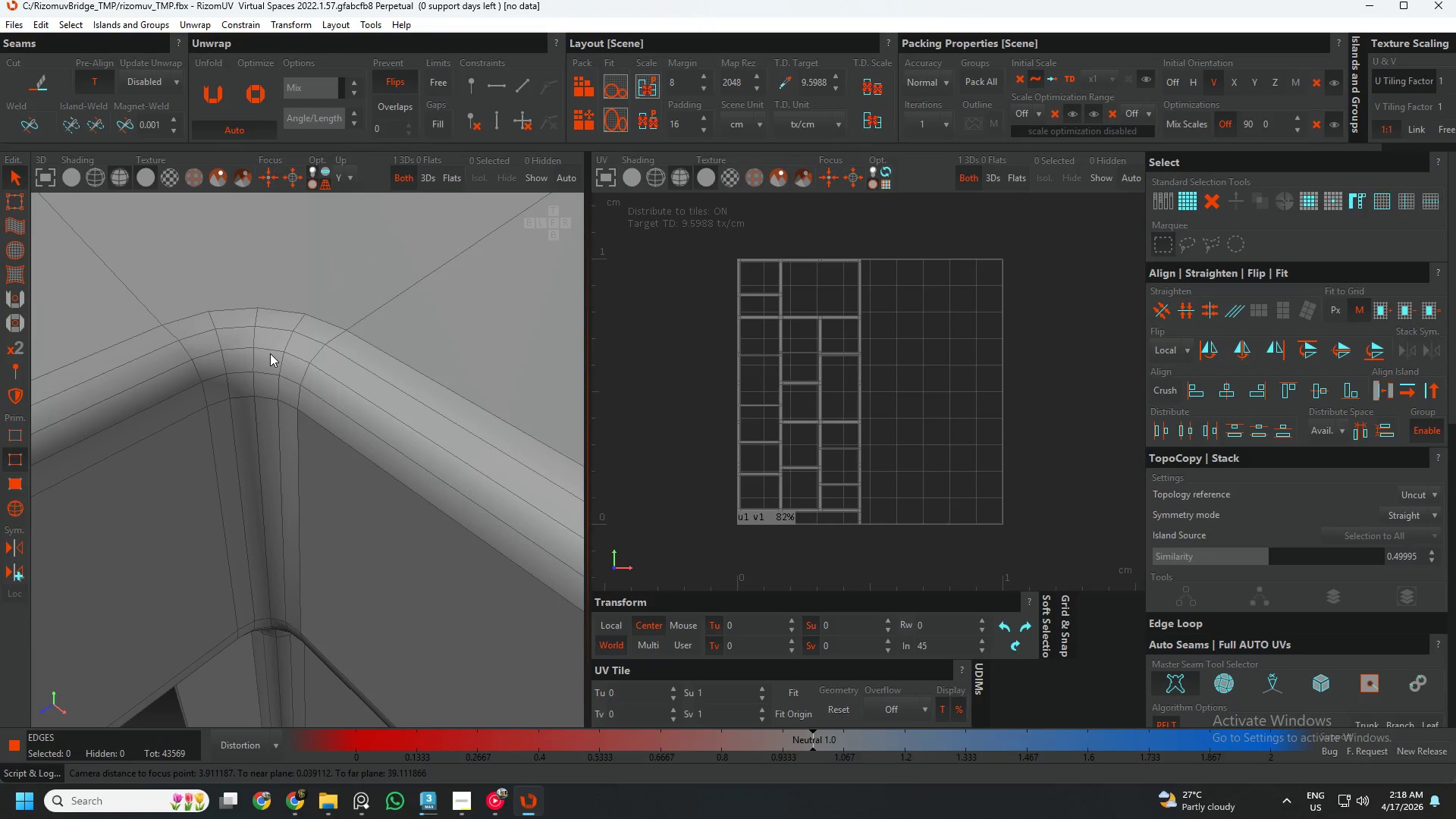 
double_click([270, 353])
 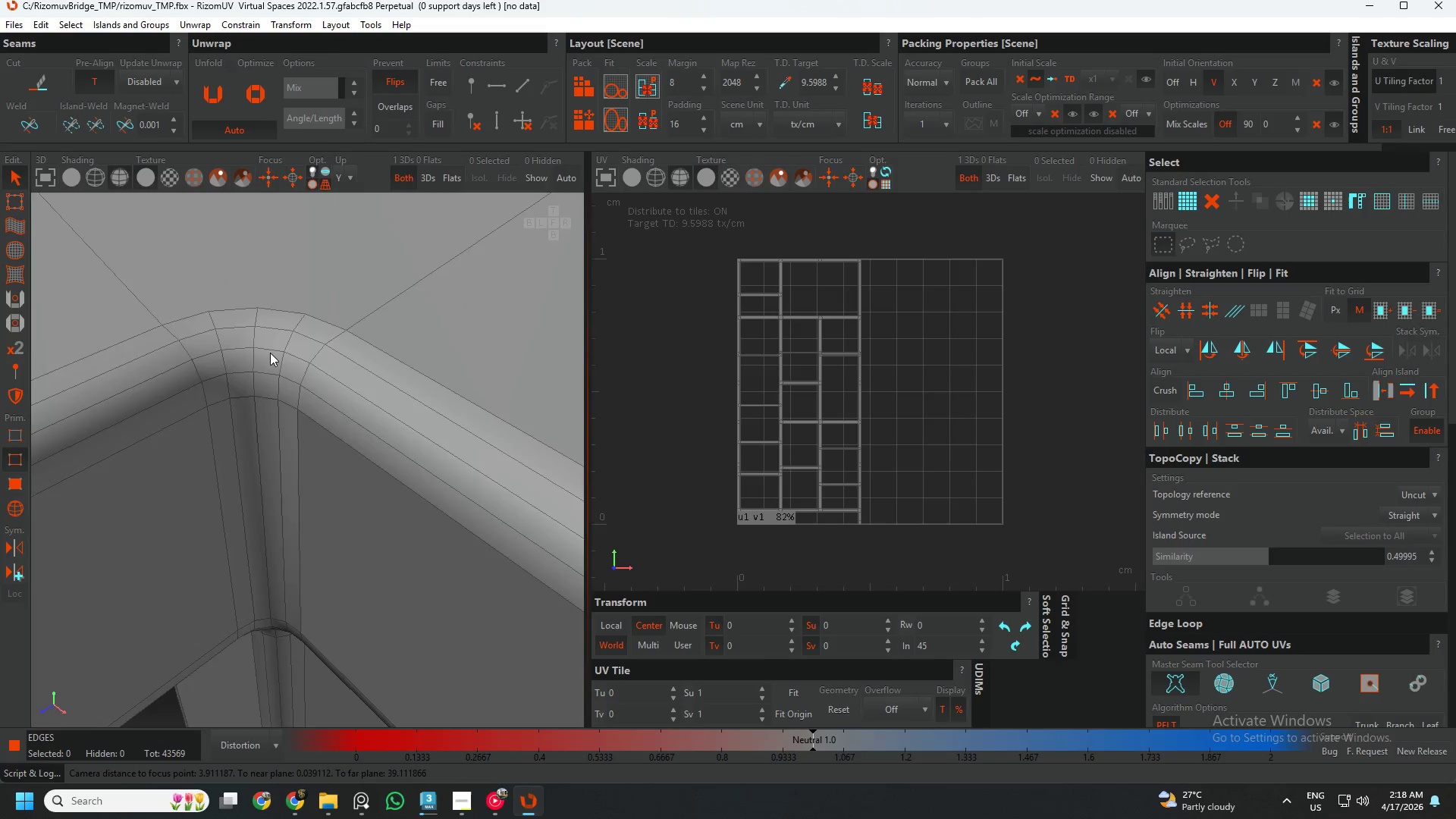 
scroll: coordinate [270, 353], scroll_direction: down, amount: 6.0
 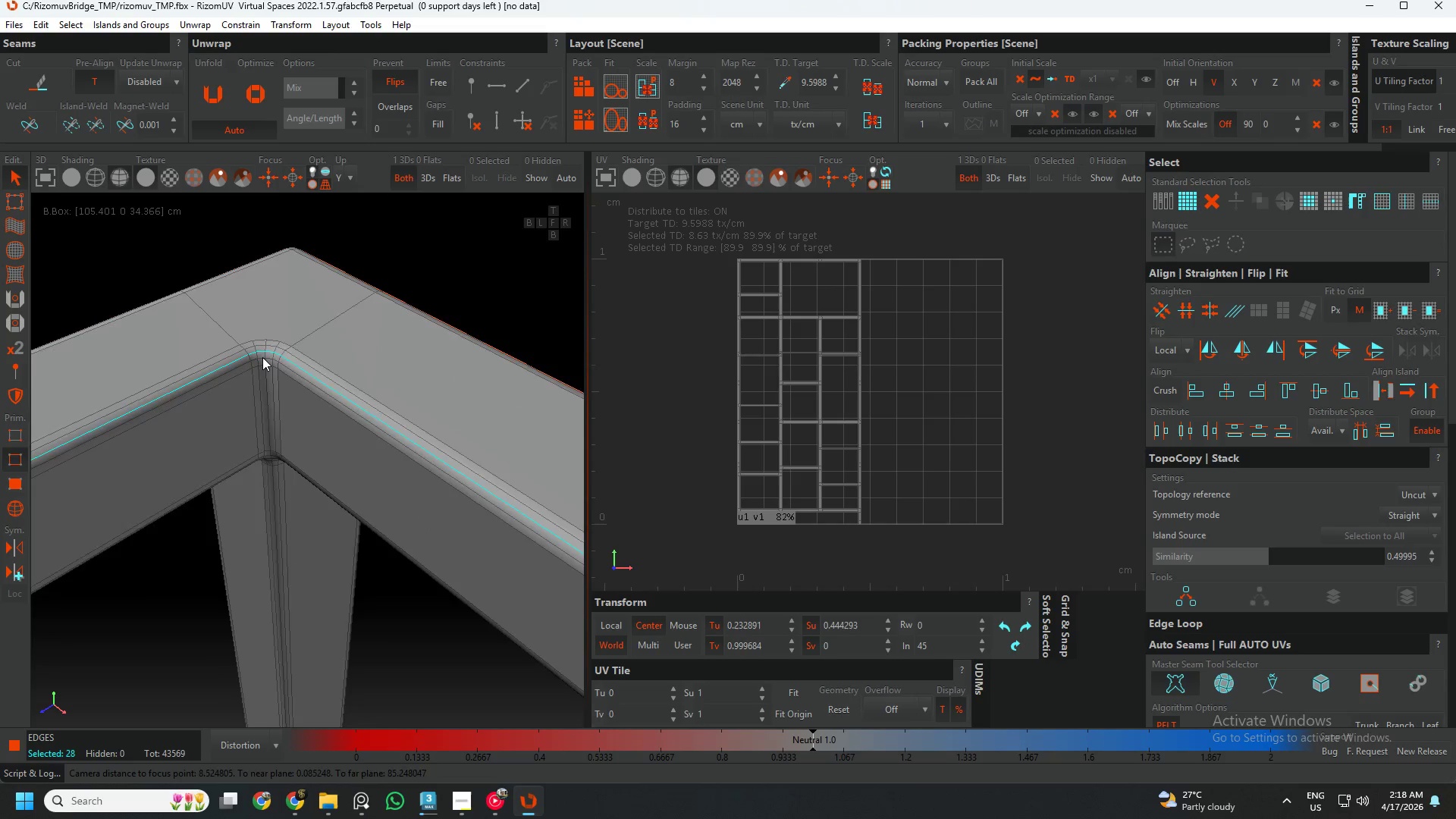 
hold_key(key=ControlLeft, duration=0.91)
 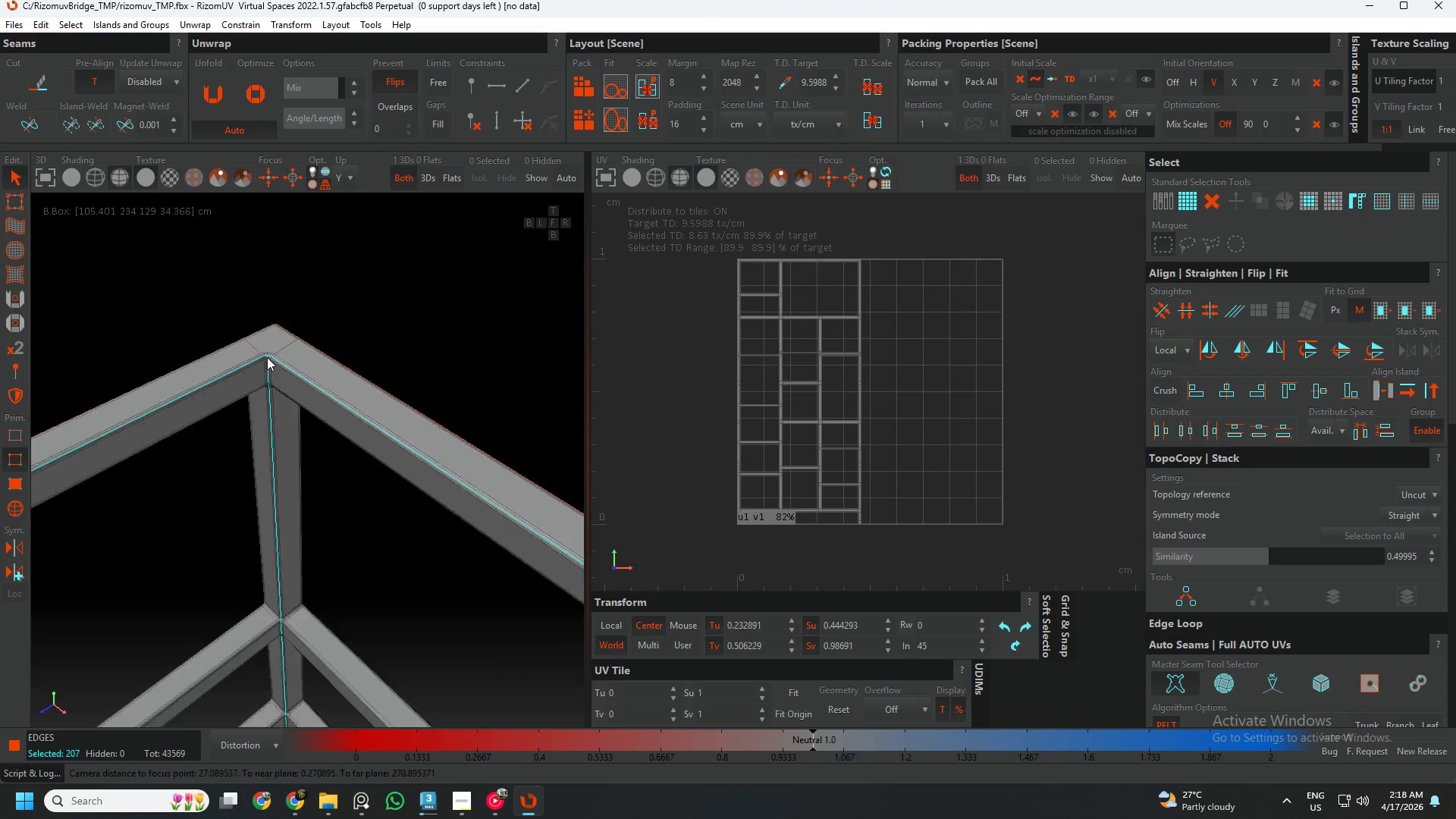 
scroll: coordinate [262, 357], scroll_direction: up, amount: 2.0
 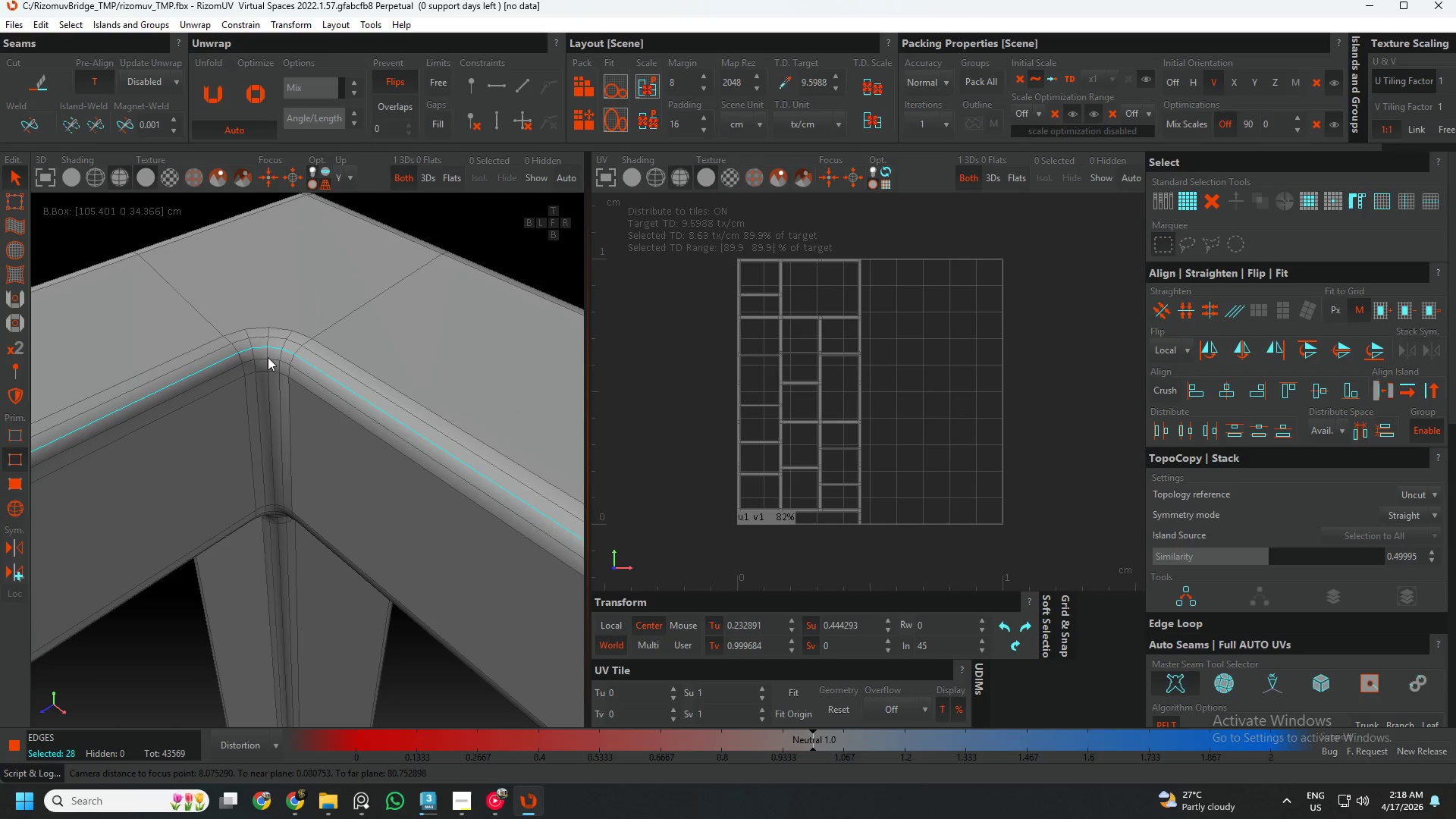 
double_click([268, 356])
 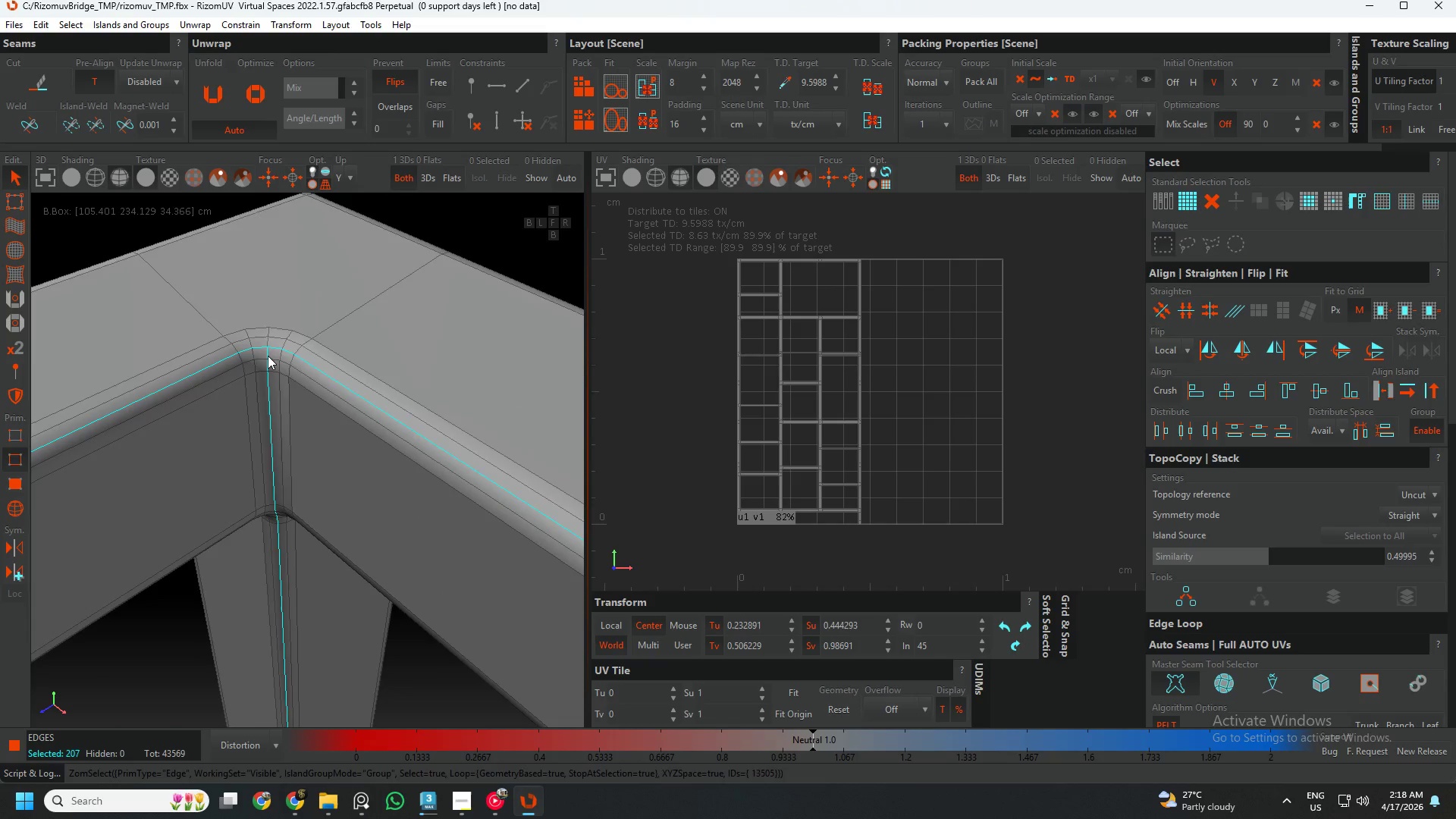 
scroll: coordinate [265, 357], scroll_direction: down, amount: 17.0
 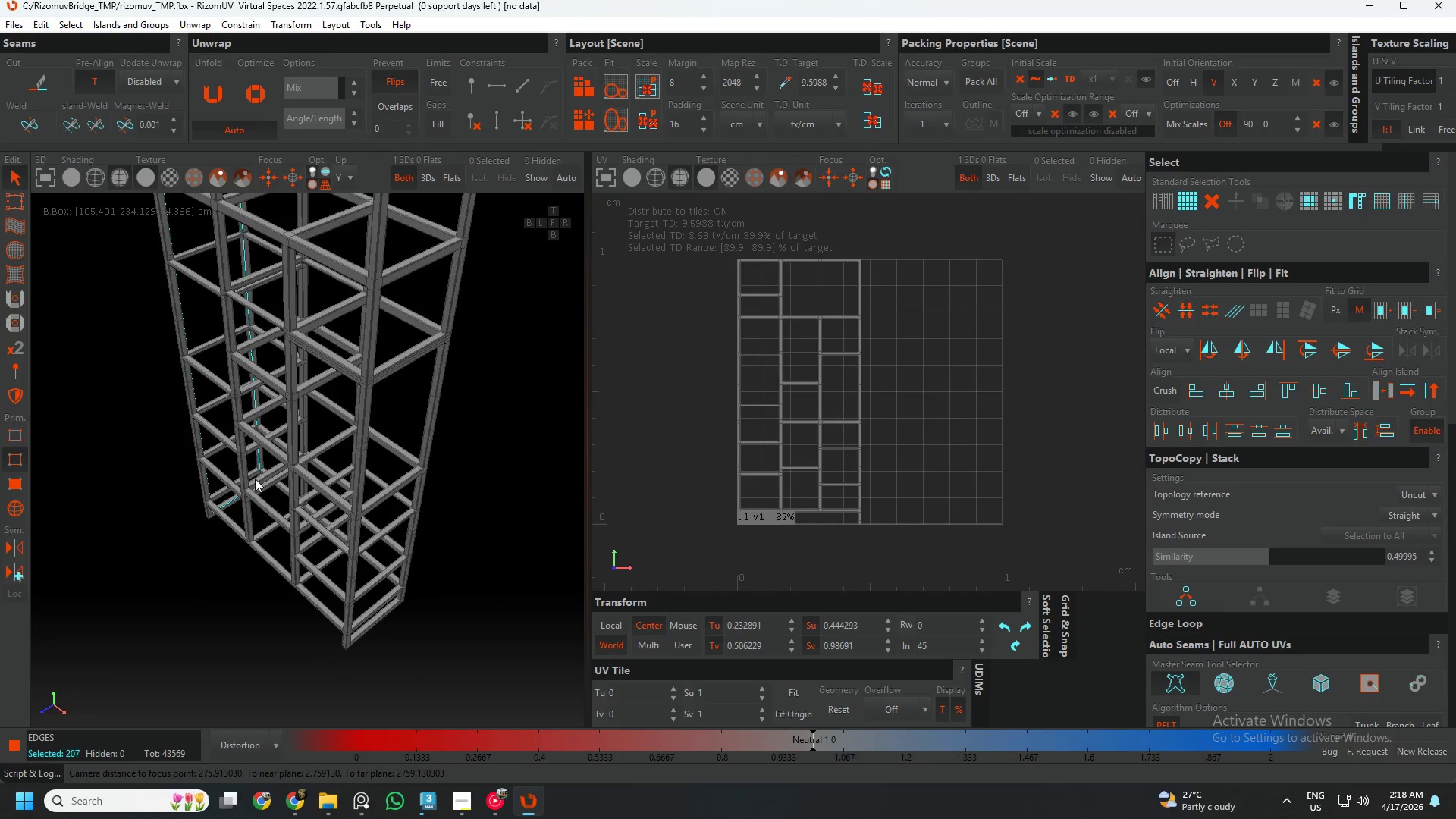 
hold_key(key=AltLeft, duration=0.47)
 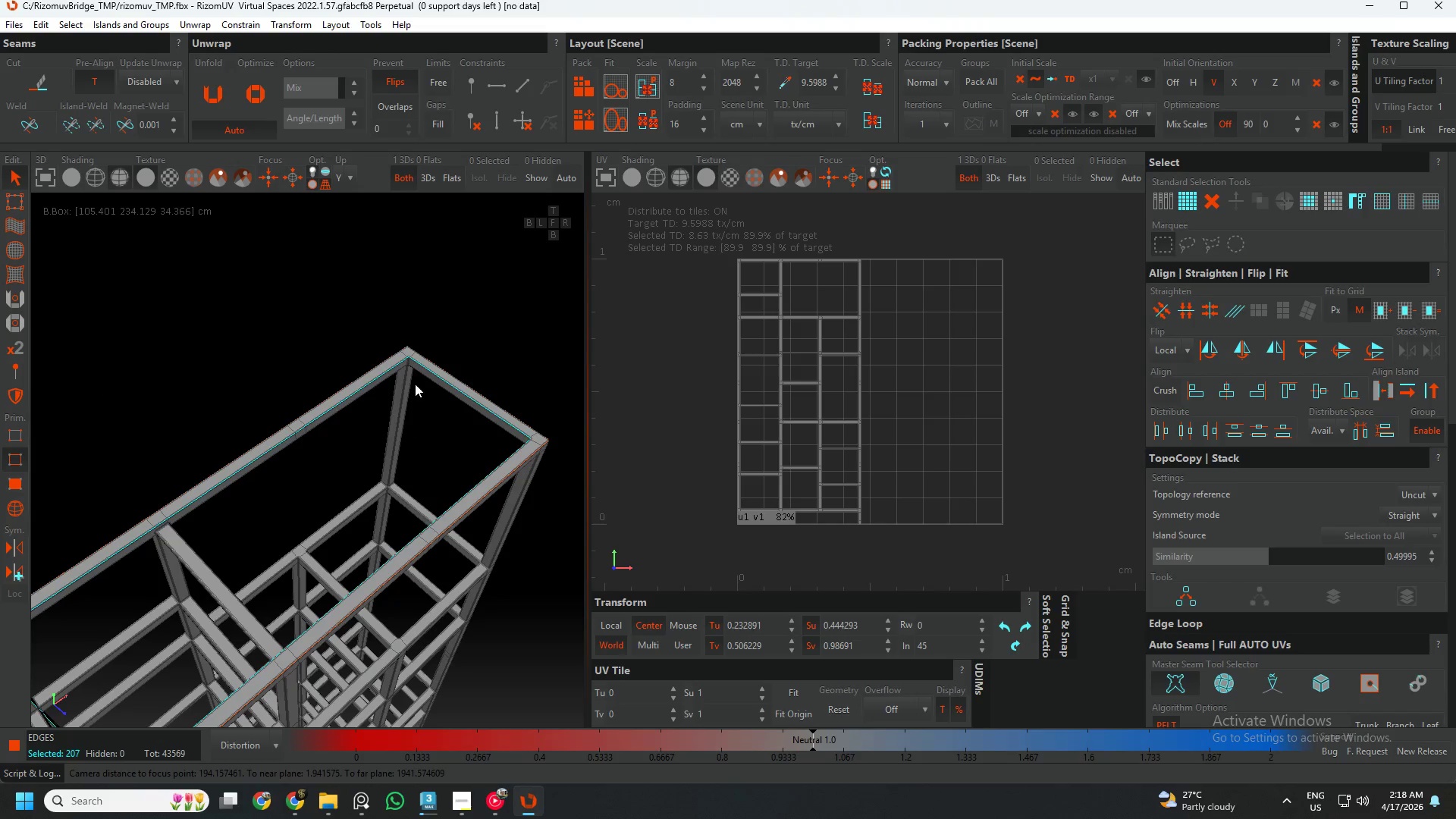 
hold_key(key=ControlLeft, duration=0.91)
 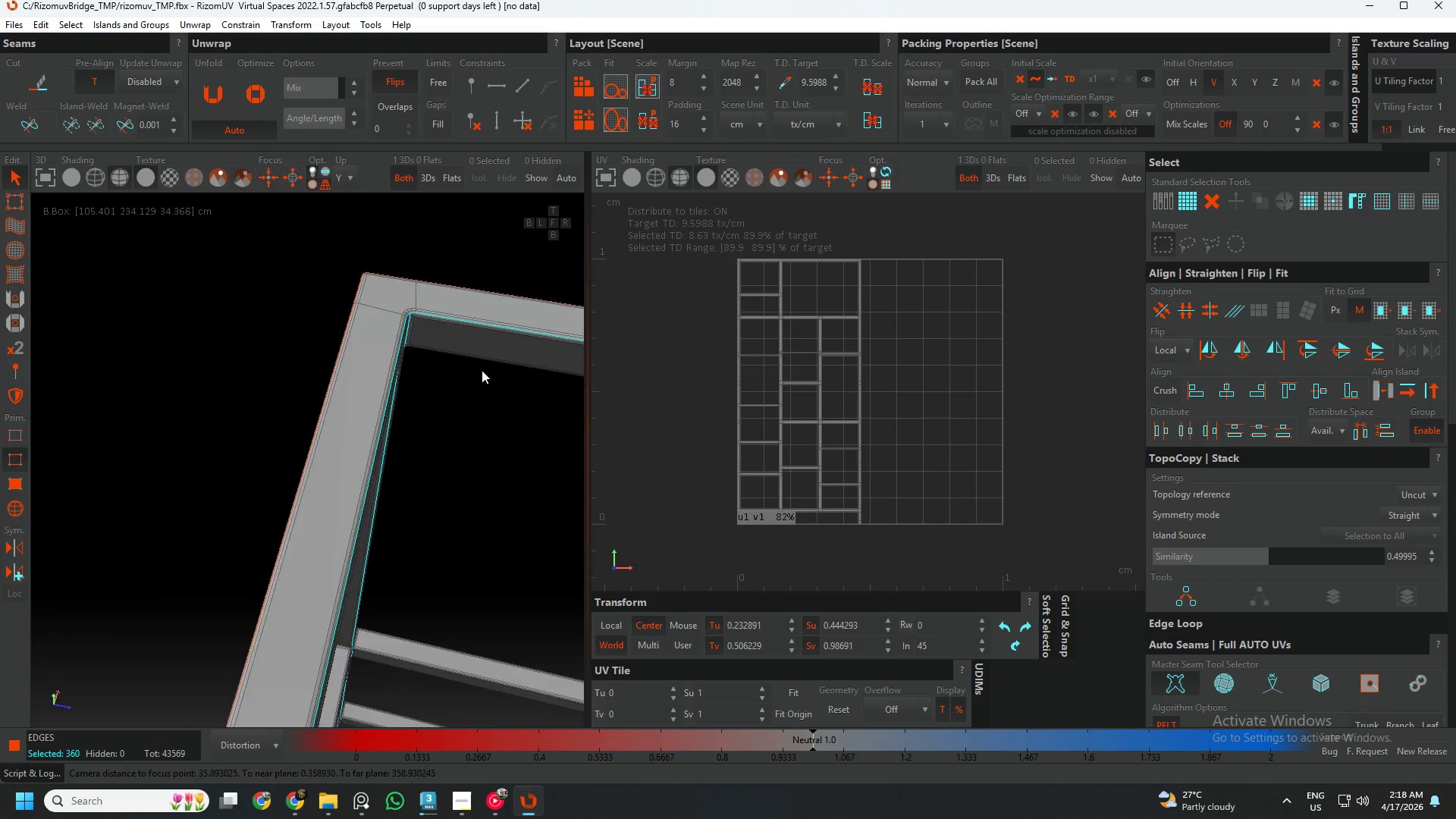 
scroll: coordinate [408, 332], scroll_direction: up, amount: 11.0
 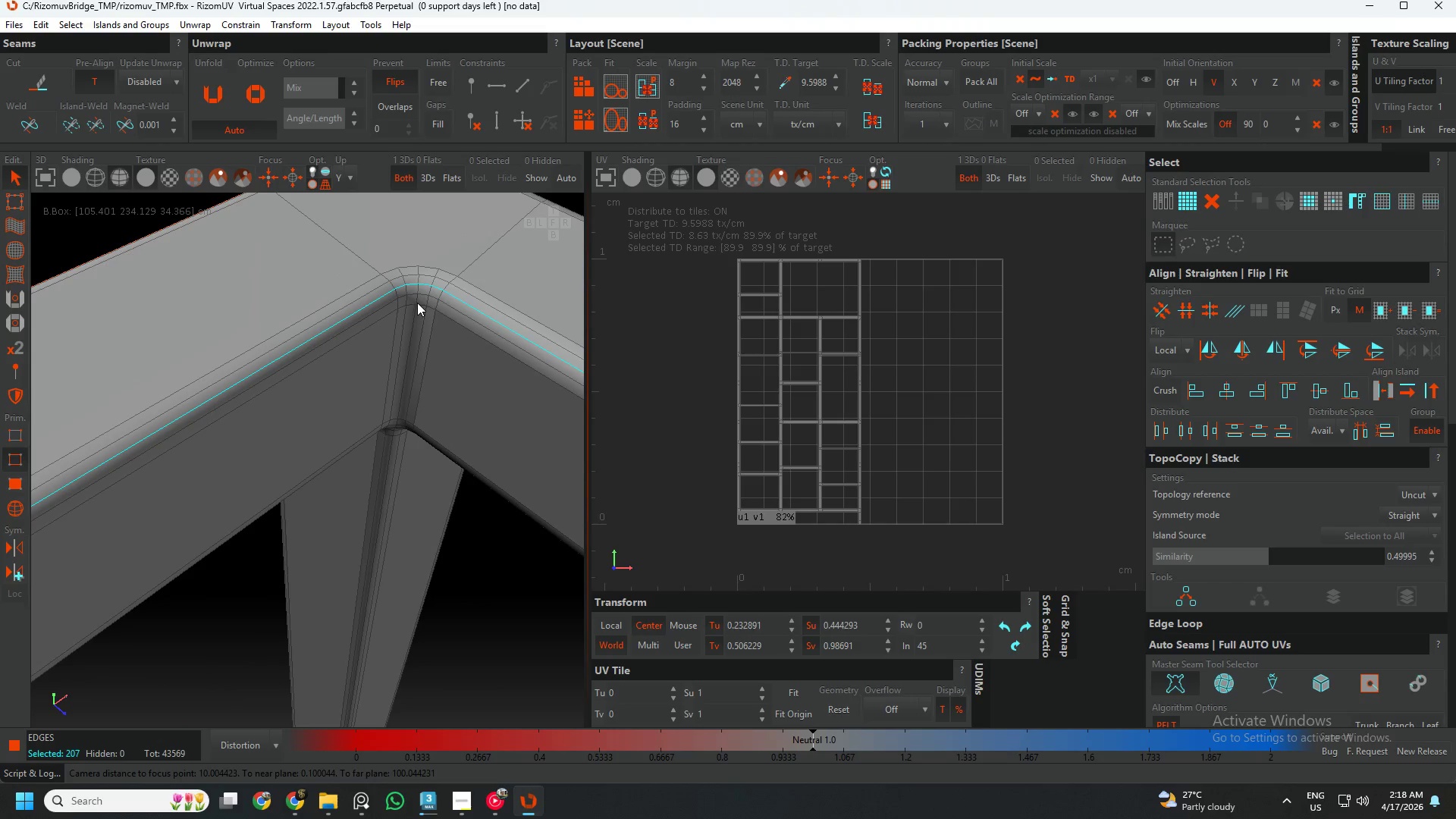 
double_click([416, 299])
 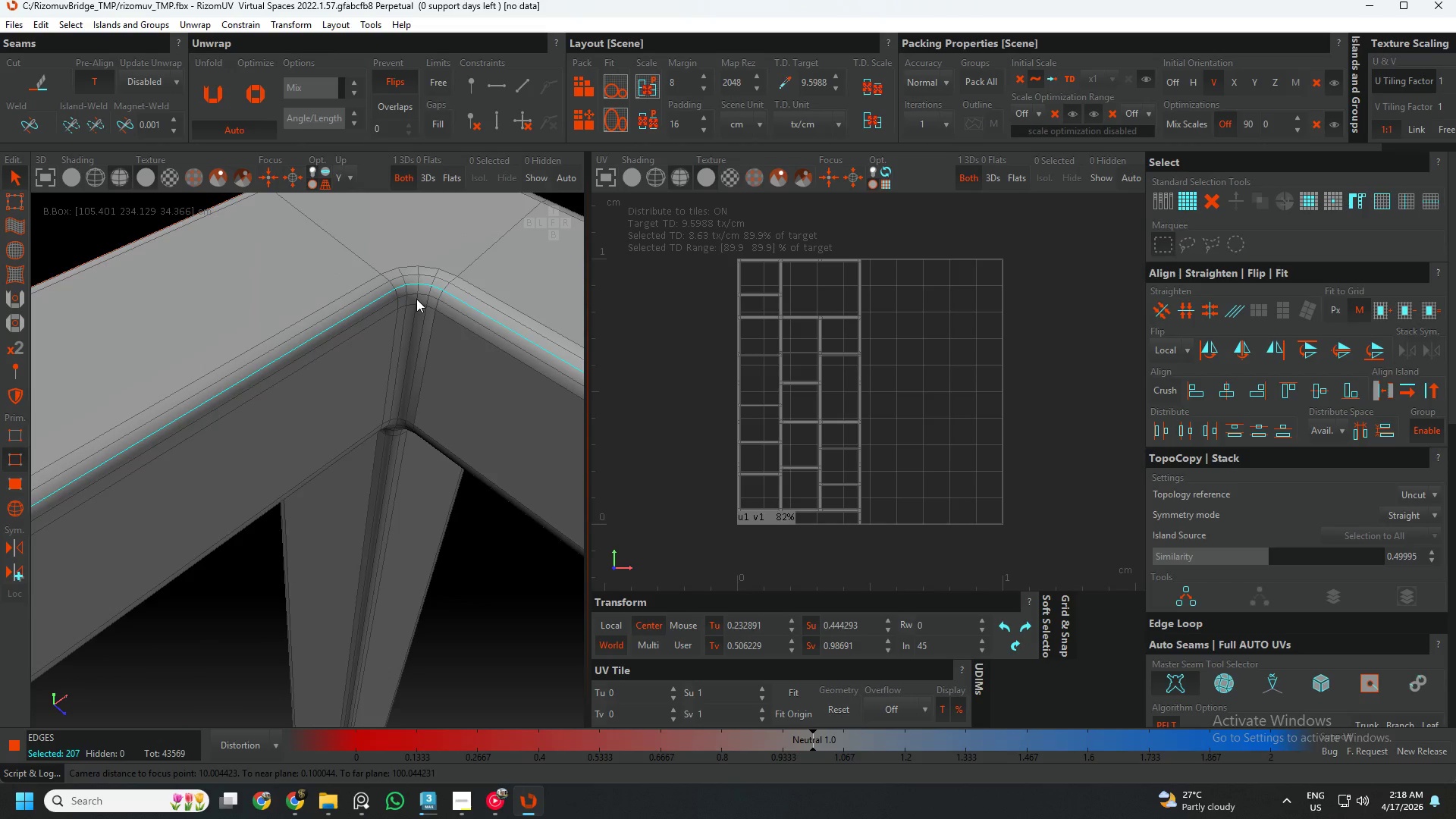 
hold_key(key=AltLeft, duration=0.41)
scroll: coordinate [386, 419], scroll_direction: down, amount: 12.0
 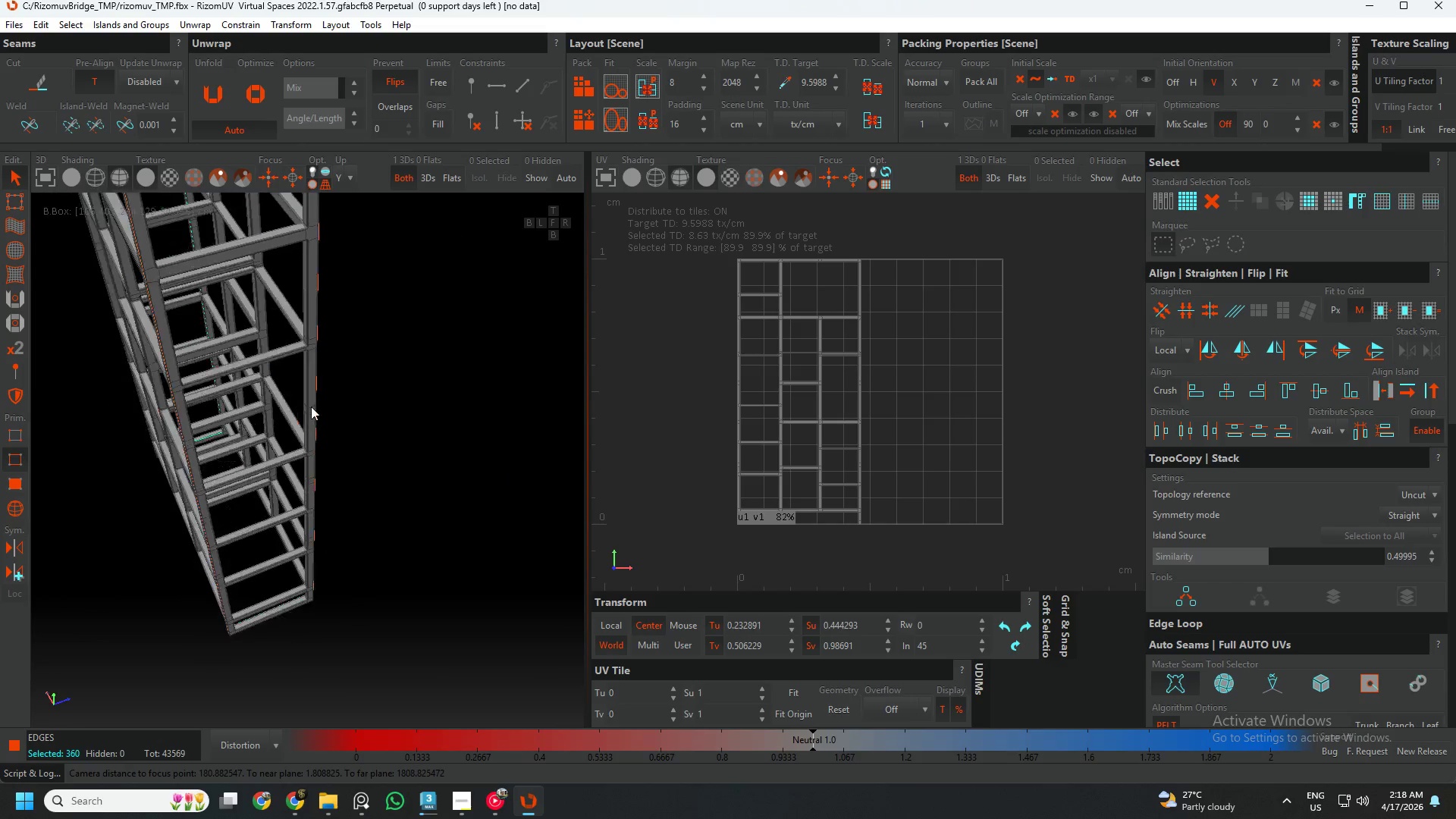 
hold_key(key=AltLeft, duration=0.52)
 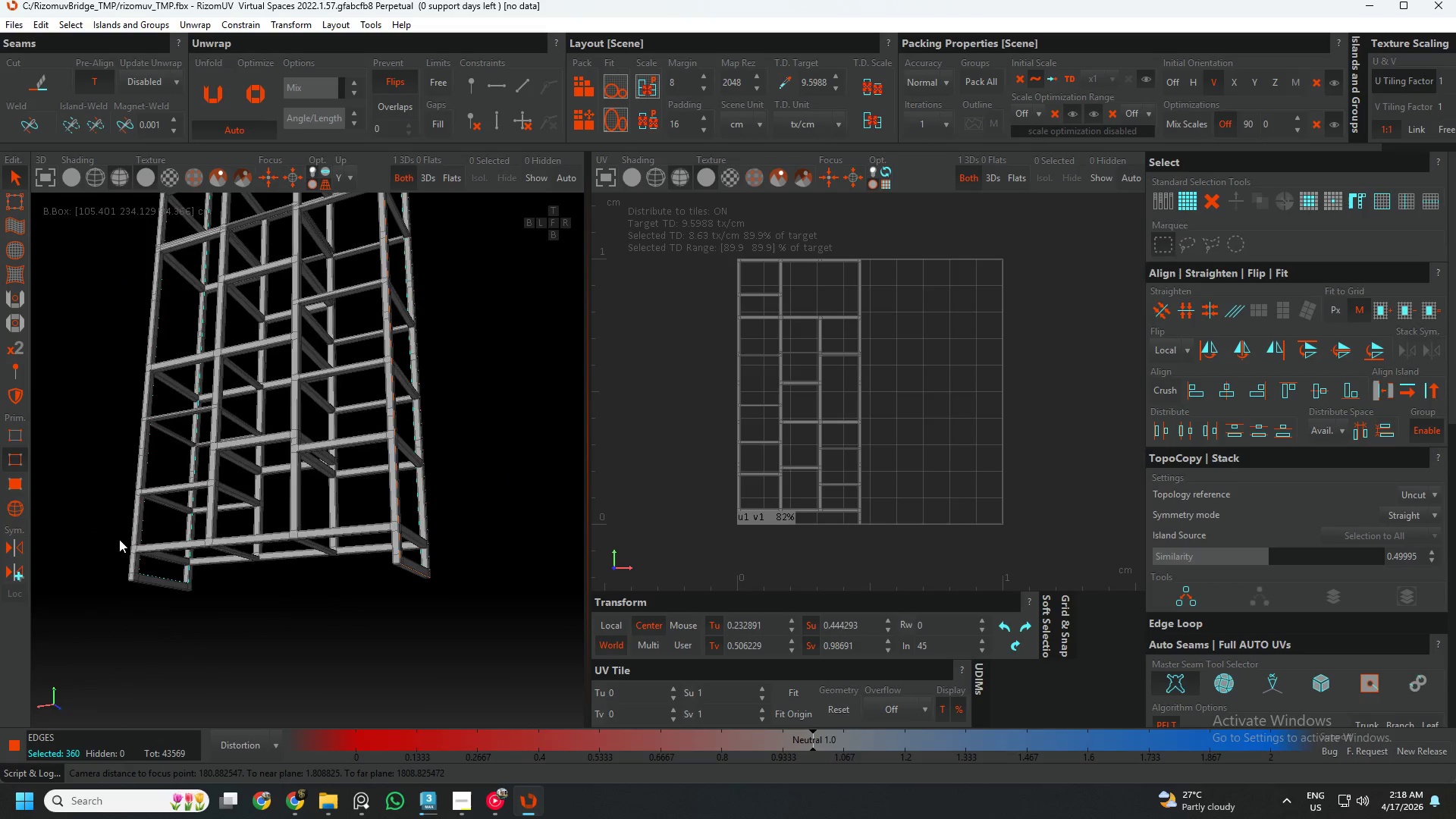 
hold_key(key=AltLeft, duration=0.59)
 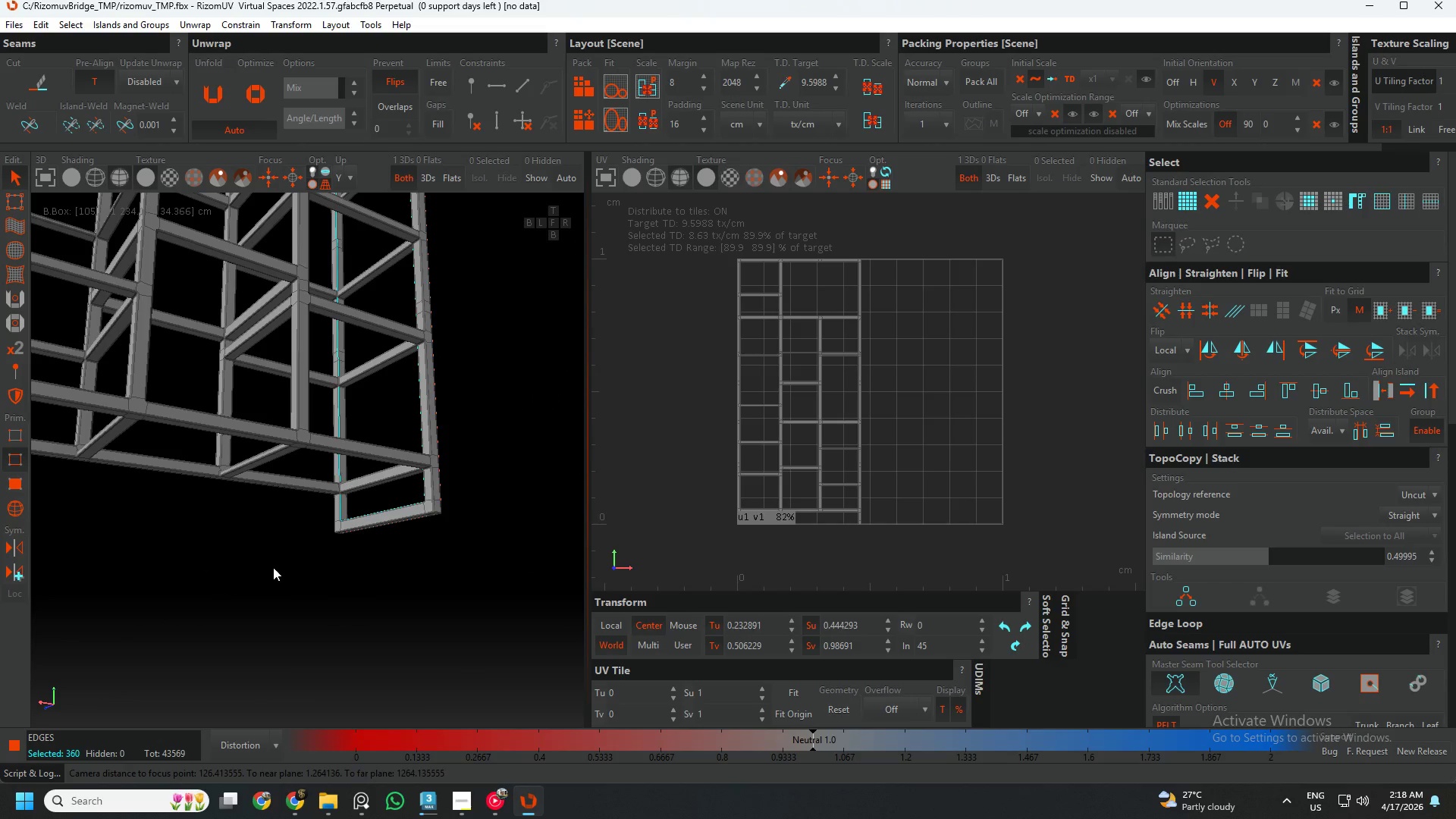 
scroll: coordinate [228, 565], scroll_direction: up, amount: 4.0
 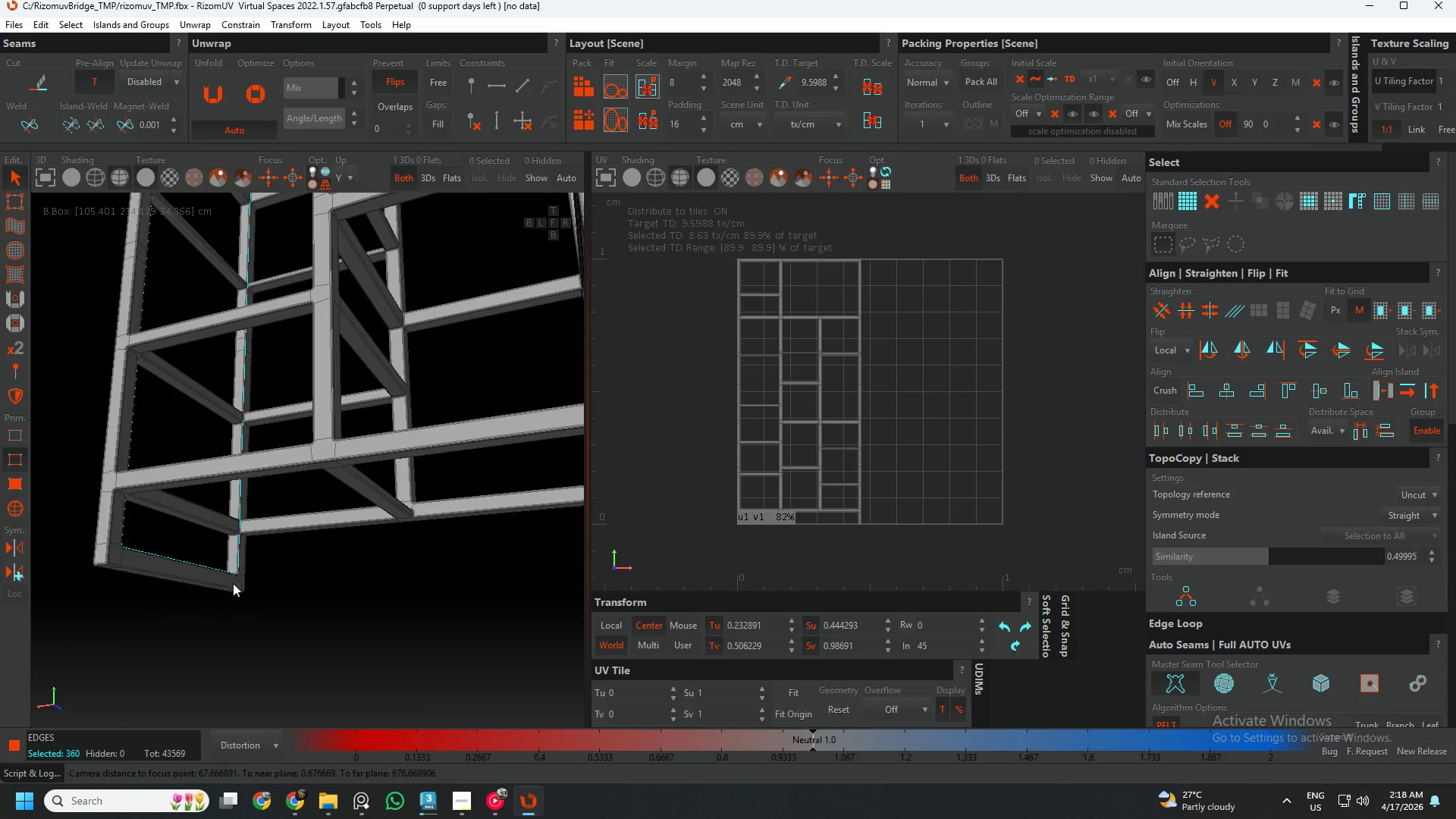 
hold_key(key=AltLeft, duration=0.78)
 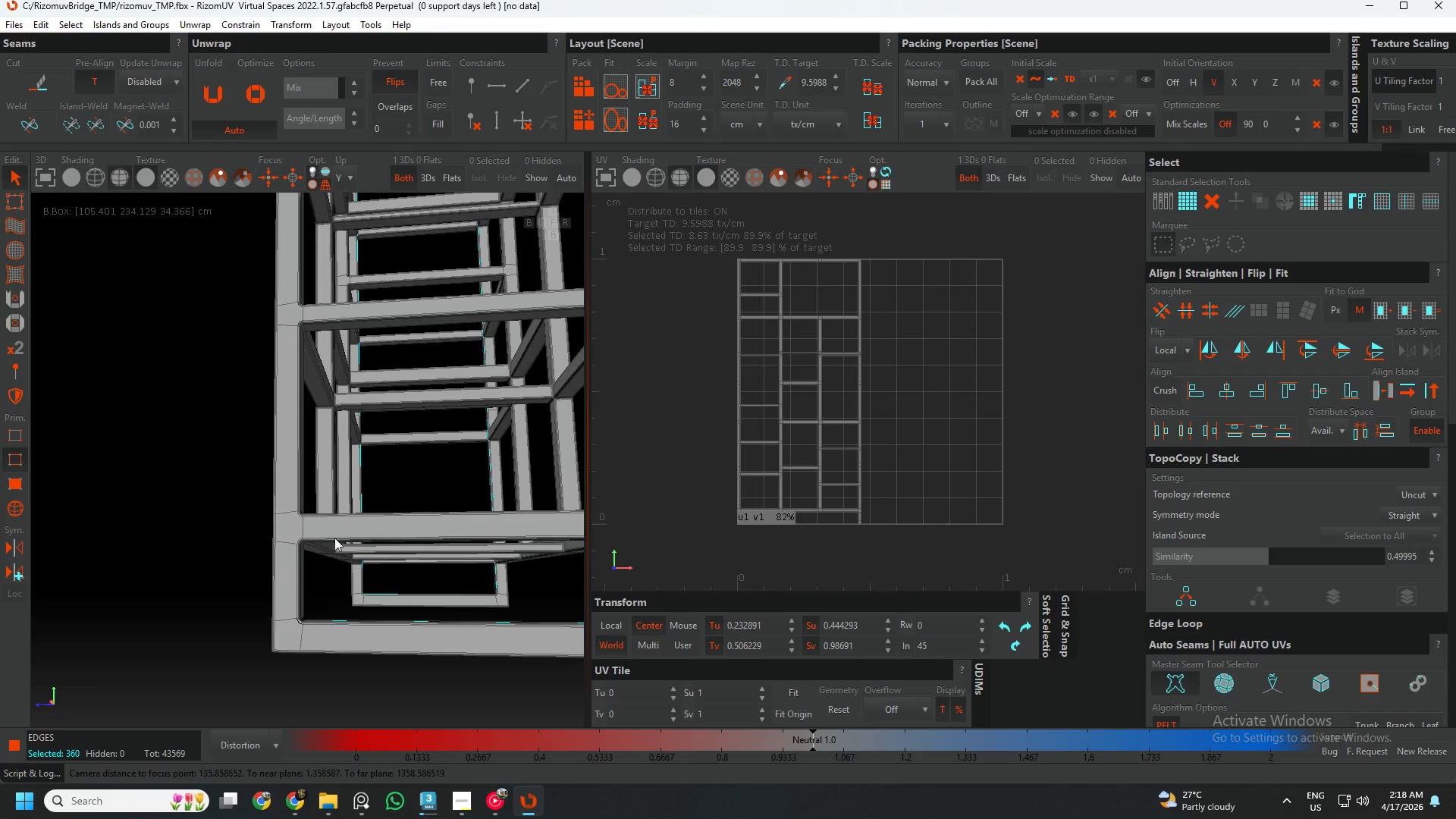 
hold_key(key=AltLeft, duration=0.62)
 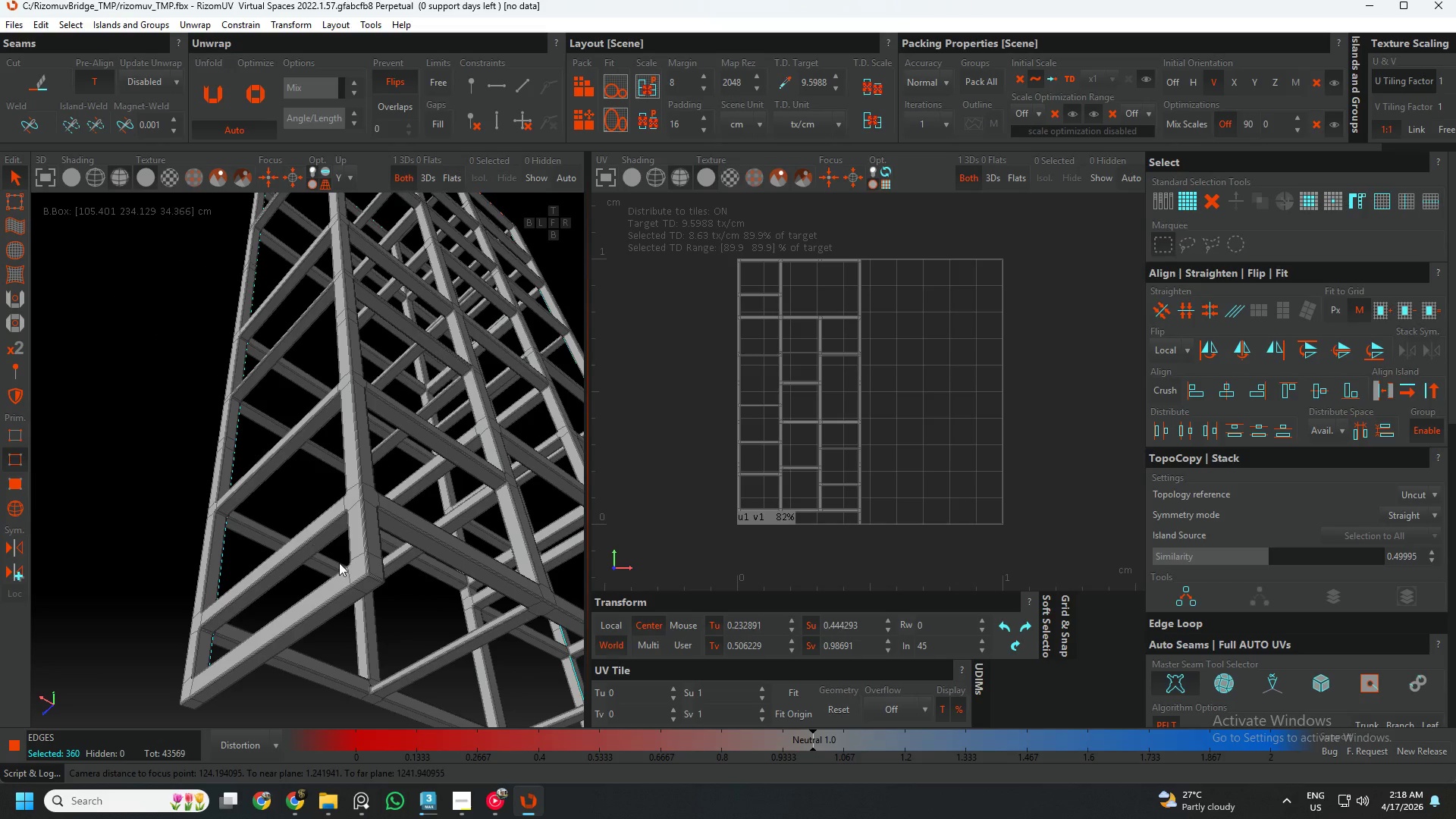 
hold_key(key=ControlLeft, duration=1.38)
 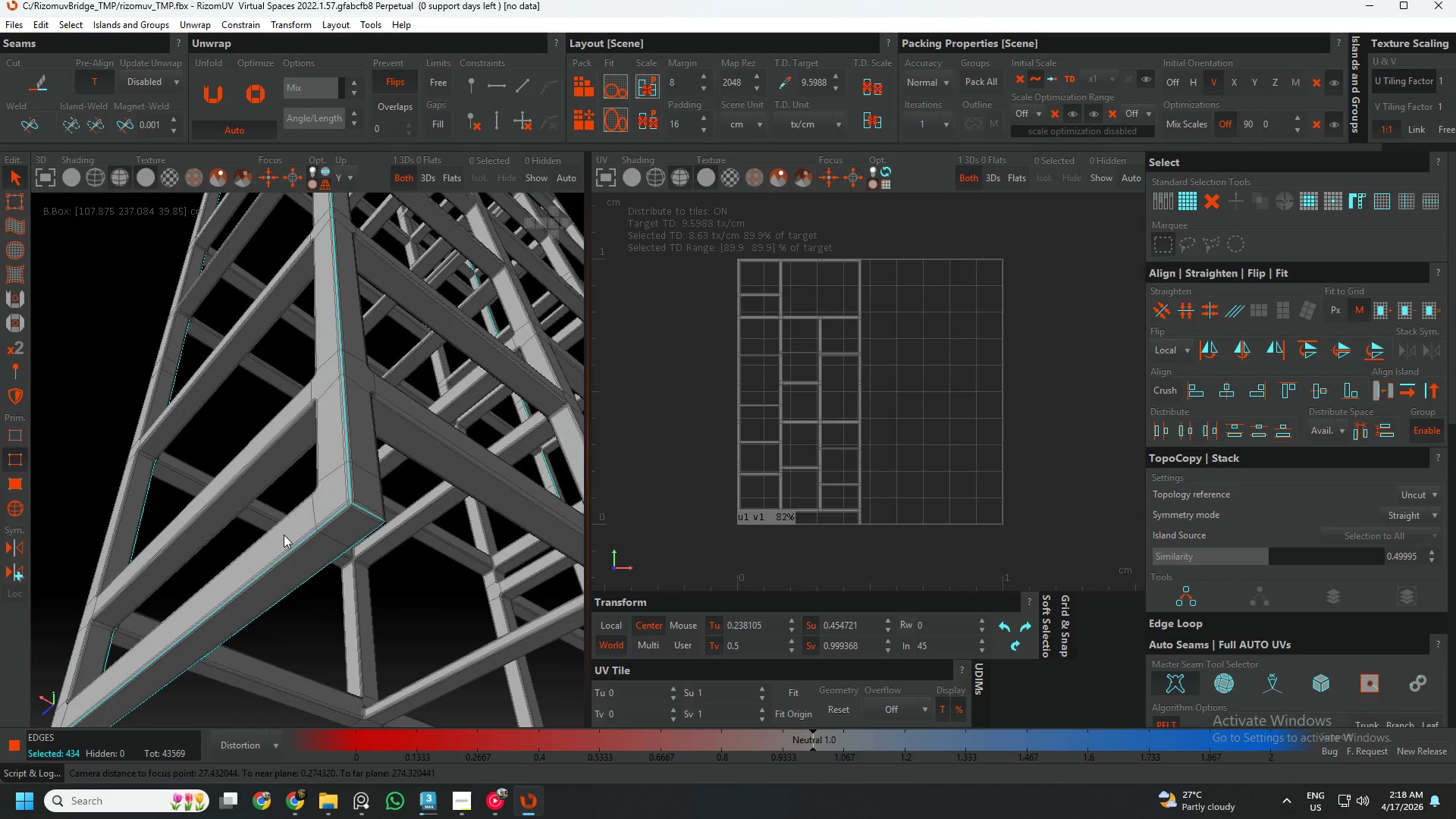 
scroll: coordinate [378, 486], scroll_direction: up, amount: 10.0
 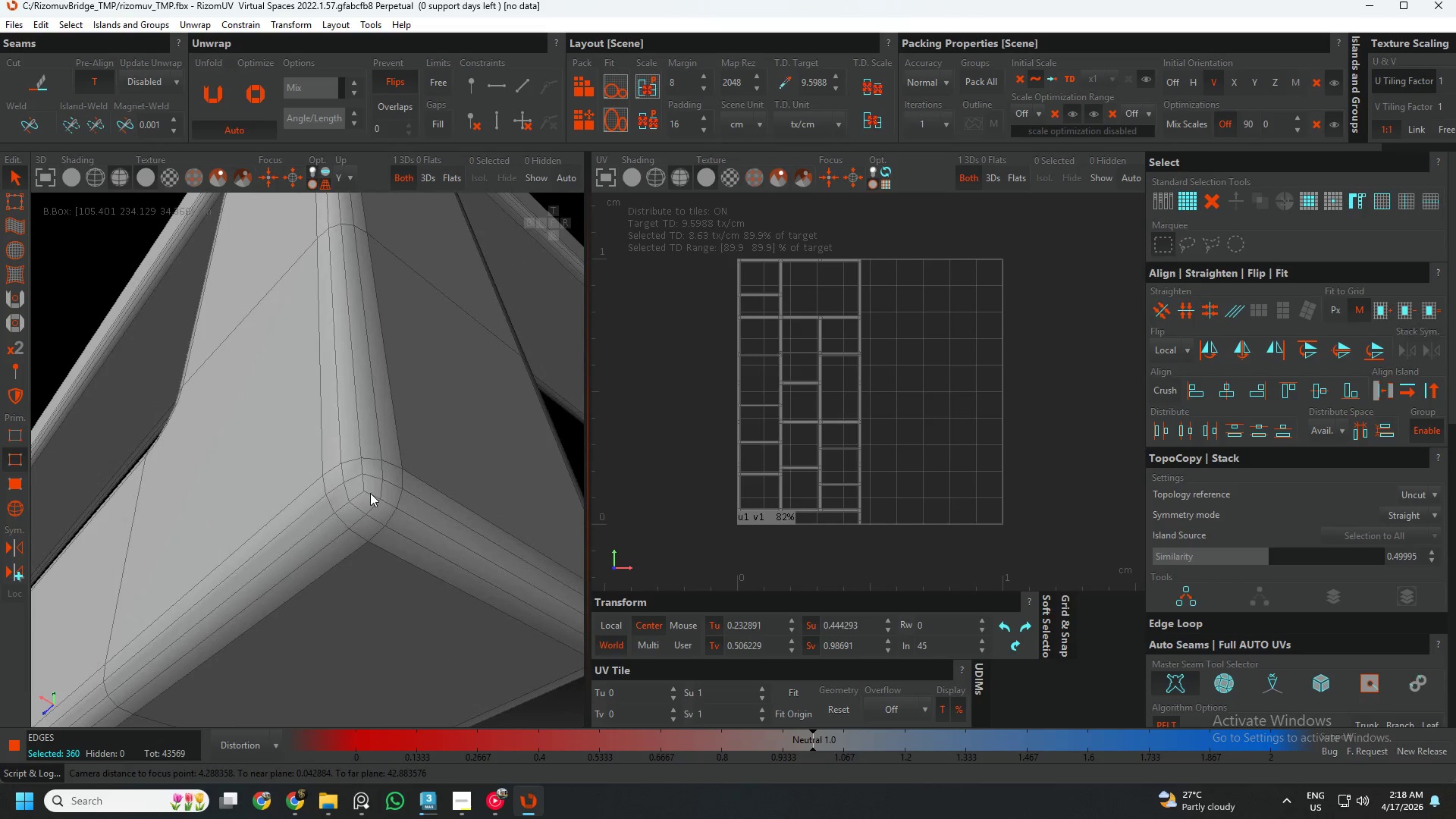 
double_click([364, 486])
 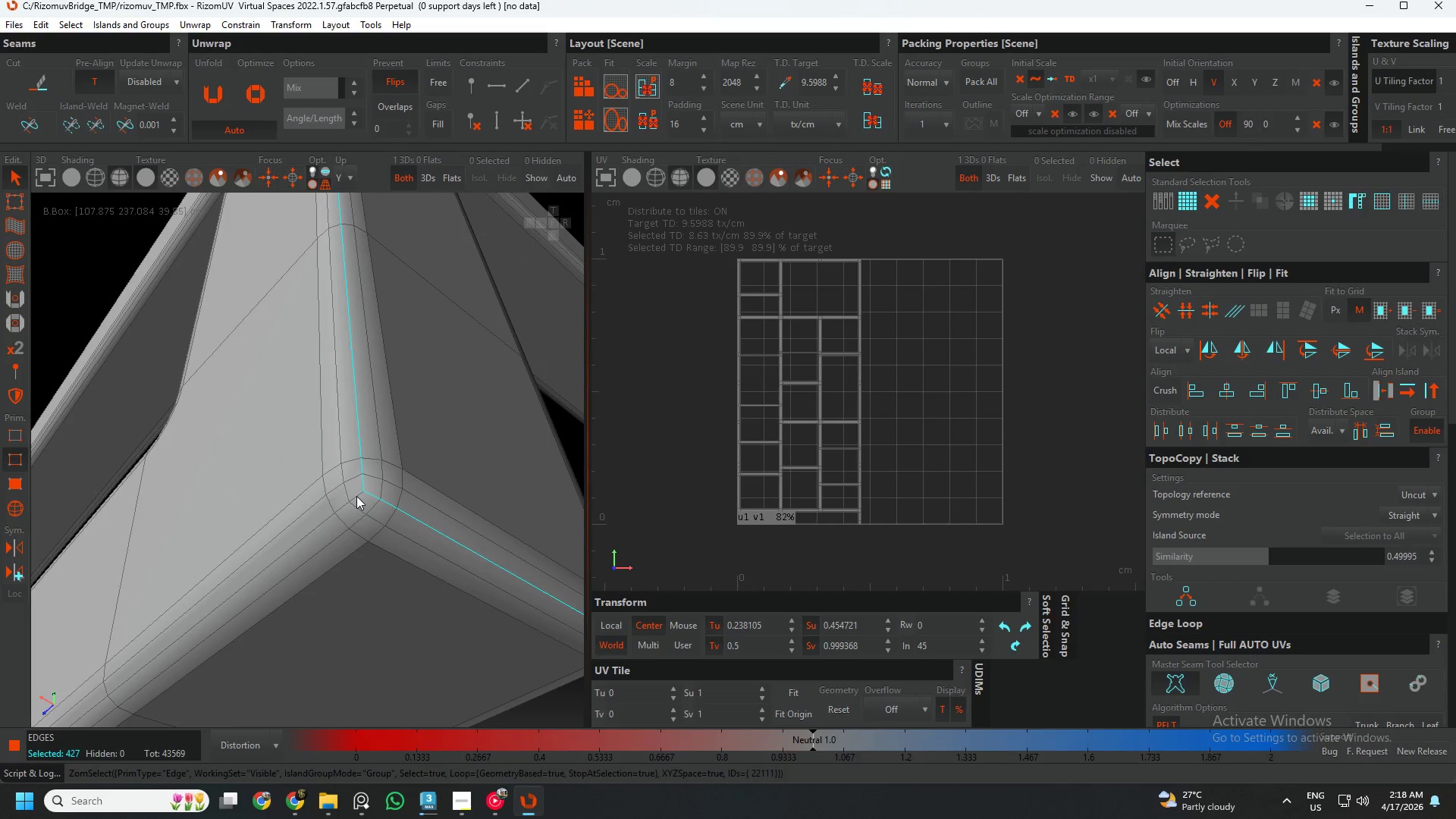 
double_click([356, 496])
 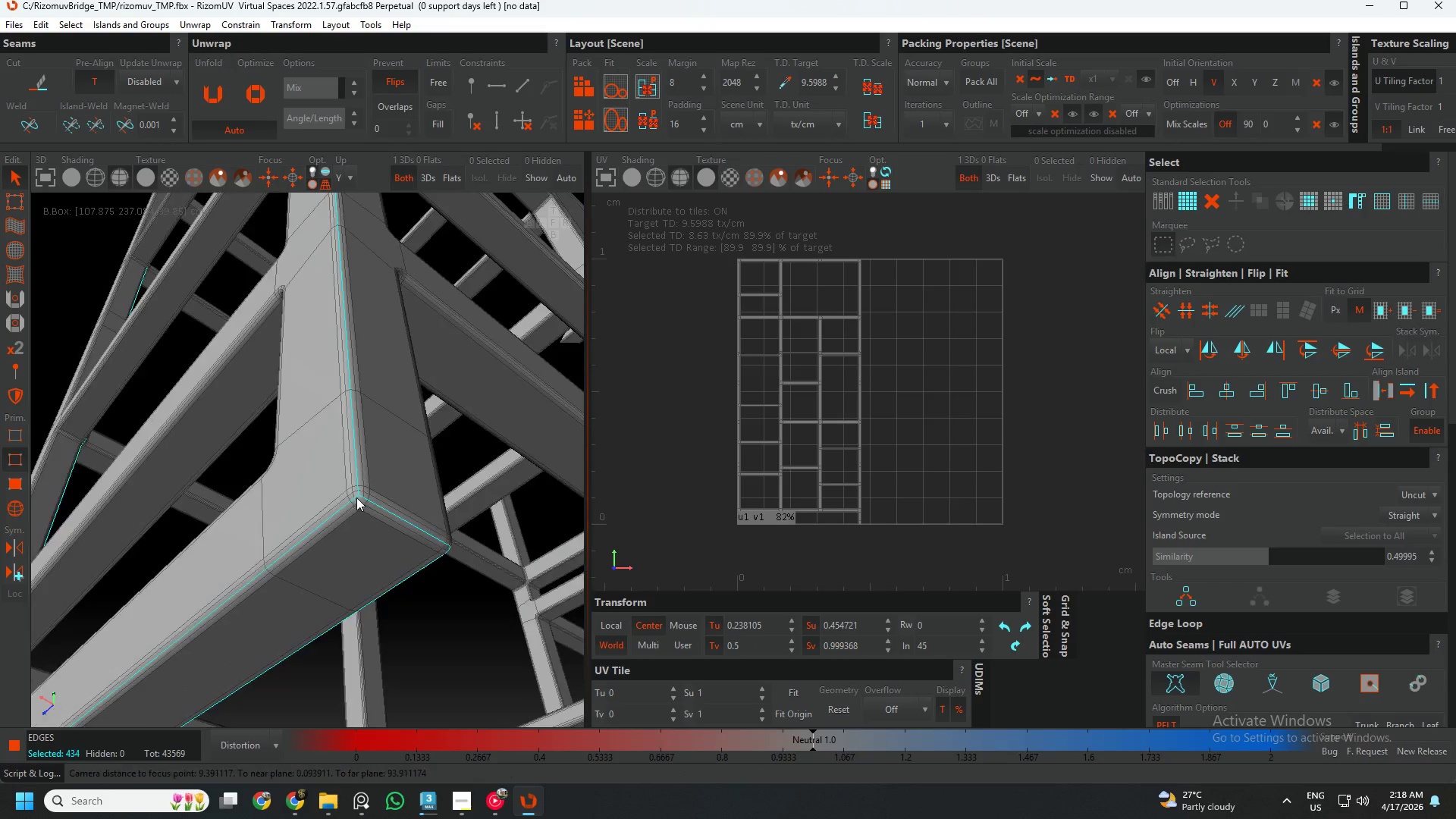 
hold_key(key=AltLeft, duration=0.61)
 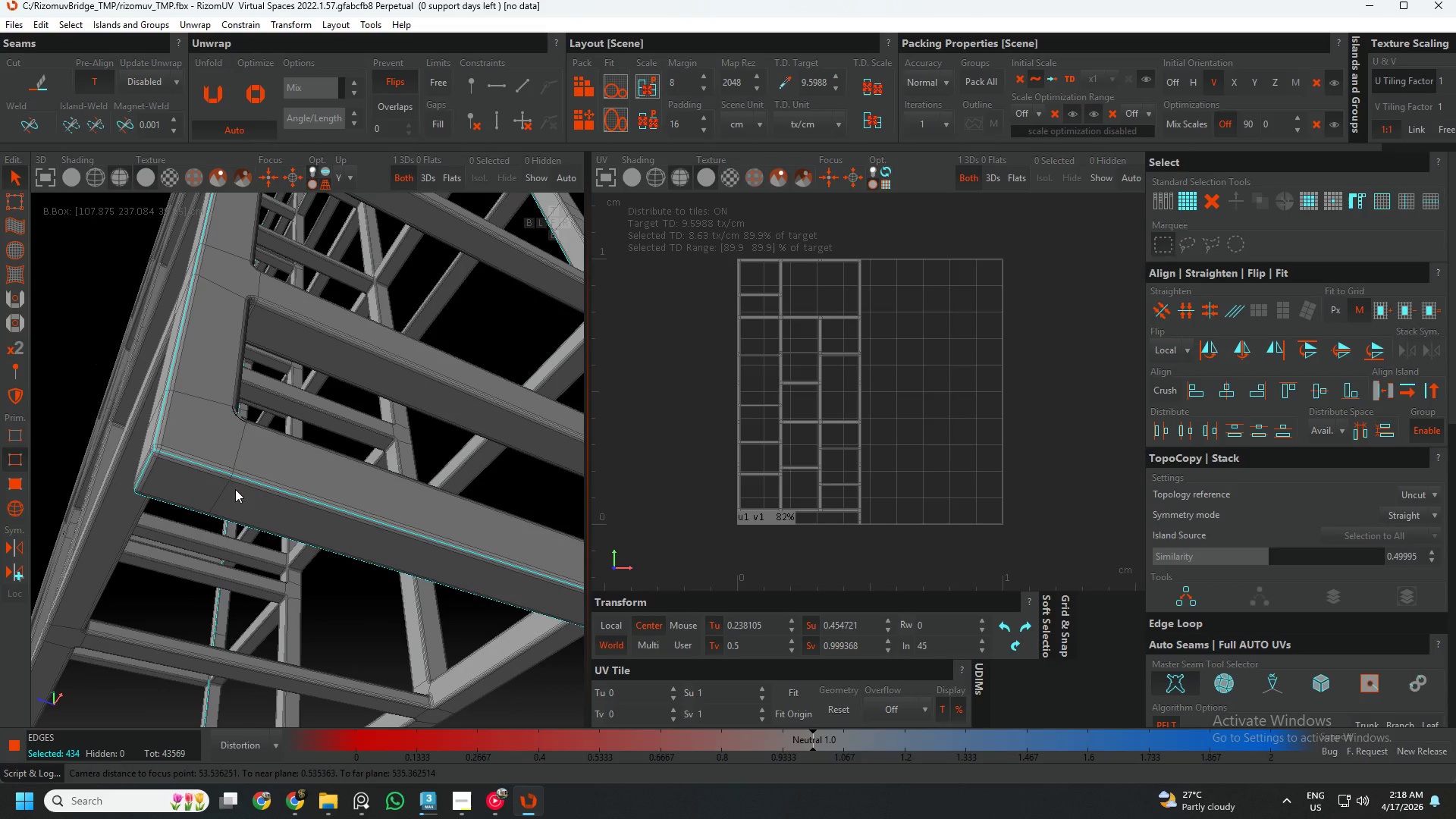 
scroll: coordinate [344, 510], scroll_direction: down, amount: 11.0
 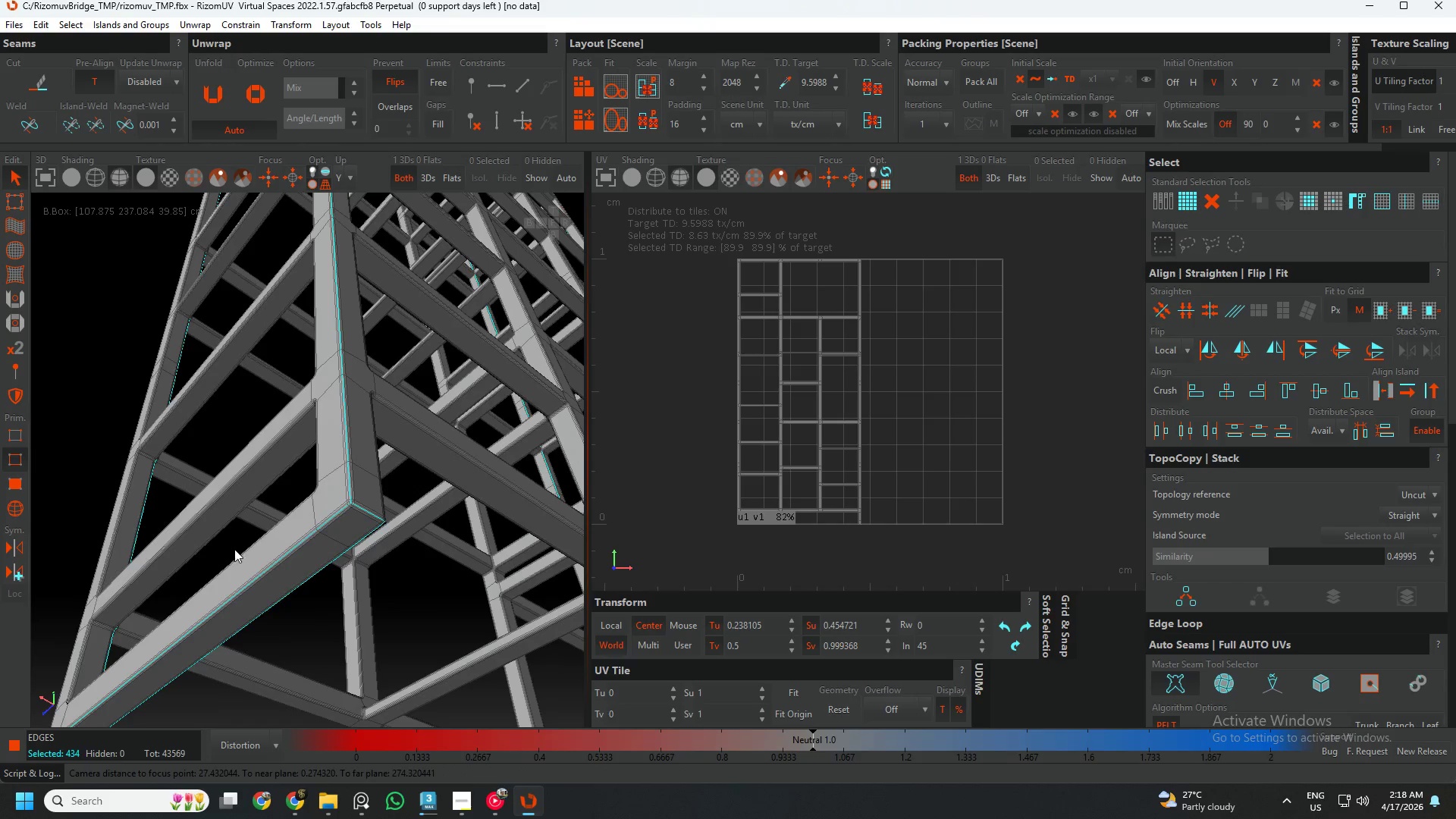 
hold_key(key=AltLeft, duration=0.59)
 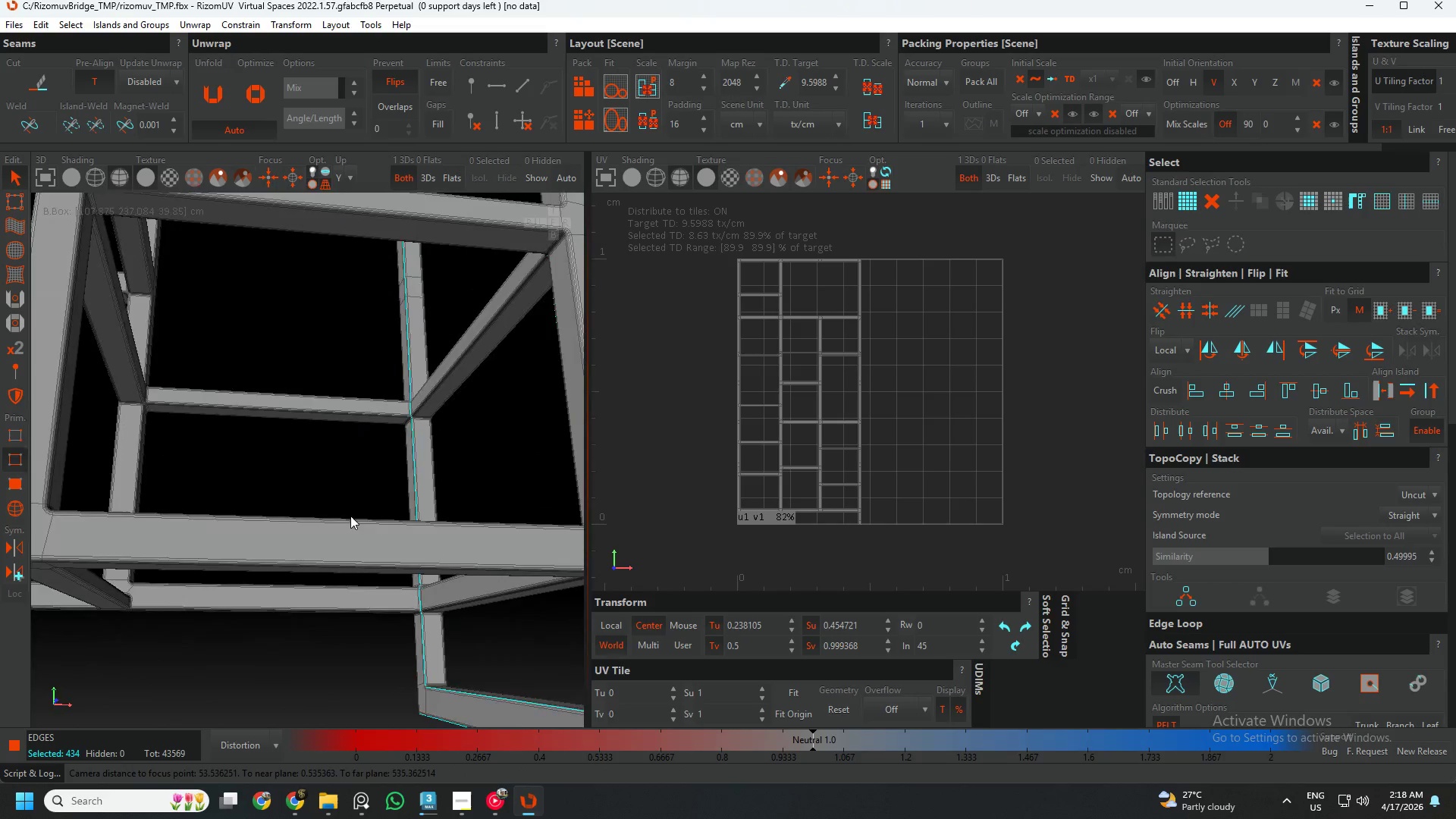 
scroll: coordinate [376, 516], scroll_direction: down, amount: 2.0
 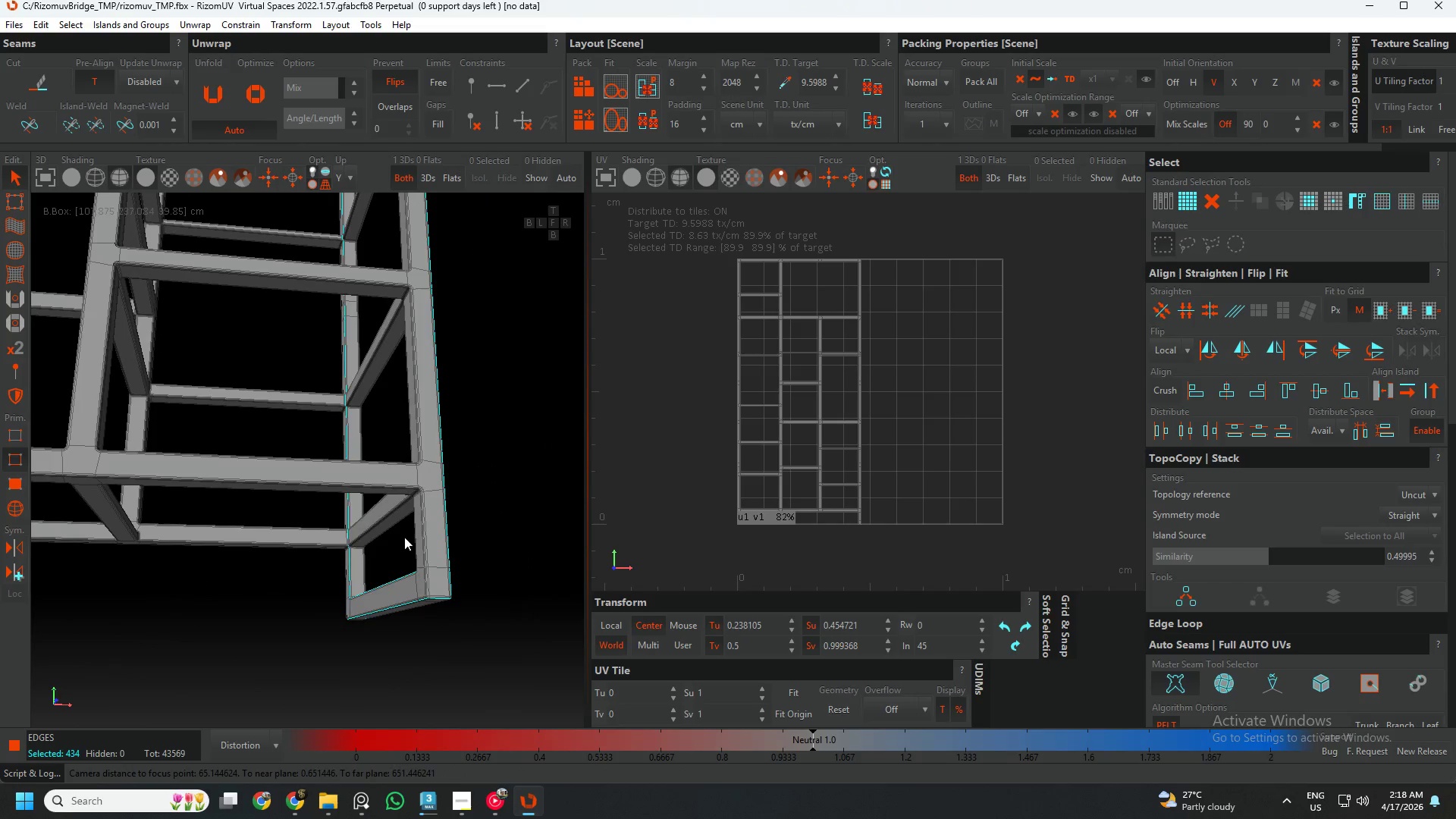 
hold_key(key=AltLeft, duration=0.45)
 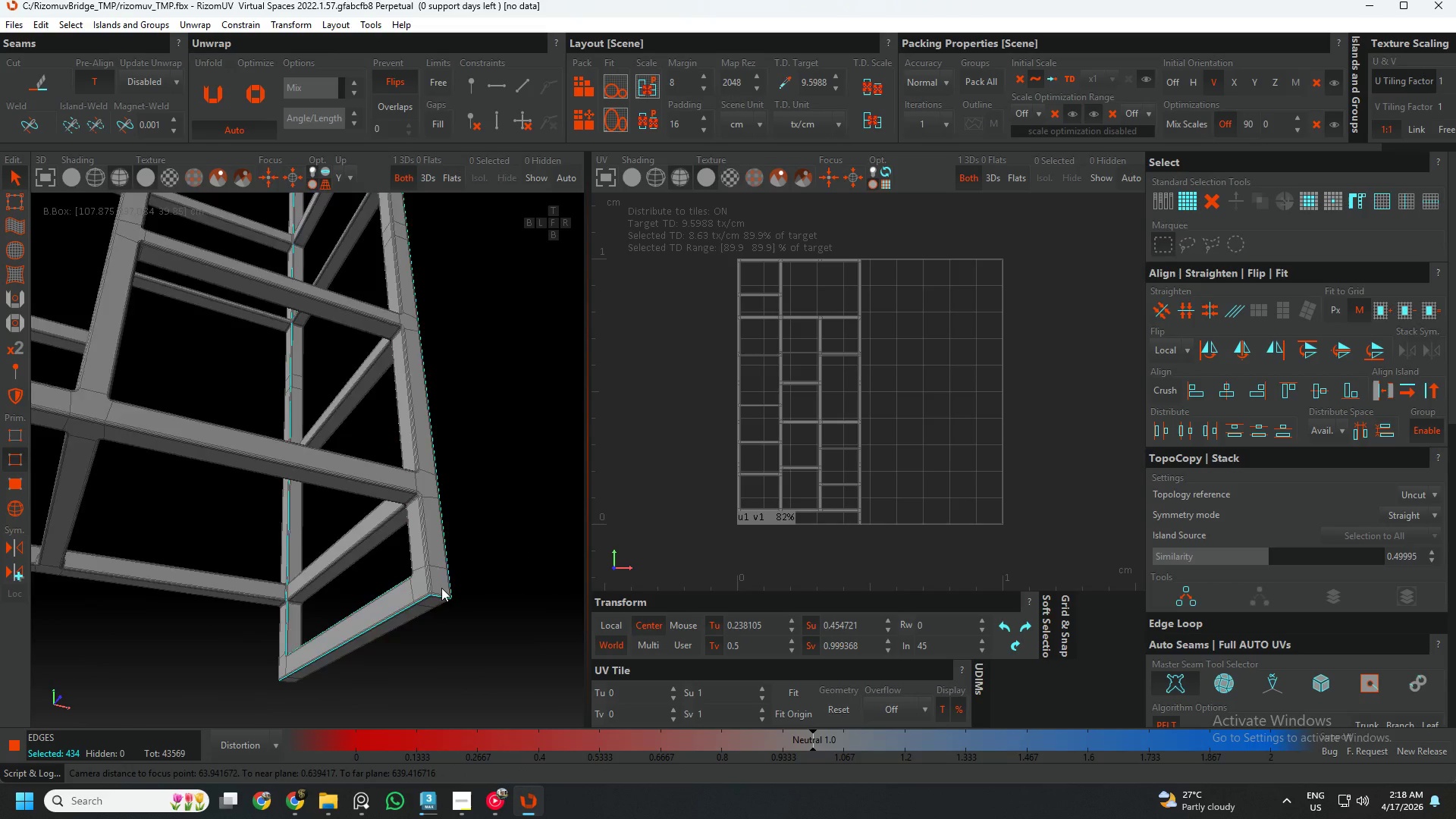 
key(Control+ControlLeft)
 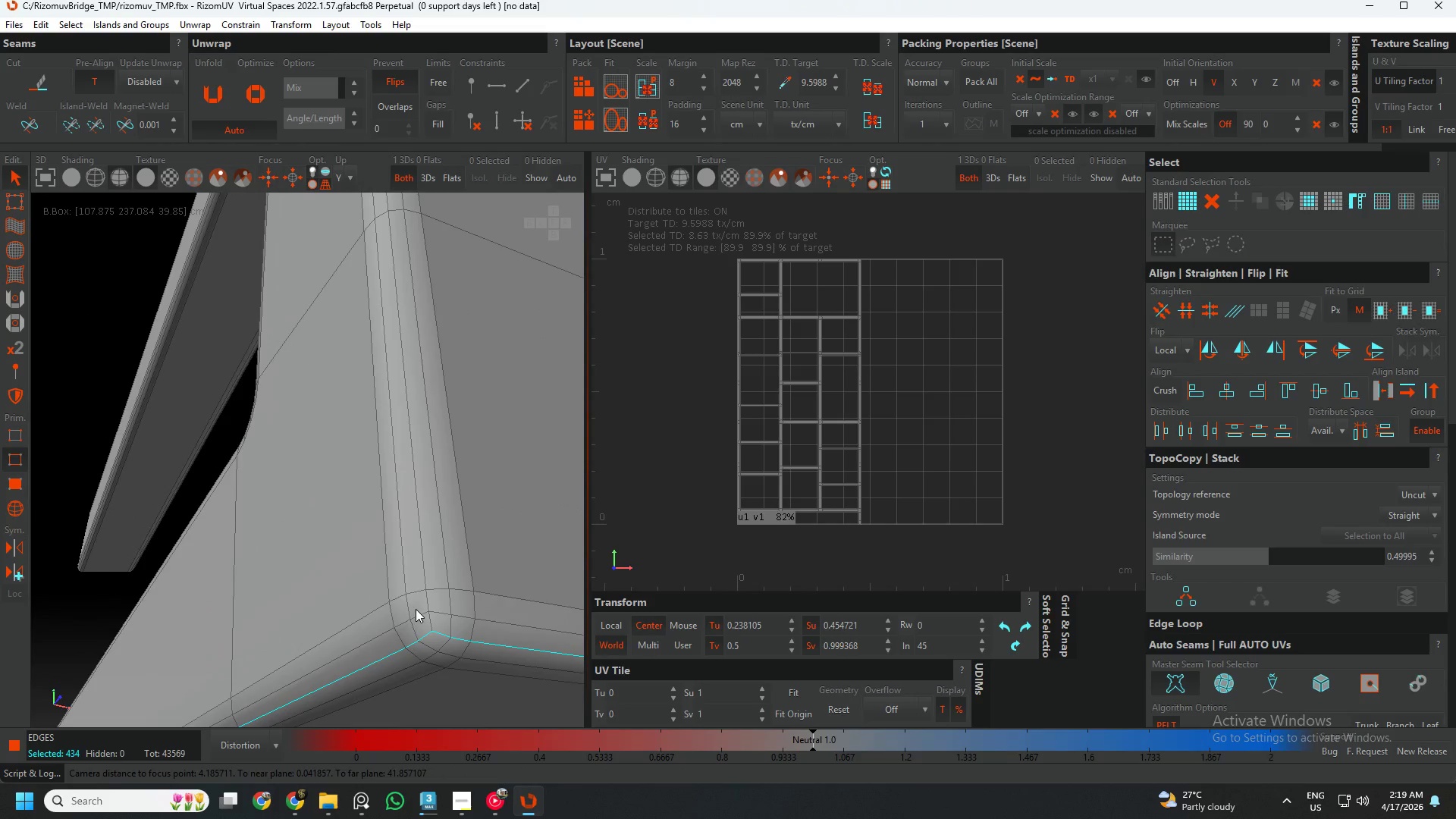 
hold_key(key=ControlLeft, duration=0.84)
 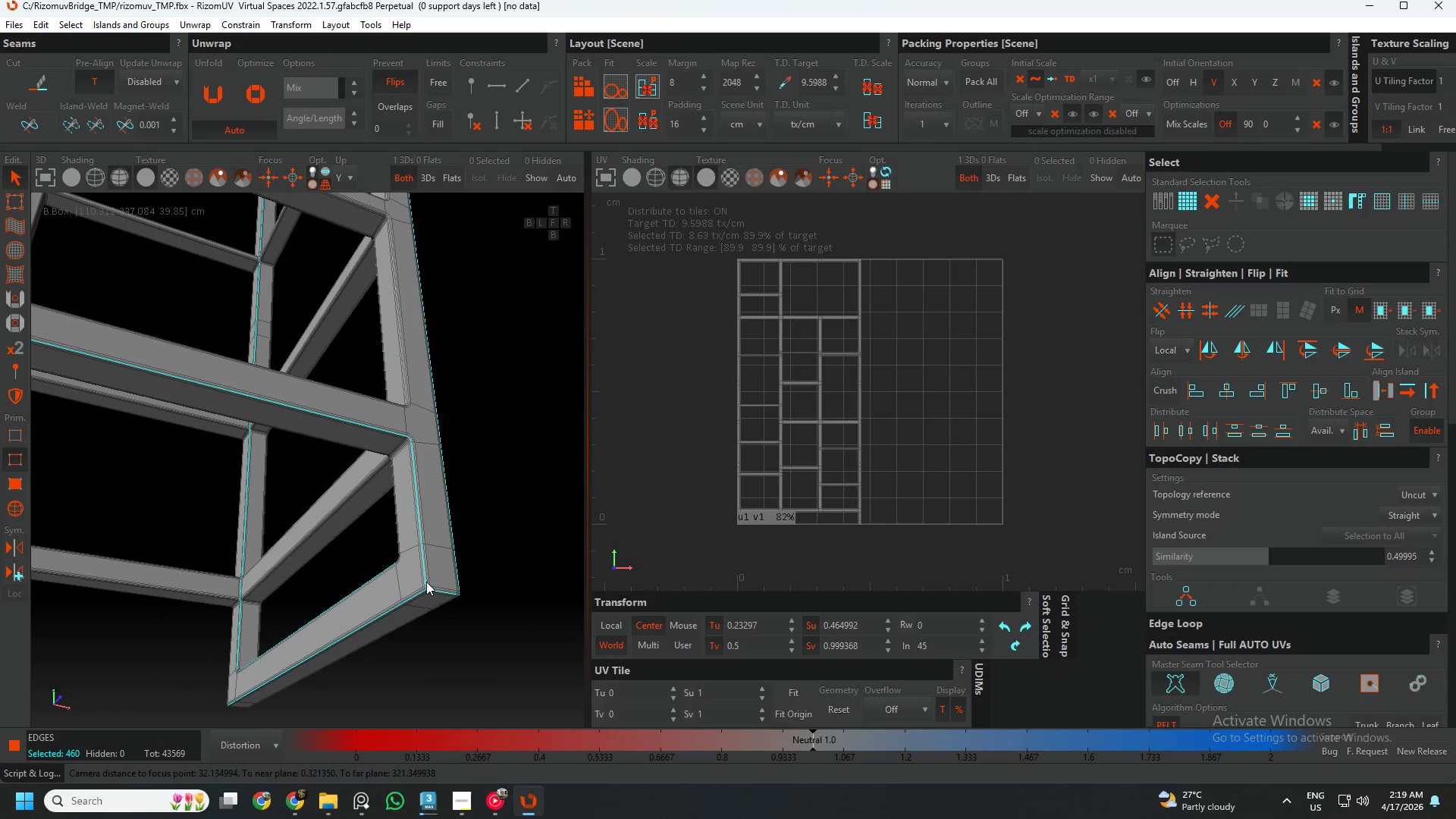 
scroll: coordinate [400, 609], scroll_direction: up, amount: 11.0
 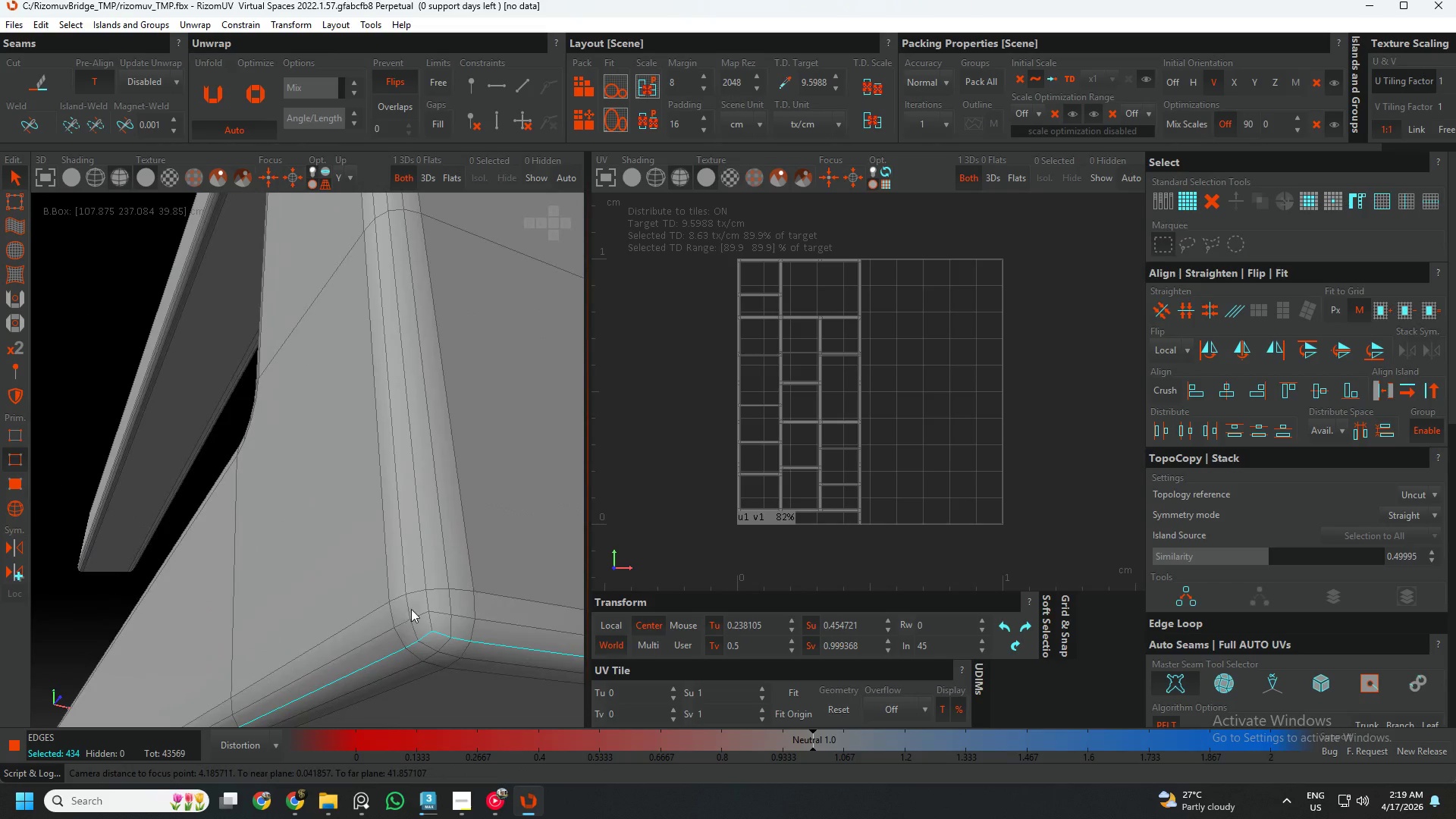 
double_click([425, 599])
 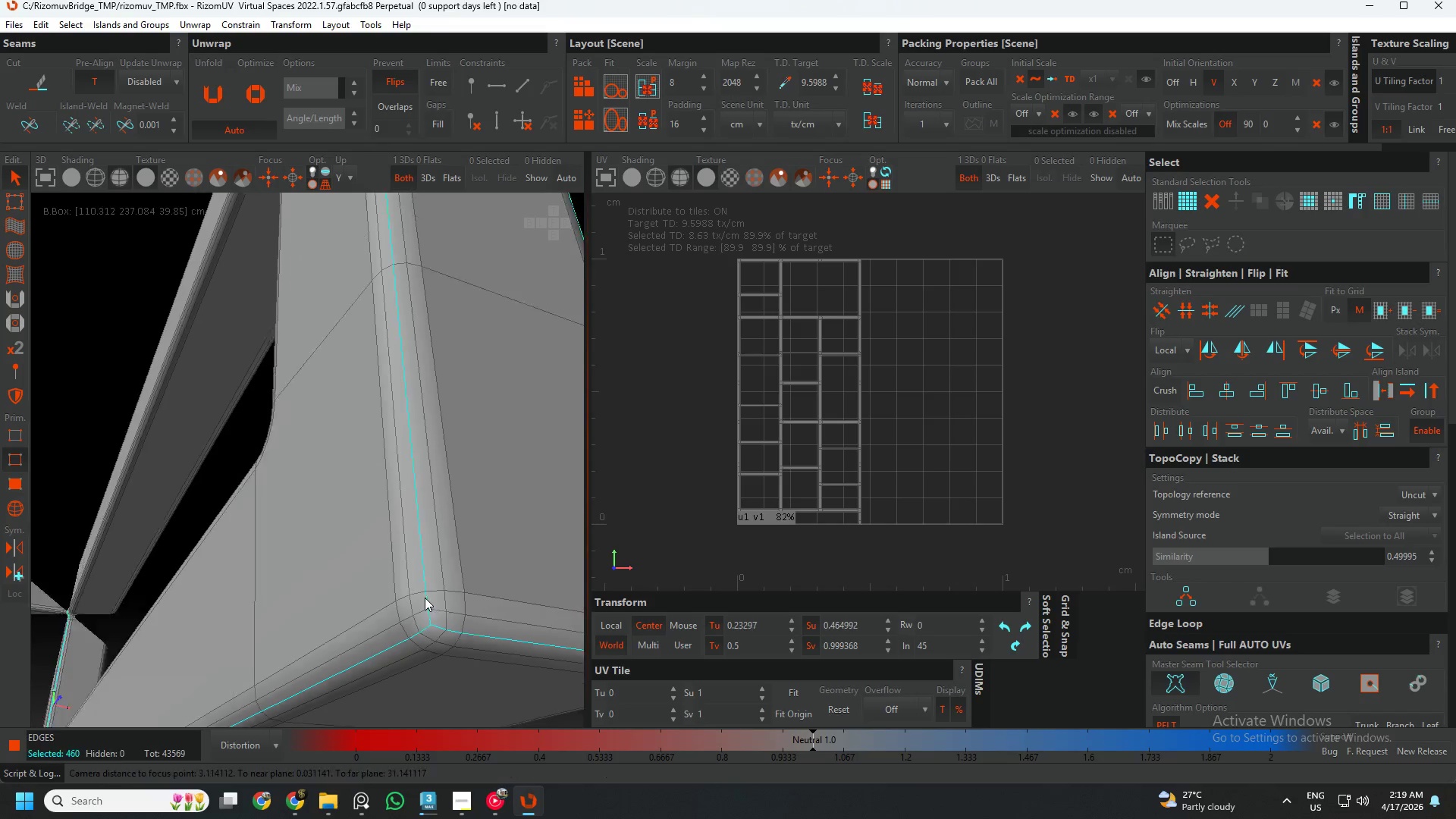 
scroll: coordinate [312, 538], scroll_direction: down, amount: 16.0
 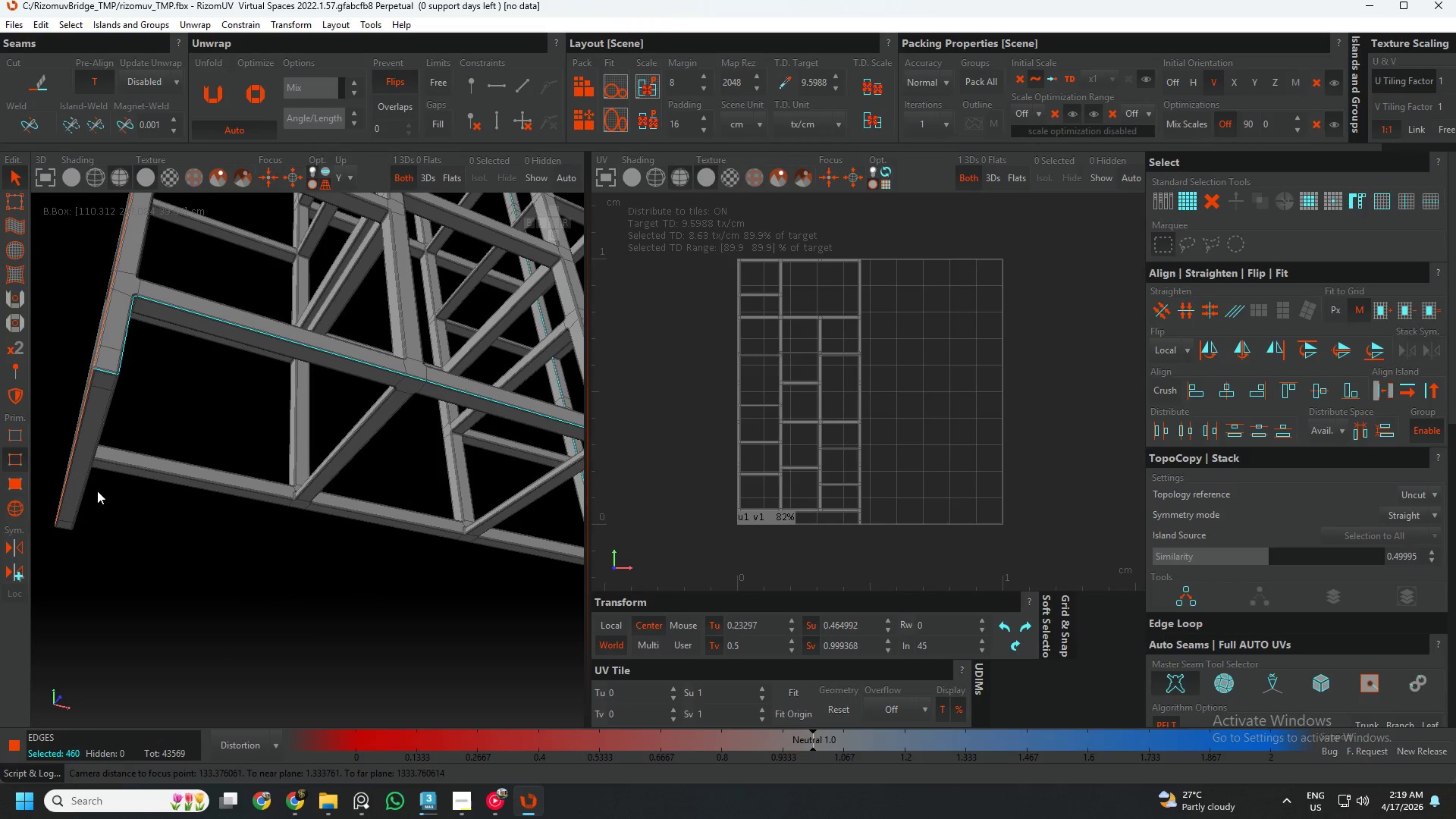 
hold_key(key=AltLeft, duration=1.17)
 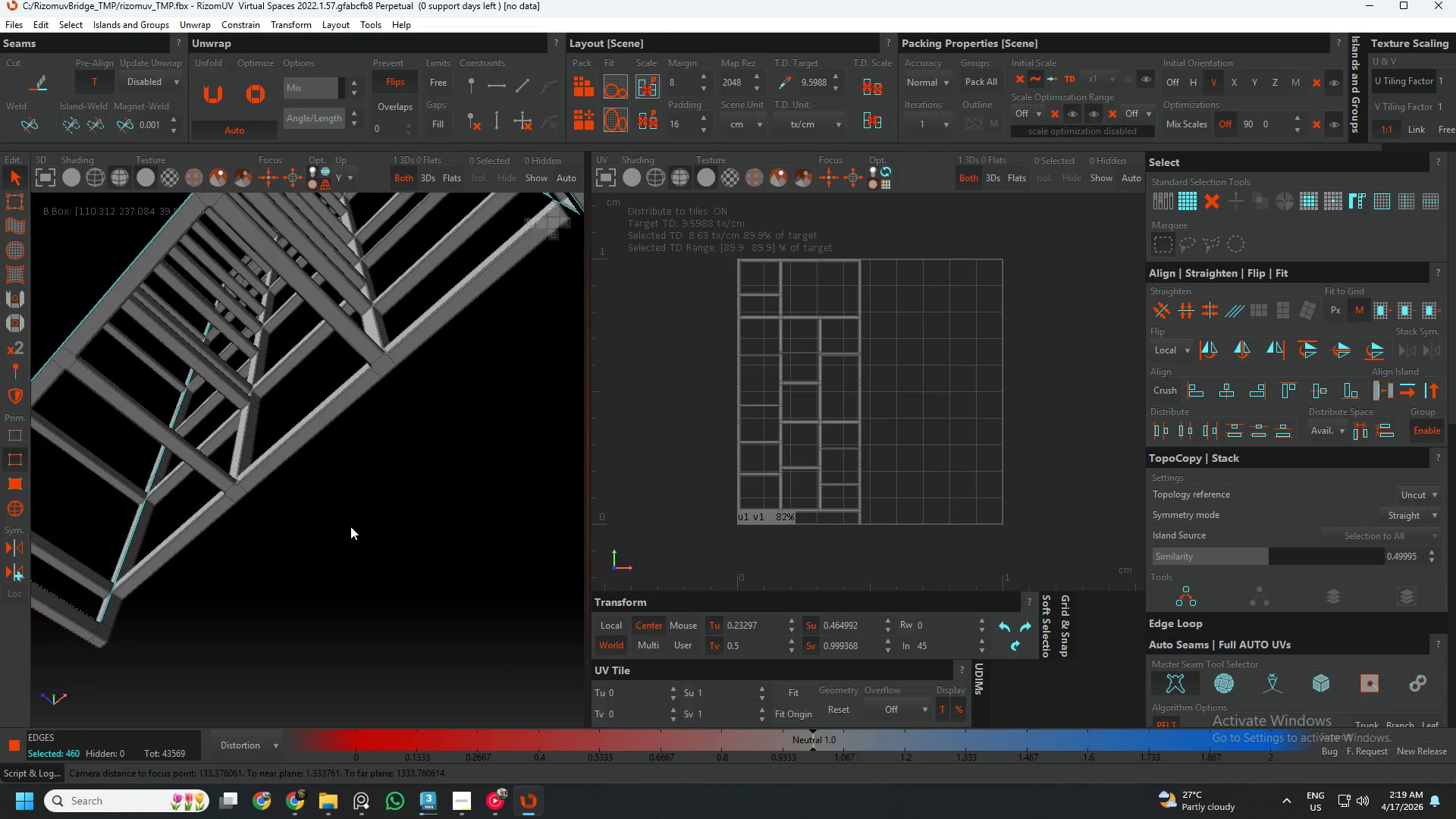 
hold_key(key=AltLeft, duration=0.47)
 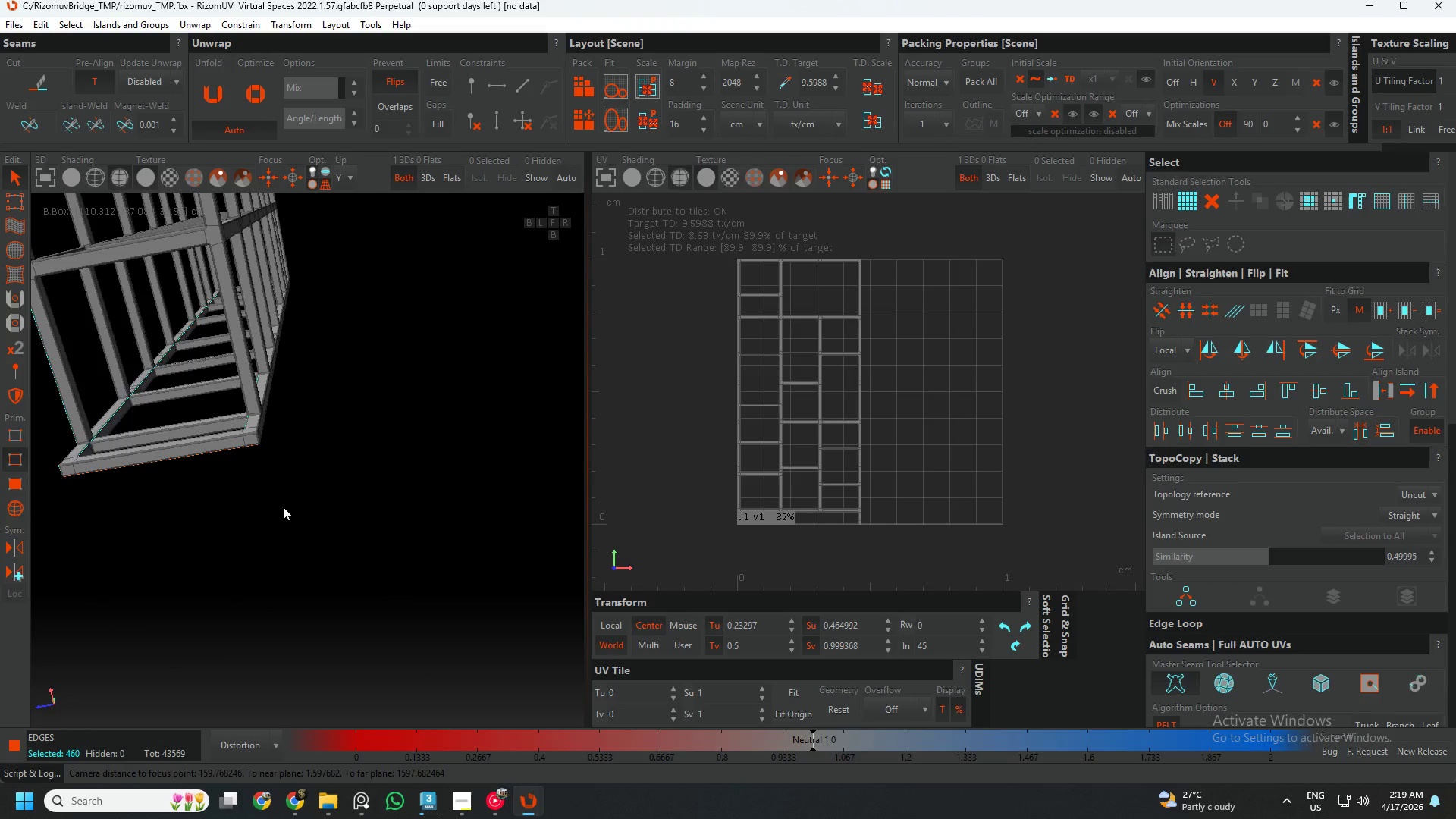 
key(Control+ControlLeft)
 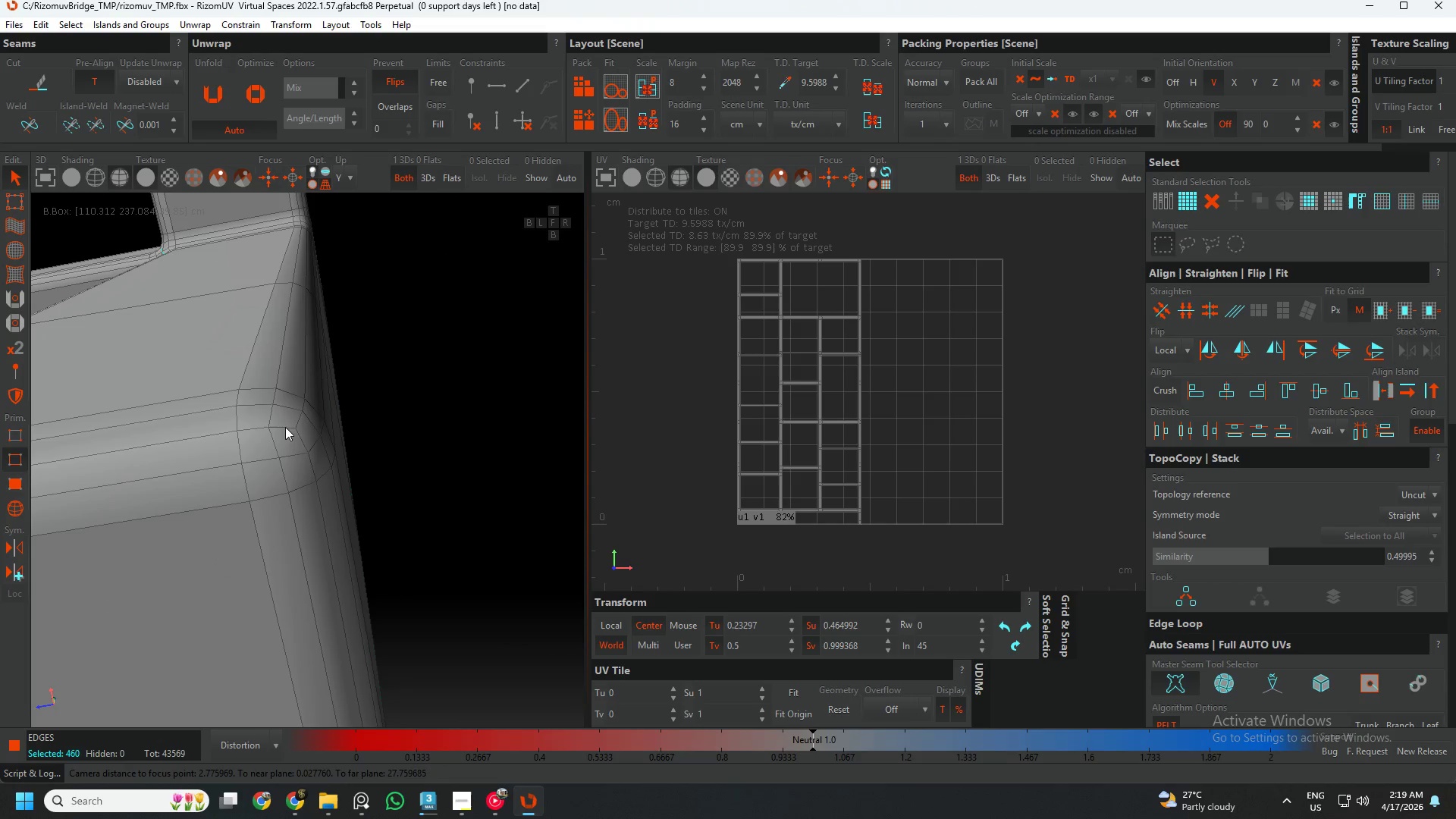 
hold_key(key=ControlLeft, duration=1.42)
 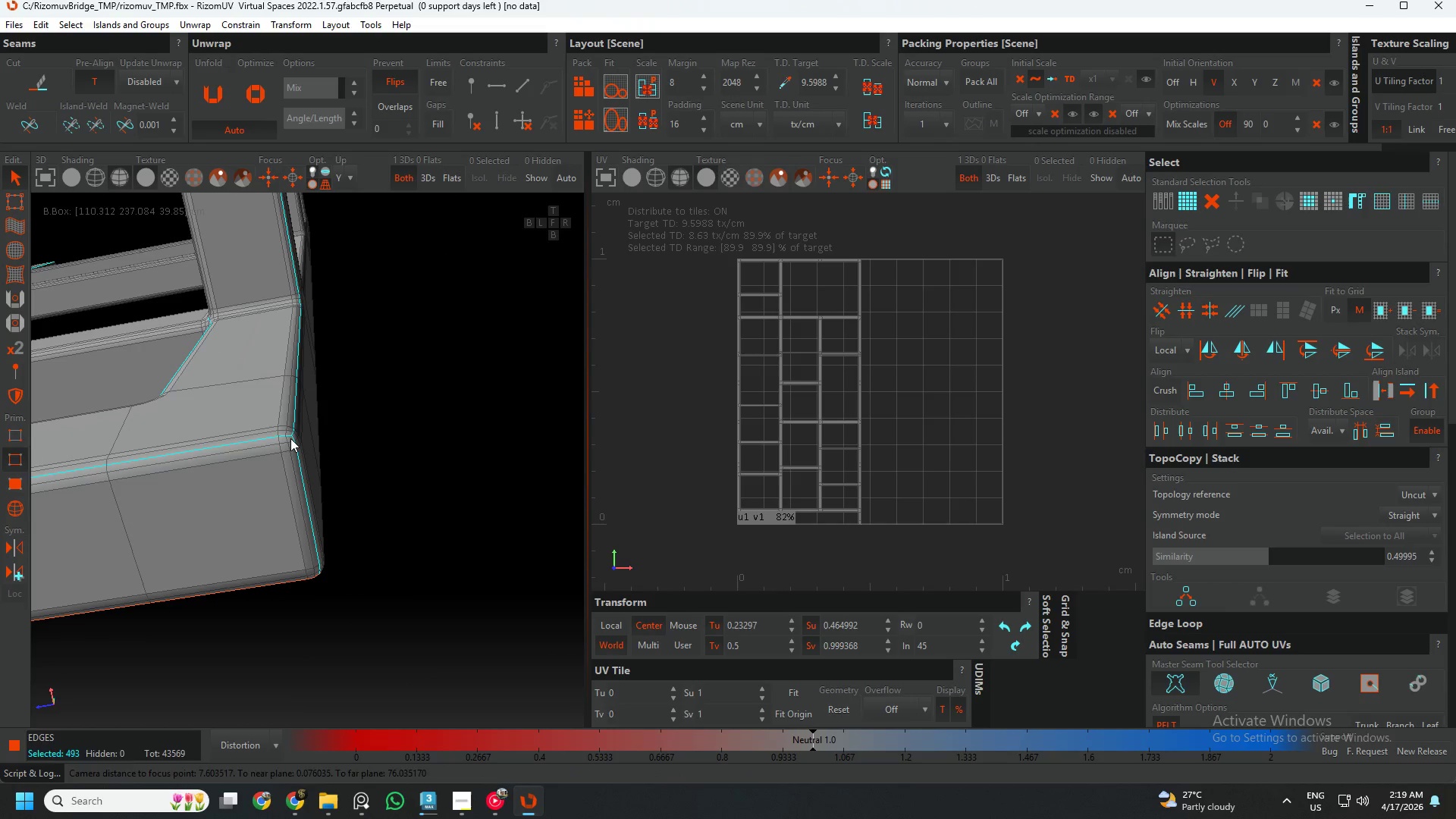 
scroll: coordinate [275, 441], scroll_direction: up, amount: 15.0
 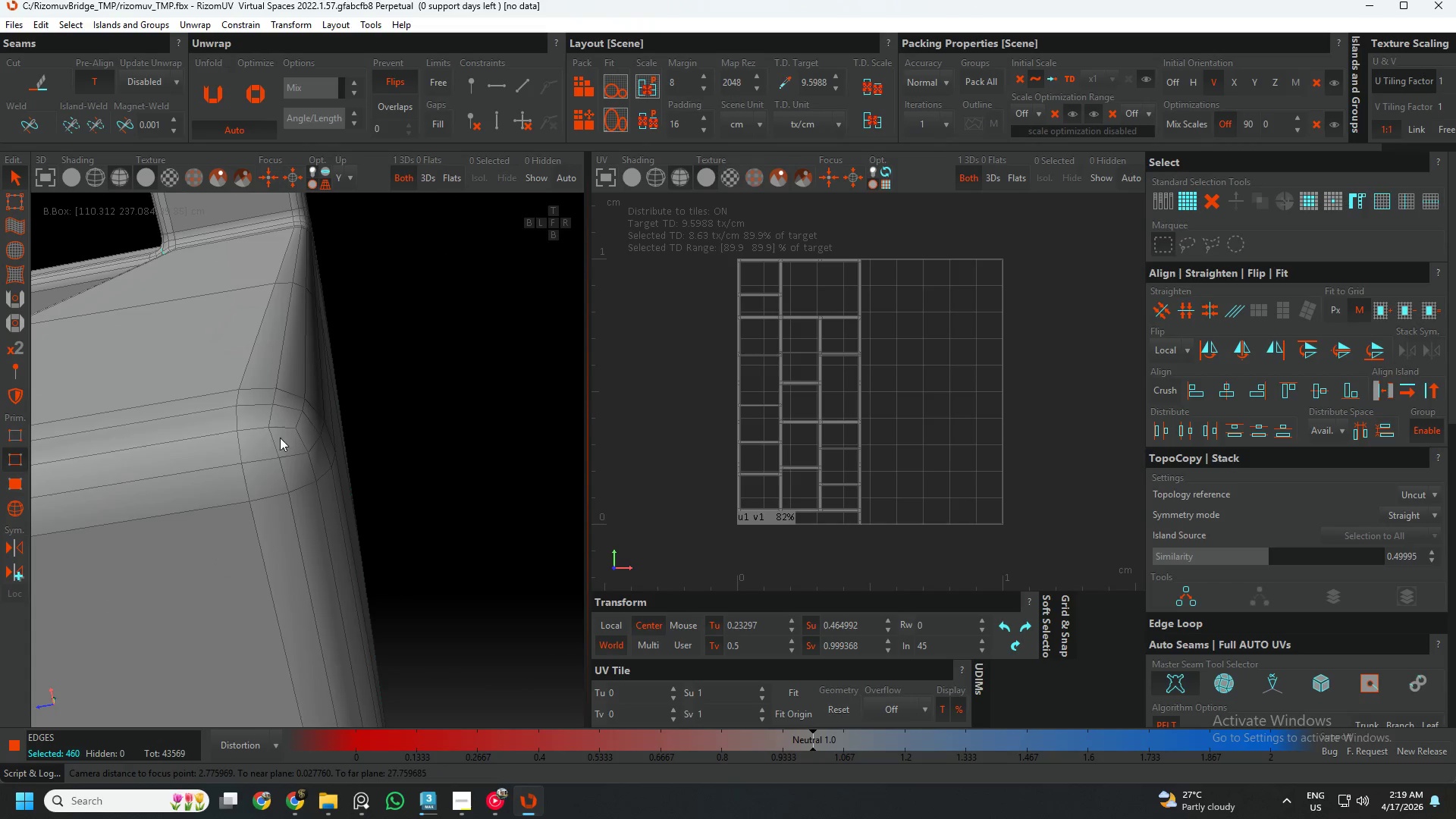 
double_click([297, 425])
 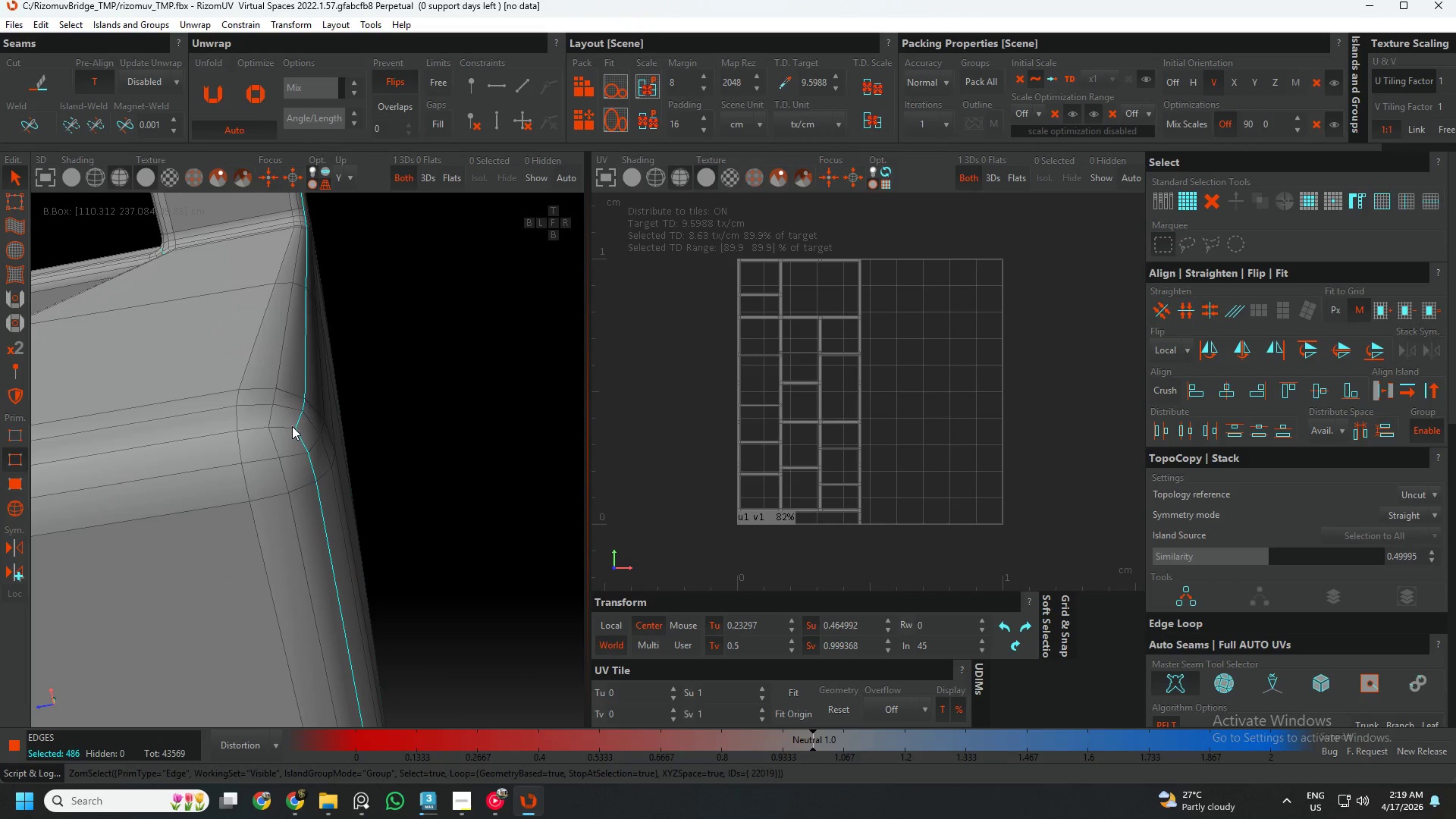 
double_click([292, 426])
 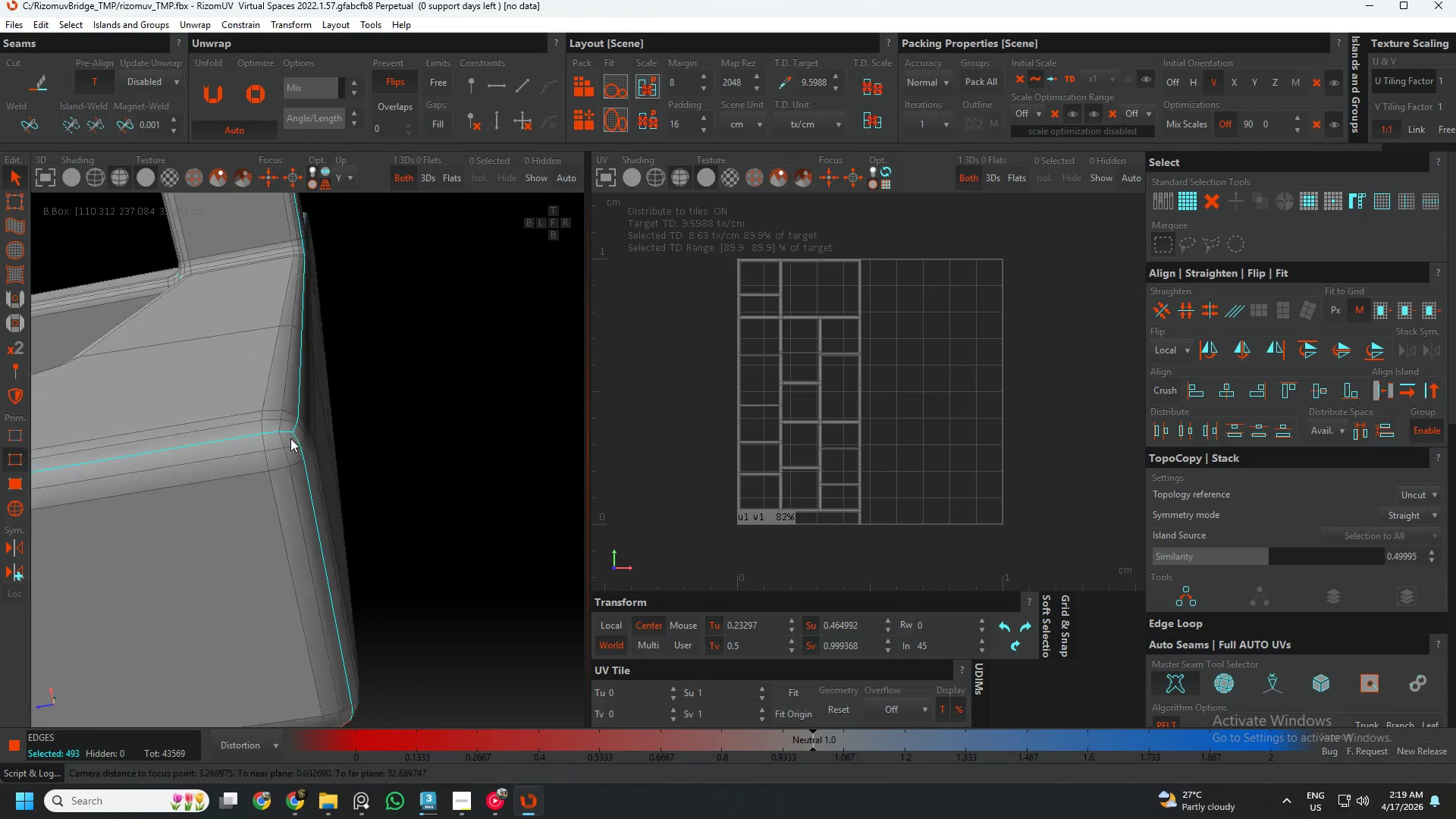 
key(C)
 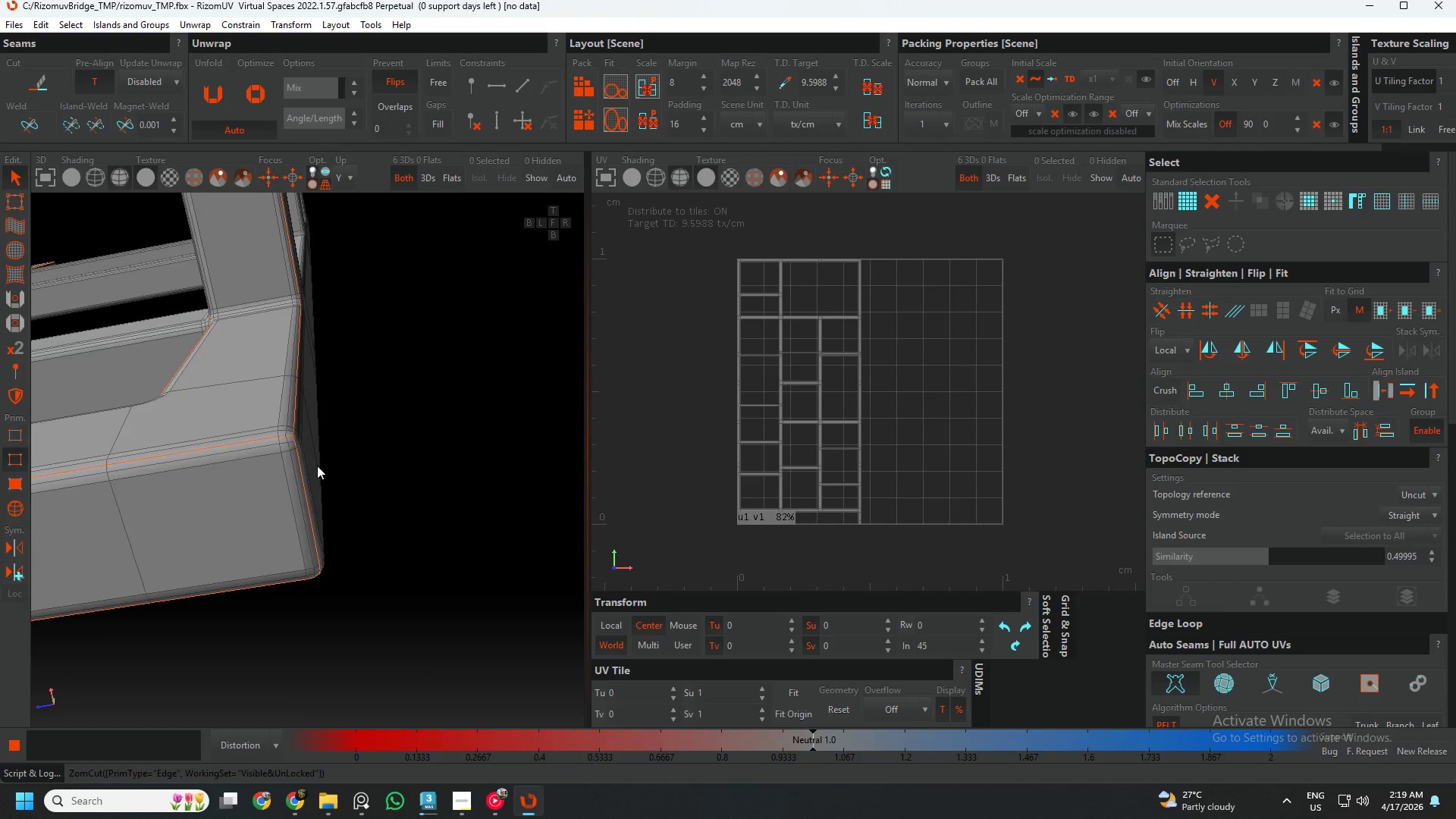 
scroll: coordinate [298, 340], scroll_direction: down, amount: 19.0
 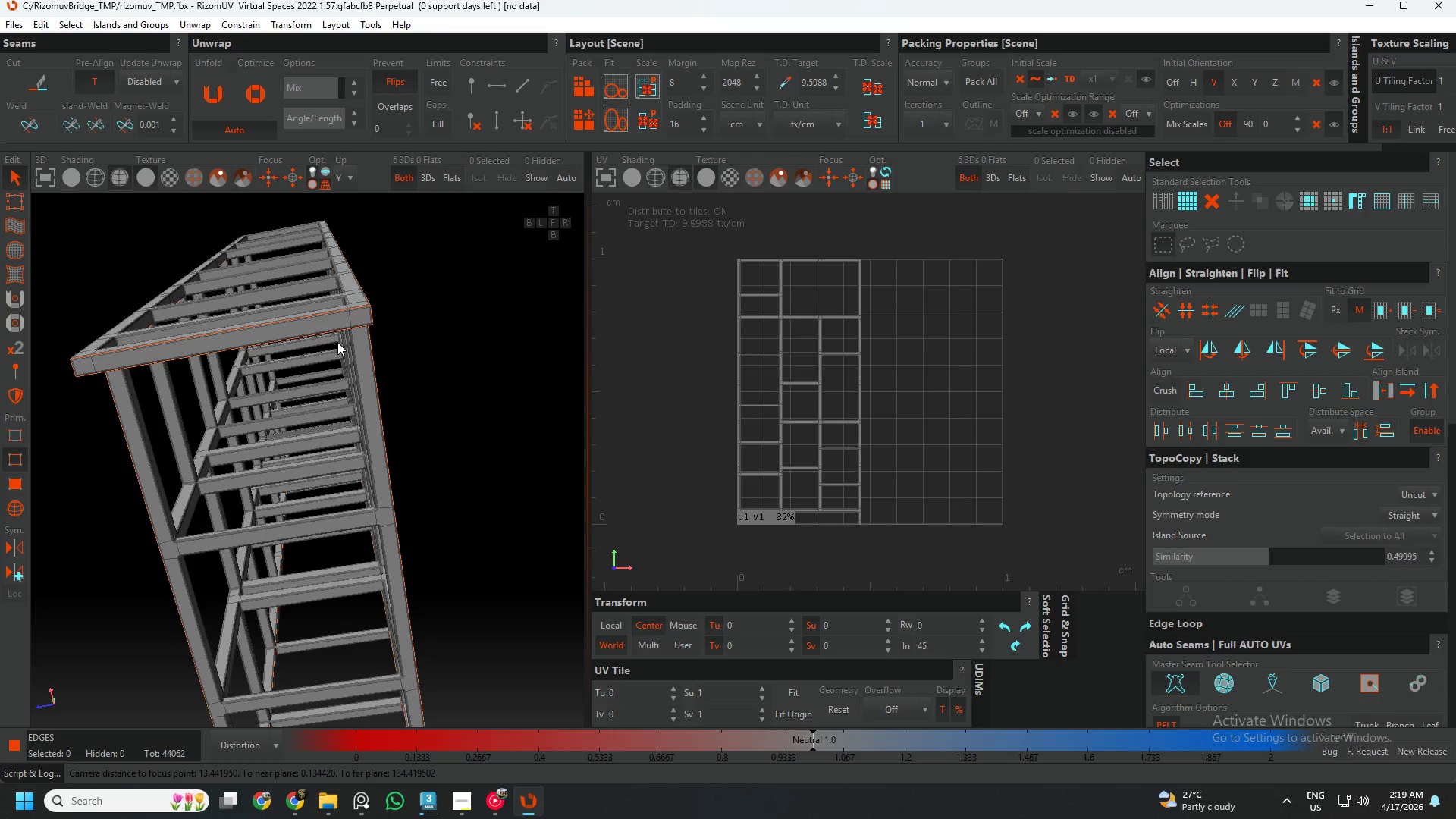 
hold_key(key=AltLeft, duration=0.78)
 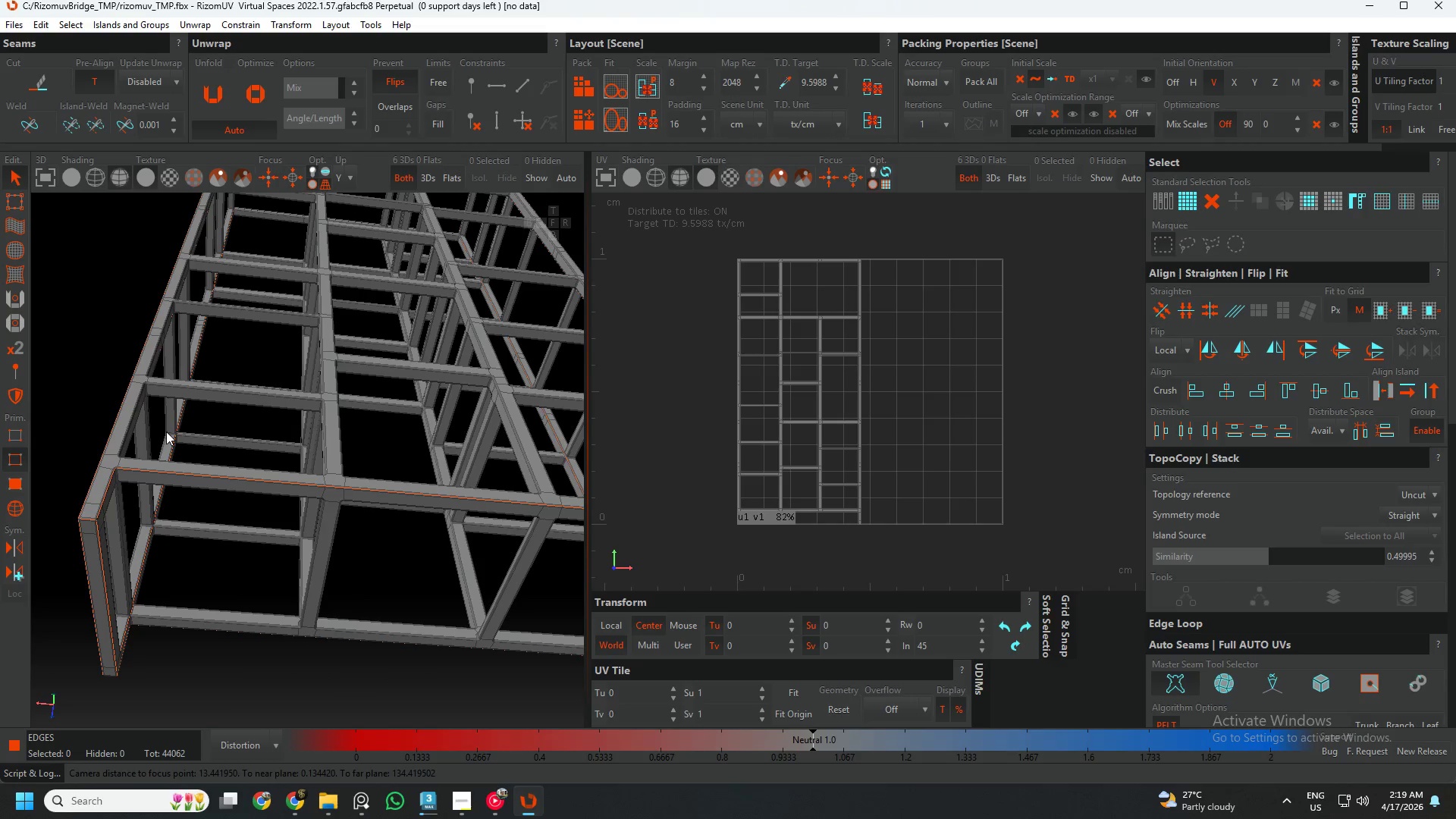 
hold_key(key=AltLeft, duration=1.0)
 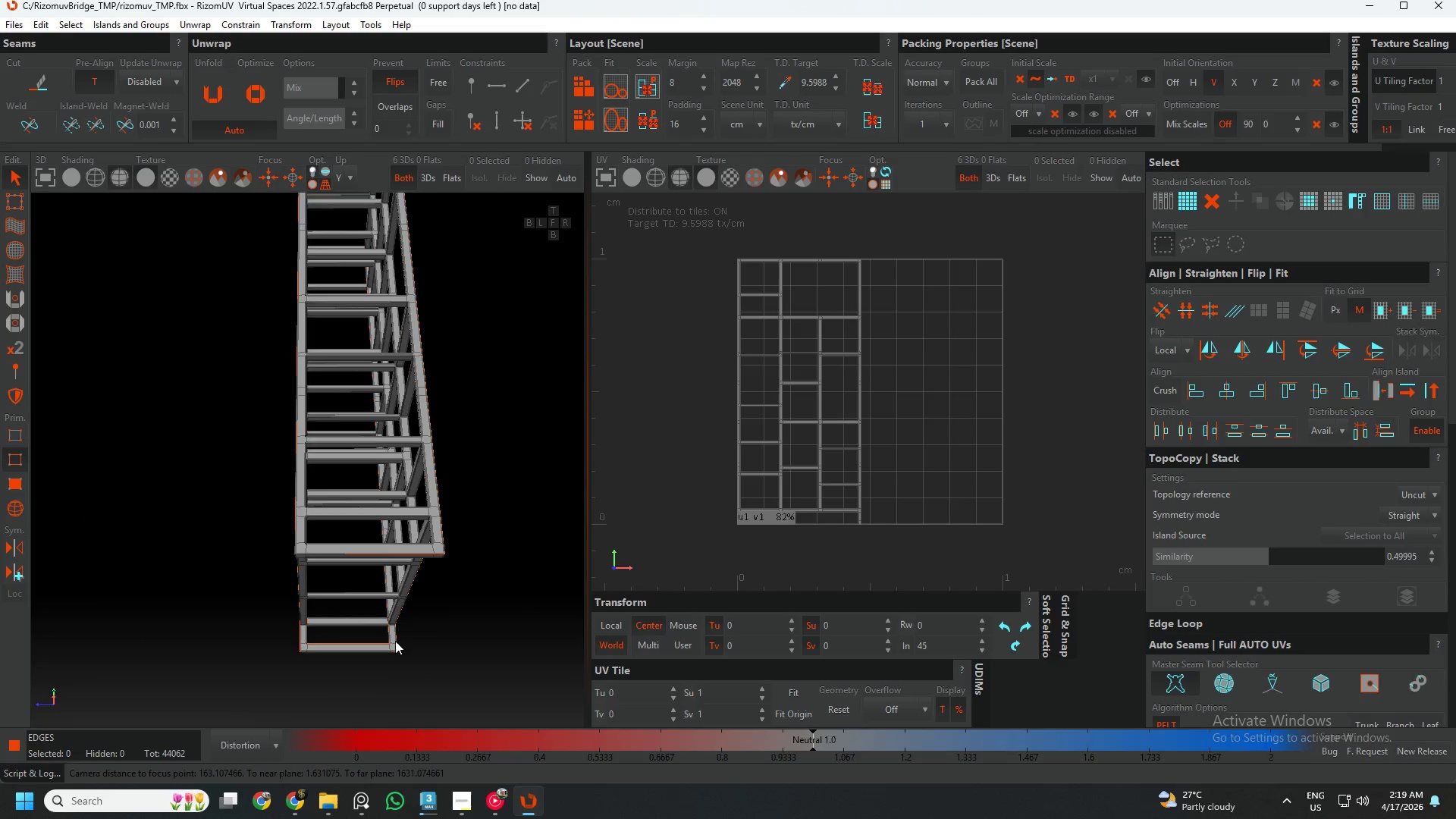 
scroll: coordinate [179, 444], scroll_direction: down, amount: 2.0
 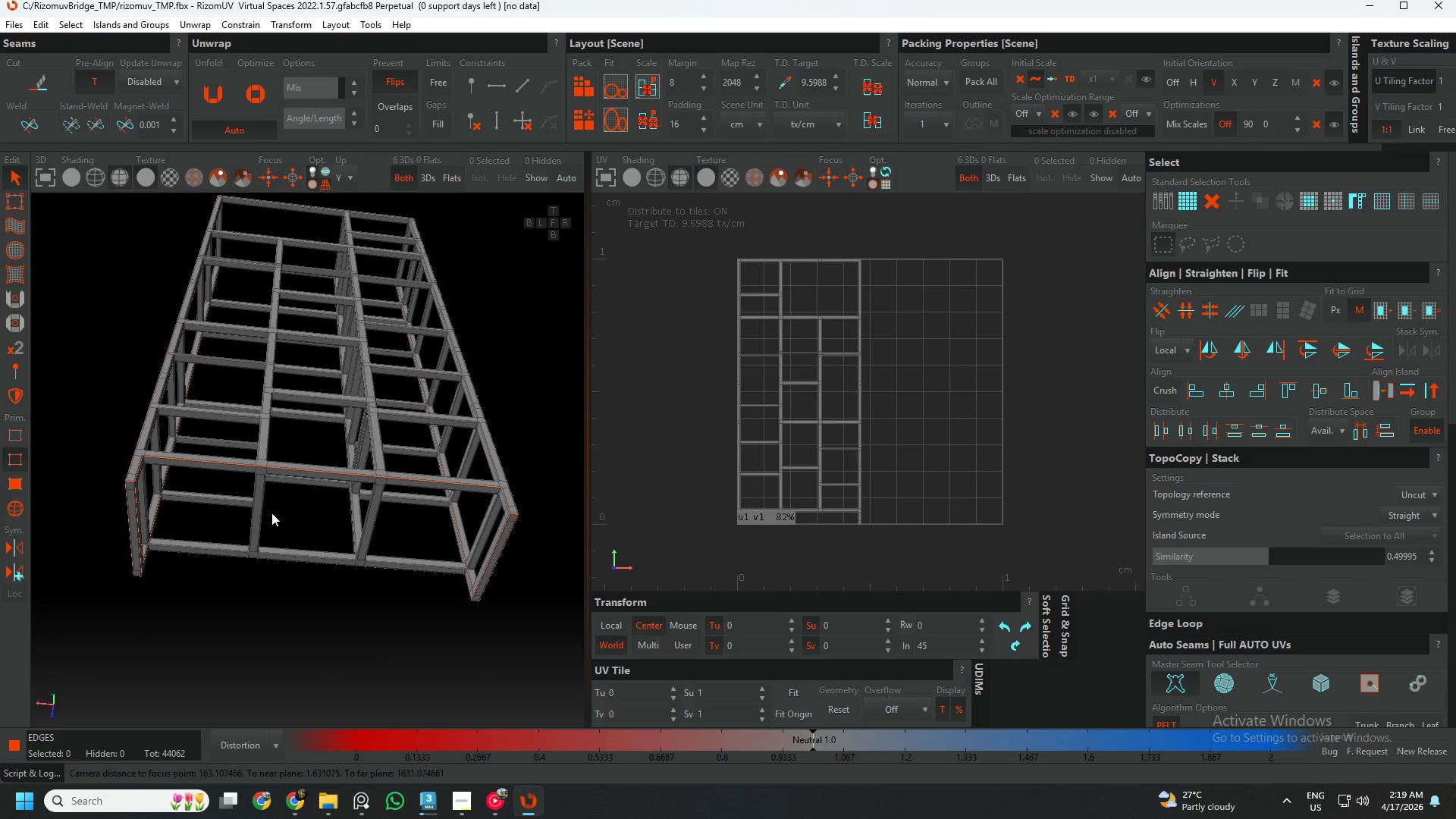 
hold_key(key=AltLeft, duration=0.48)
 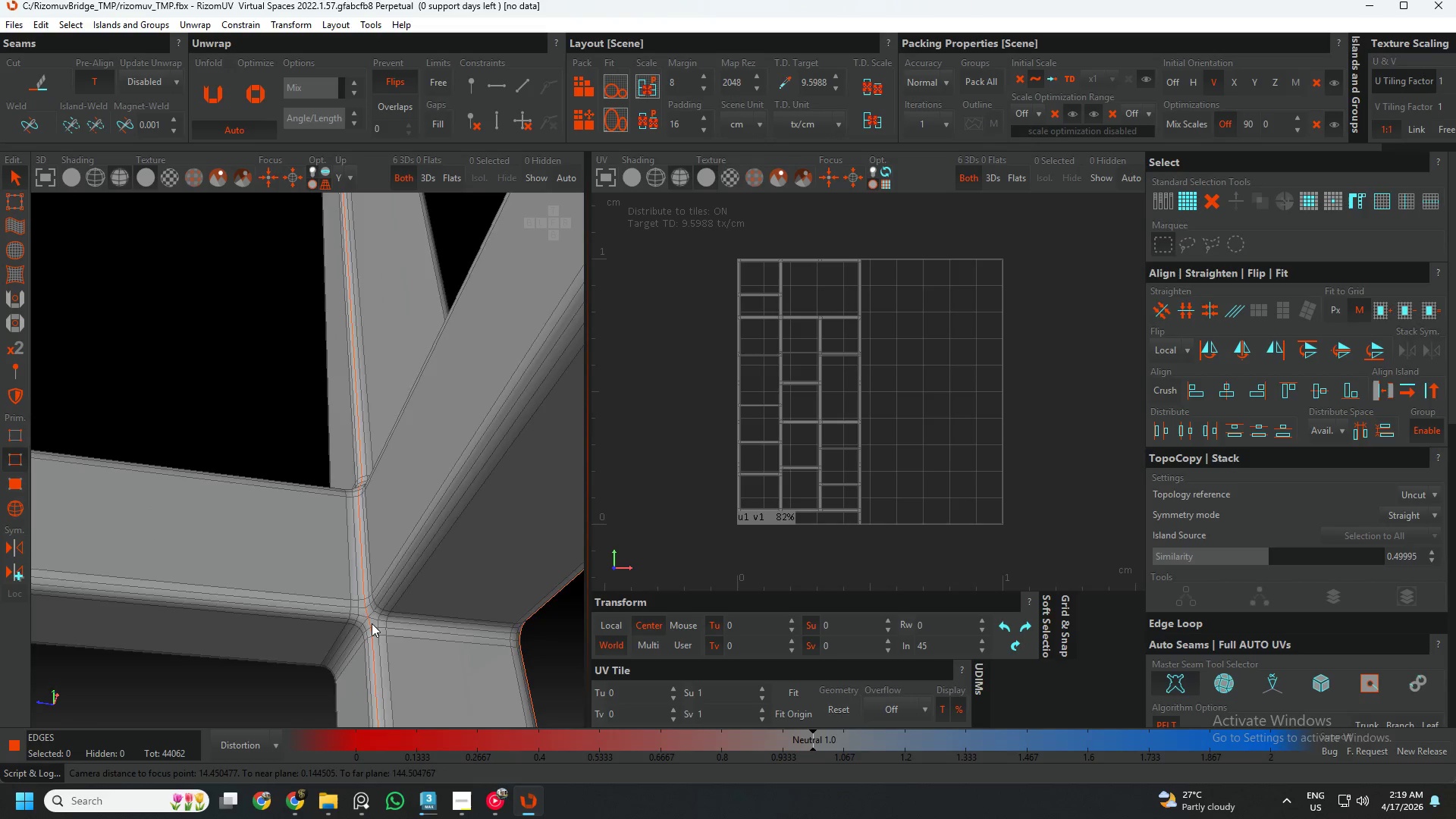 
scroll: coordinate [372, 623], scroll_direction: up, amount: 17.0
 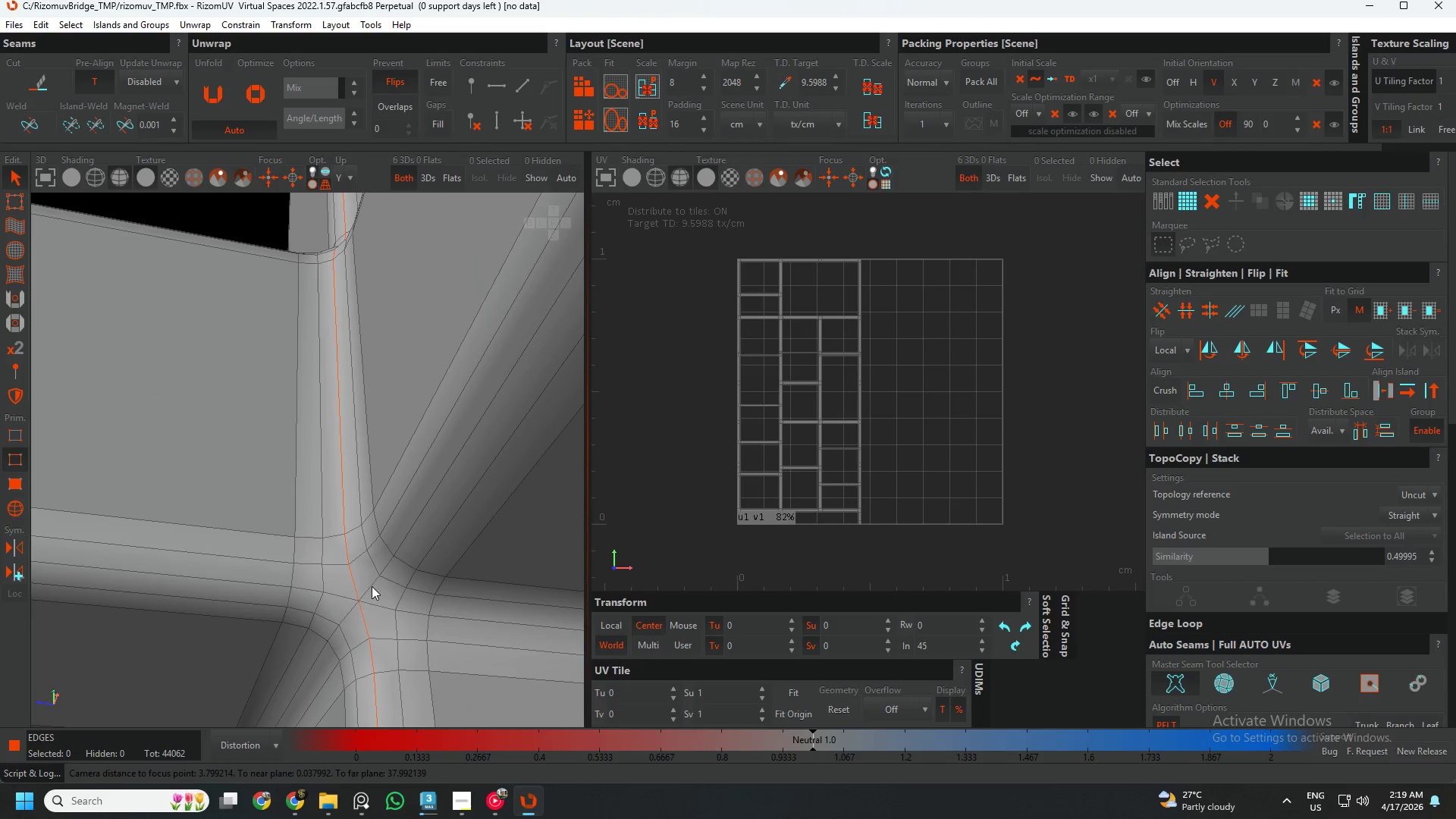 
double_click([372, 586])
 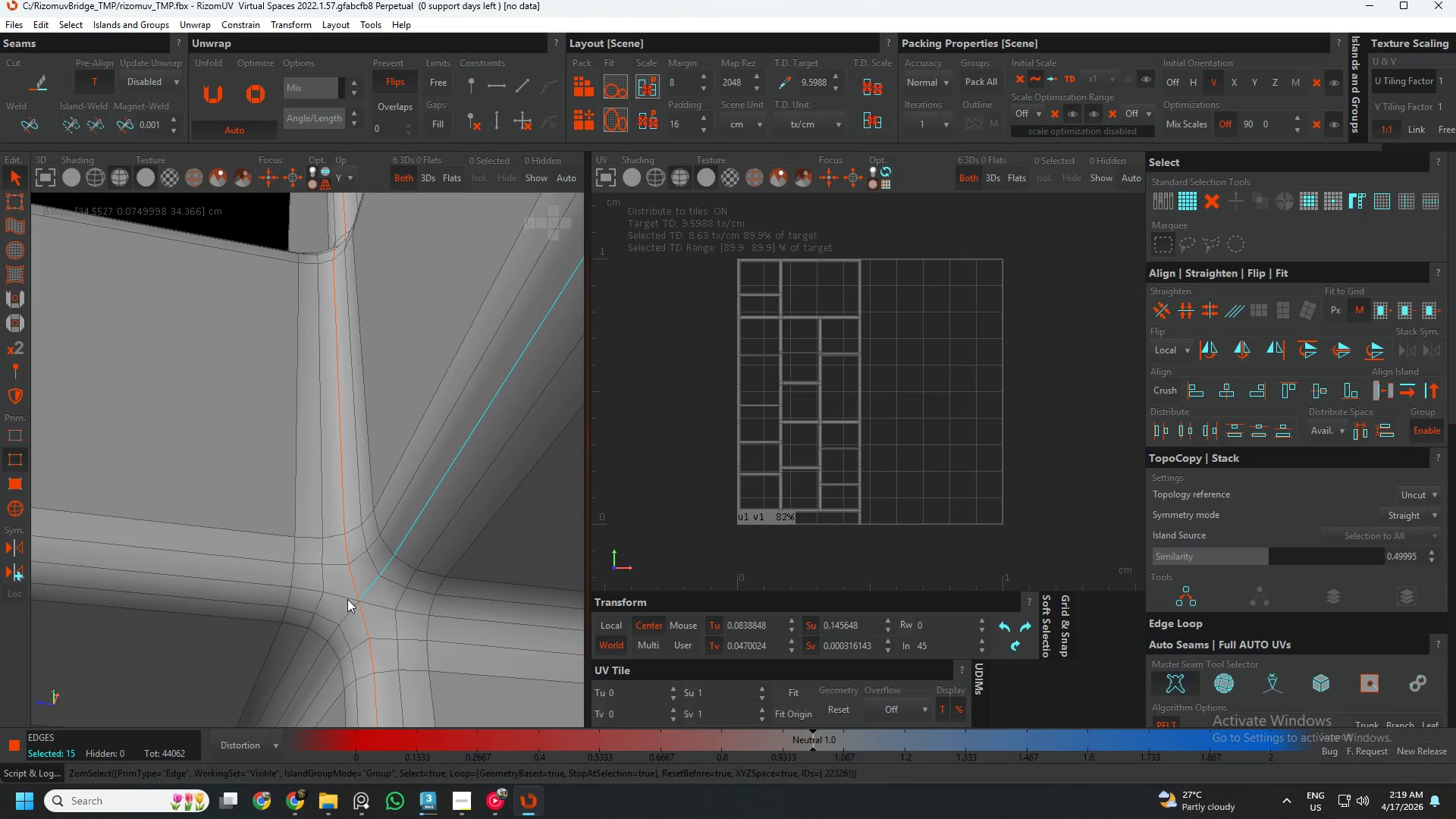 
hold_key(key=ControlLeft, duration=1.17)
double_click([335, 595])
 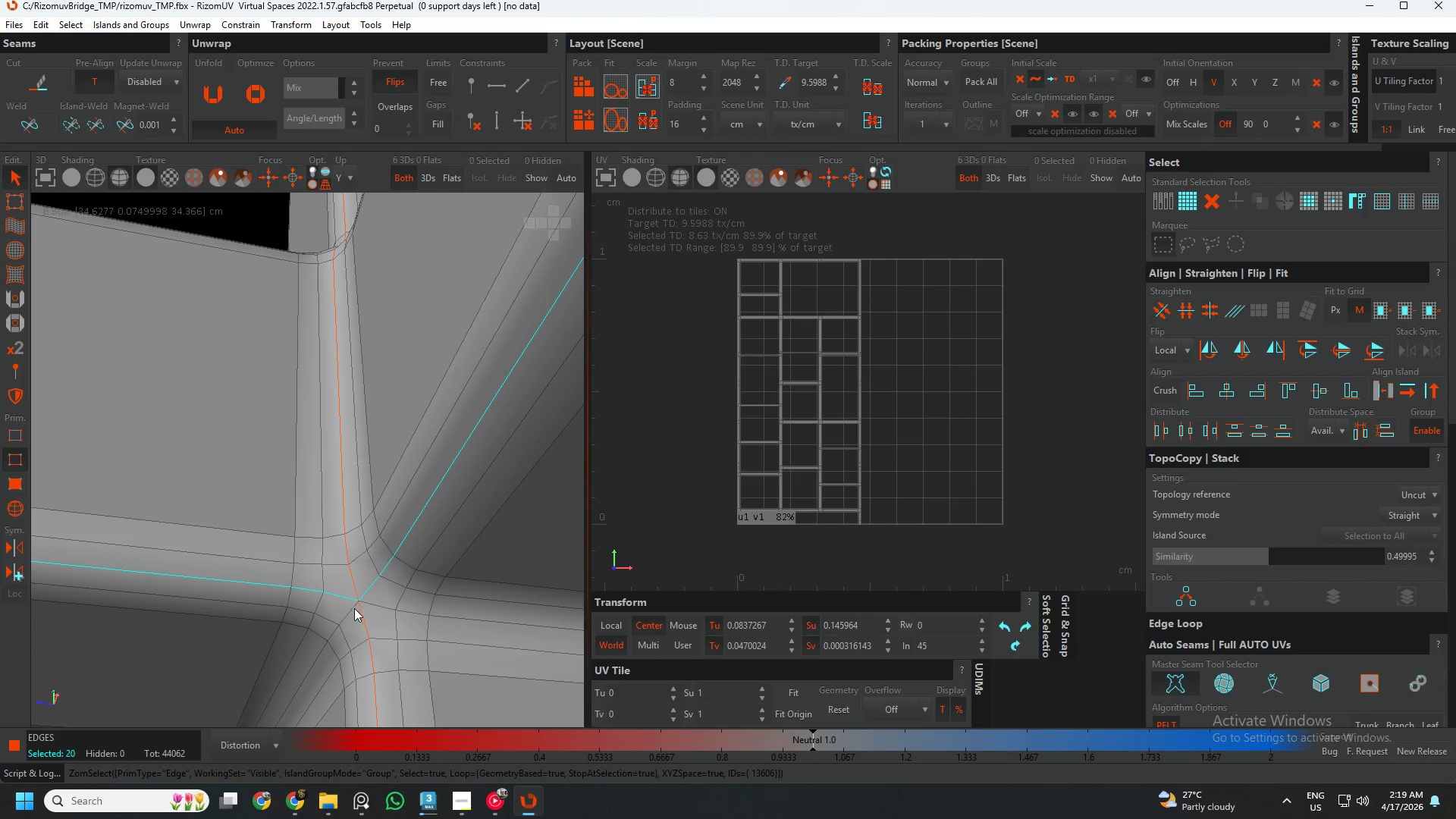 
hold_key(key=ControlLeft, duration=1.16)
double_click([349, 610])
 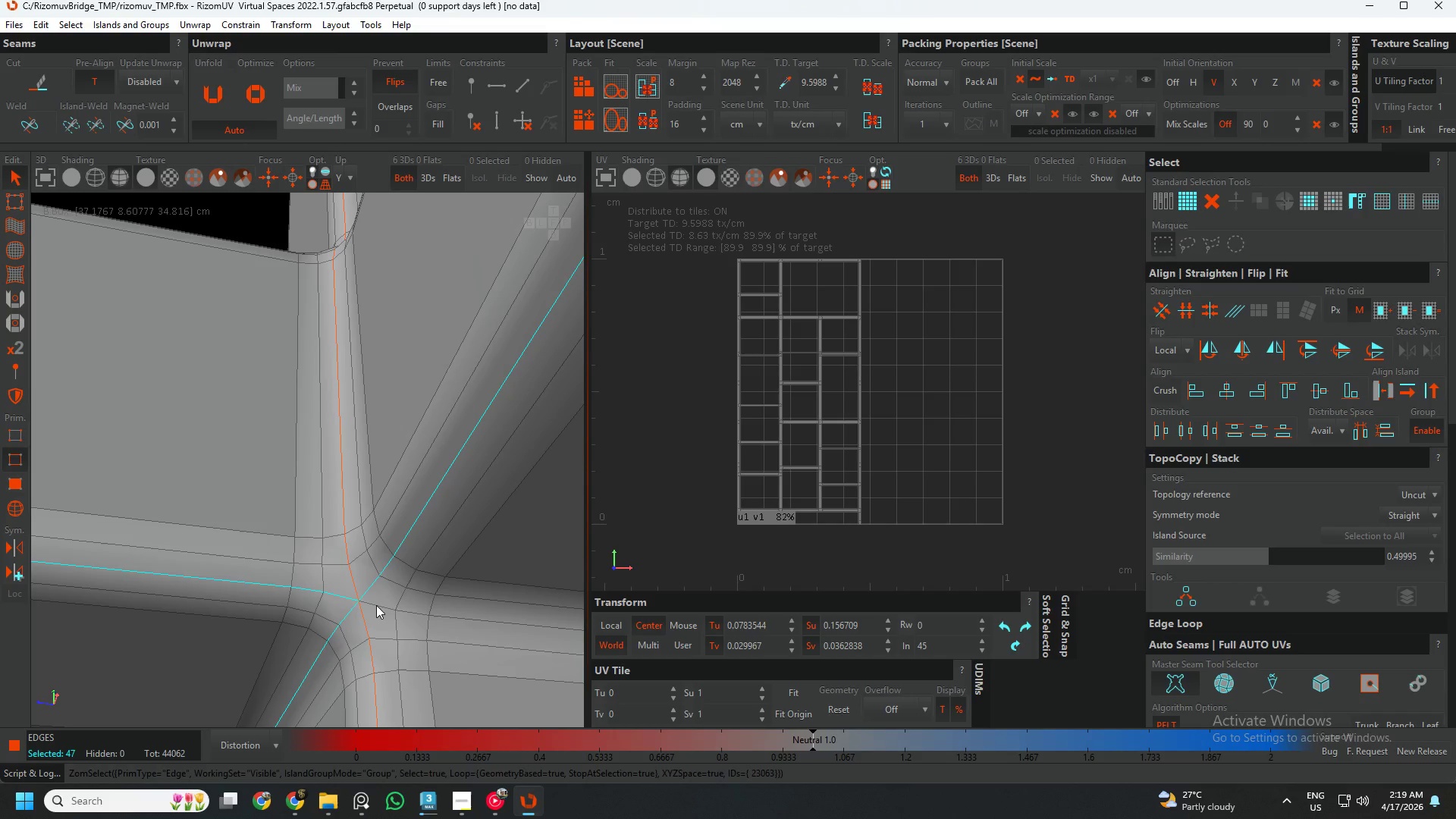 
double_click([376, 605])
 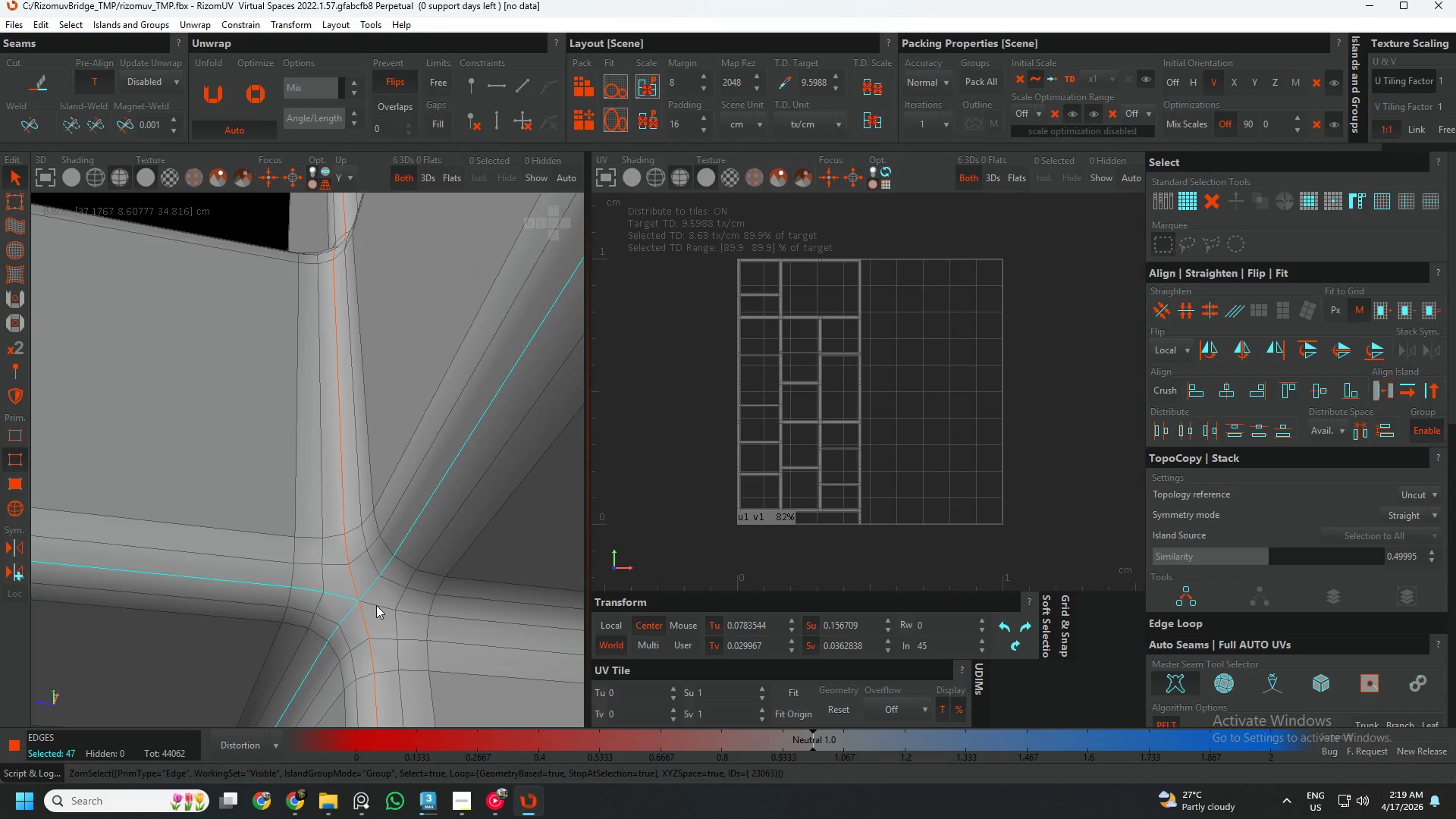 
hold_key(key=AltLeft, duration=0.88)
 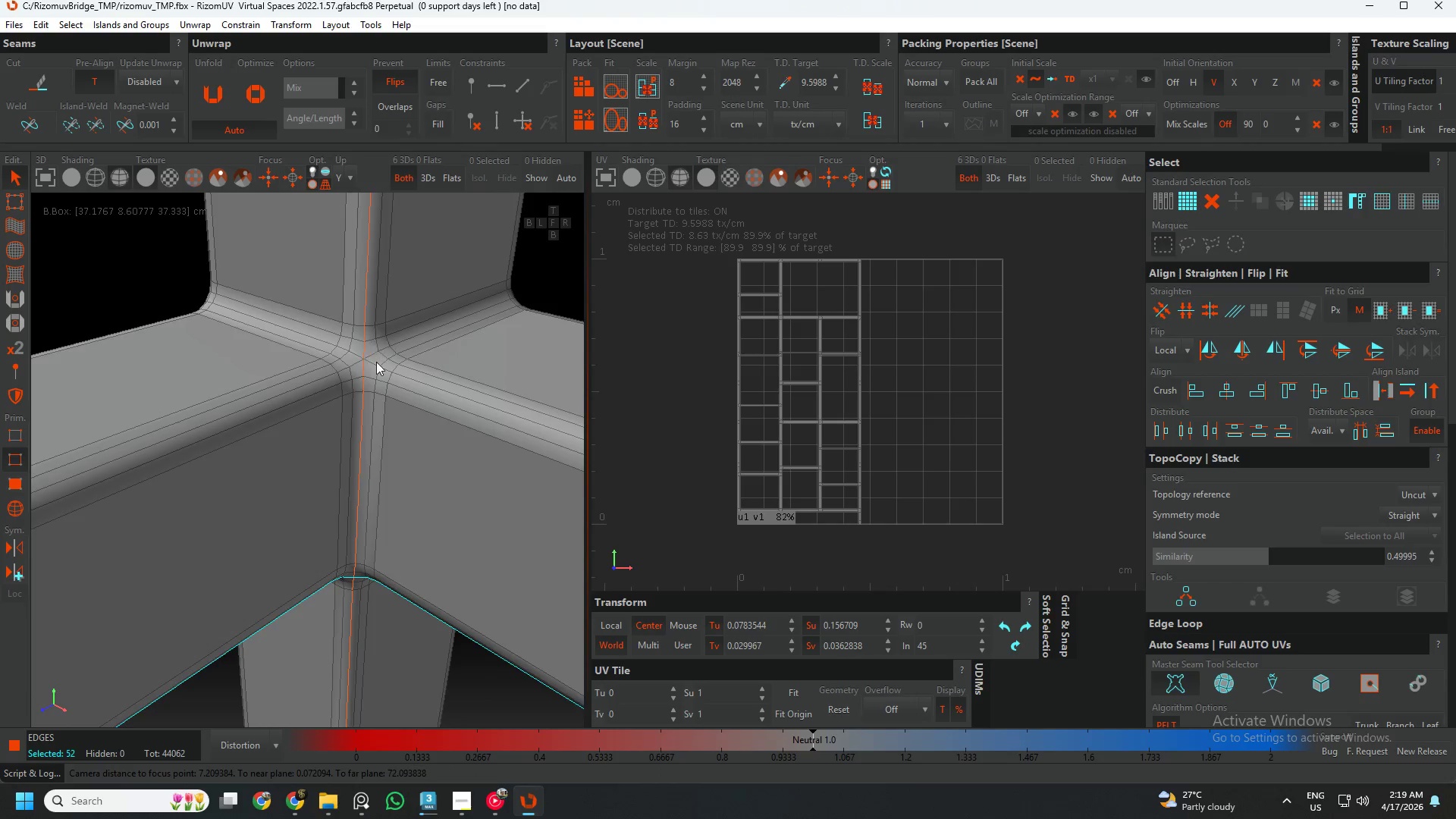 
scroll: coordinate [376, 605], scroll_direction: down, amount: 4.0
 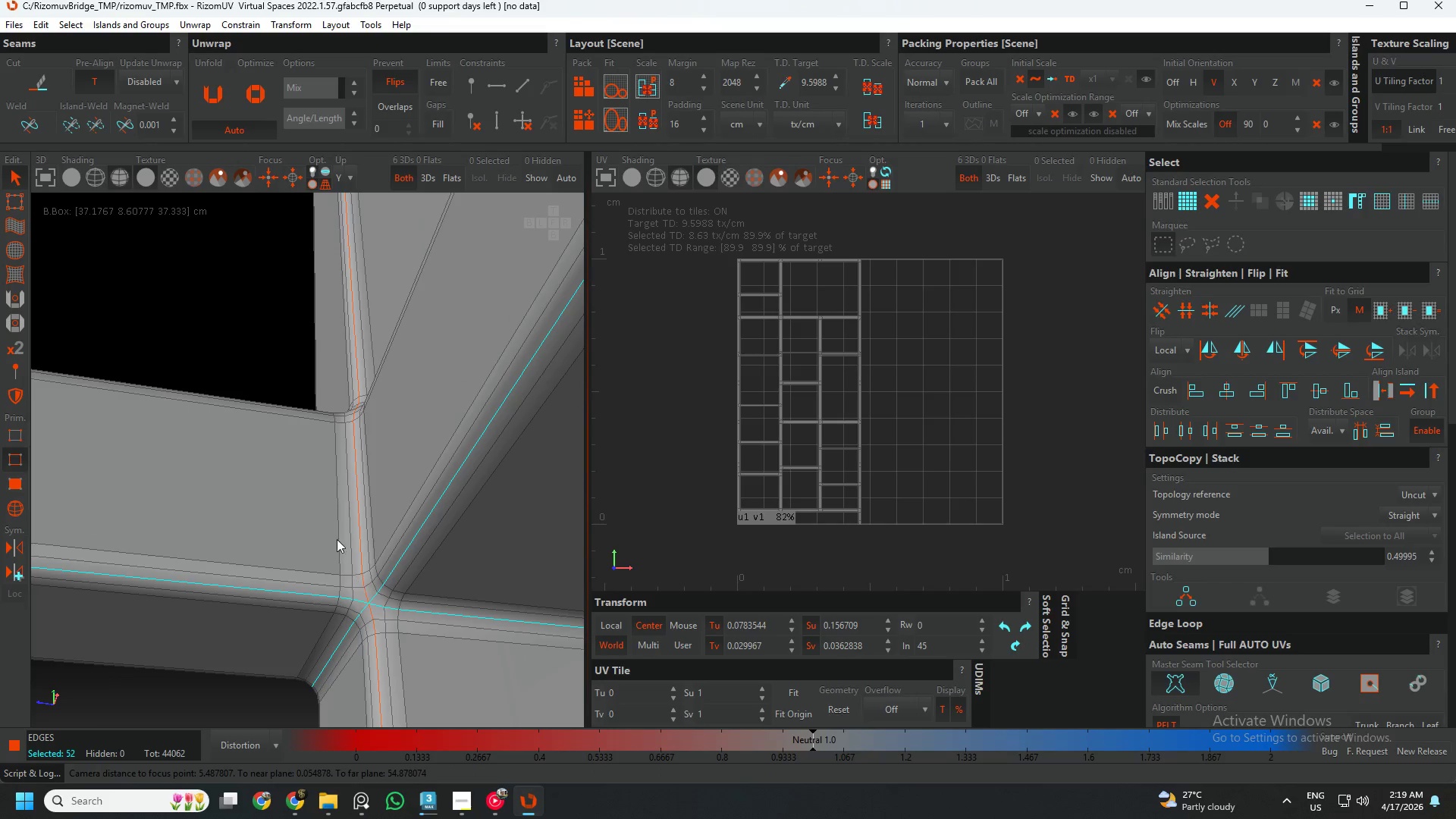 
hold_key(key=ControlLeft, duration=3.42)
left_click([375, 359])
 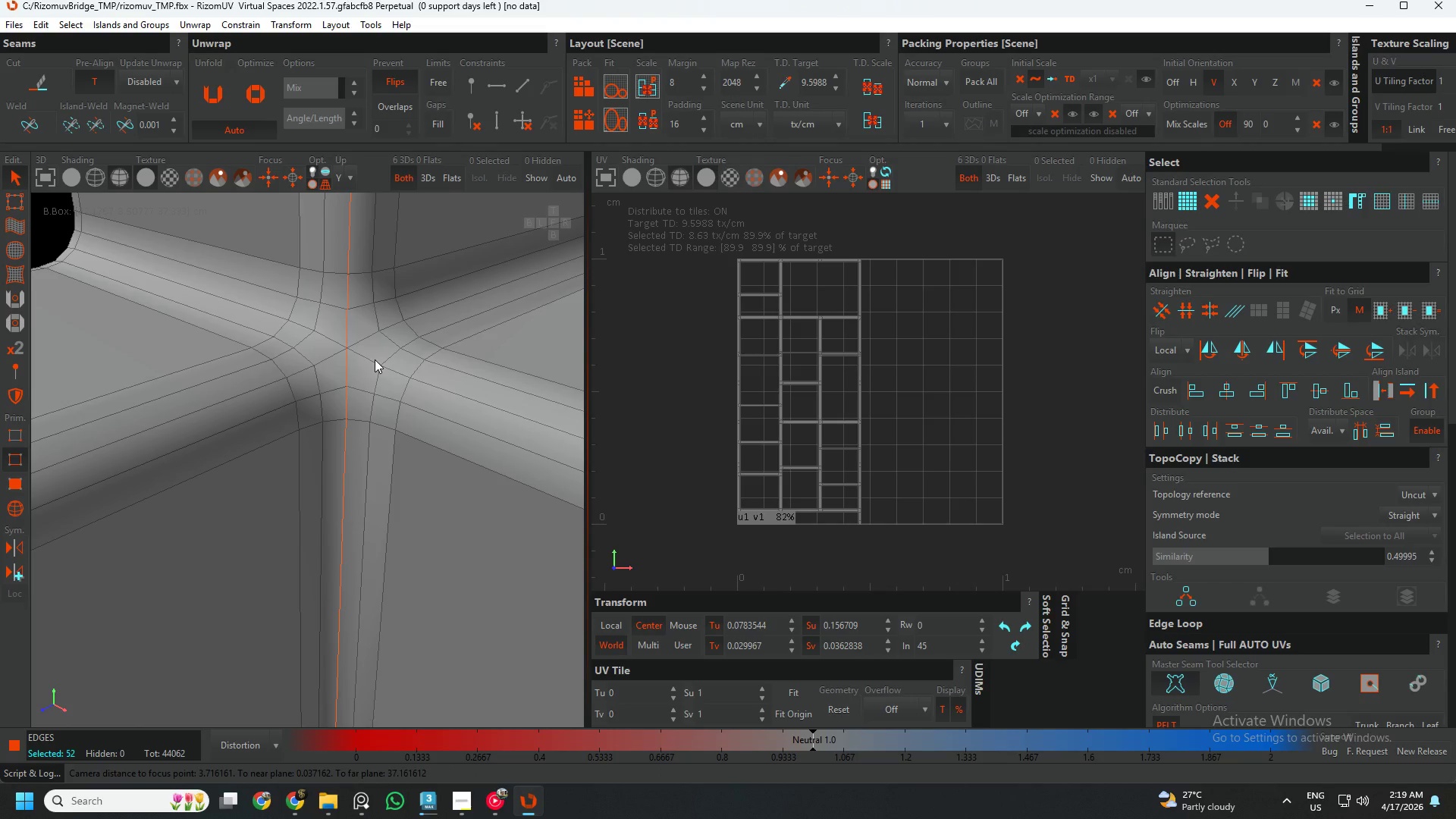 
scroll: coordinate [378, 369], scroll_direction: up, amount: 3.0
 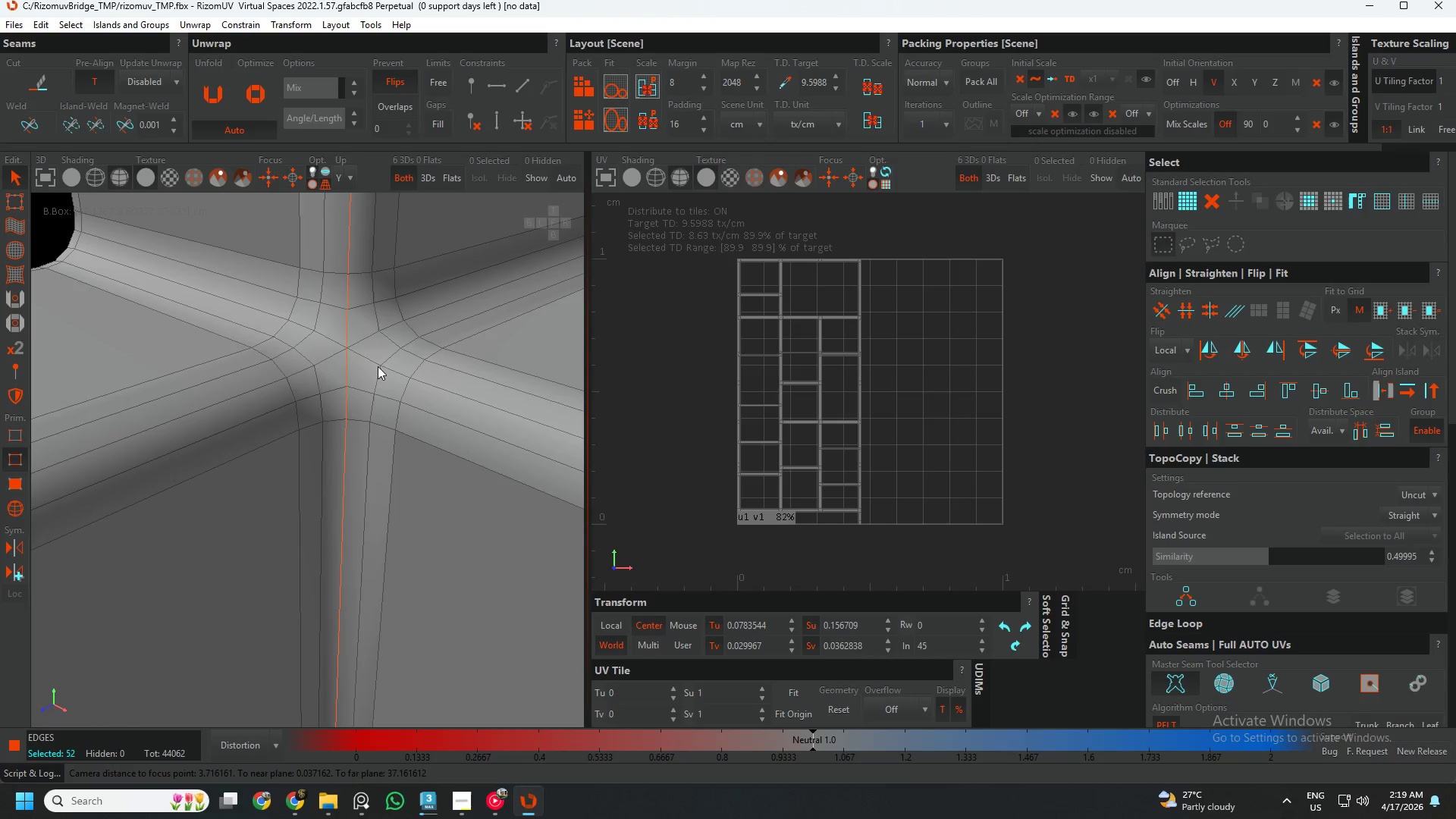 
double_click([373, 359])
 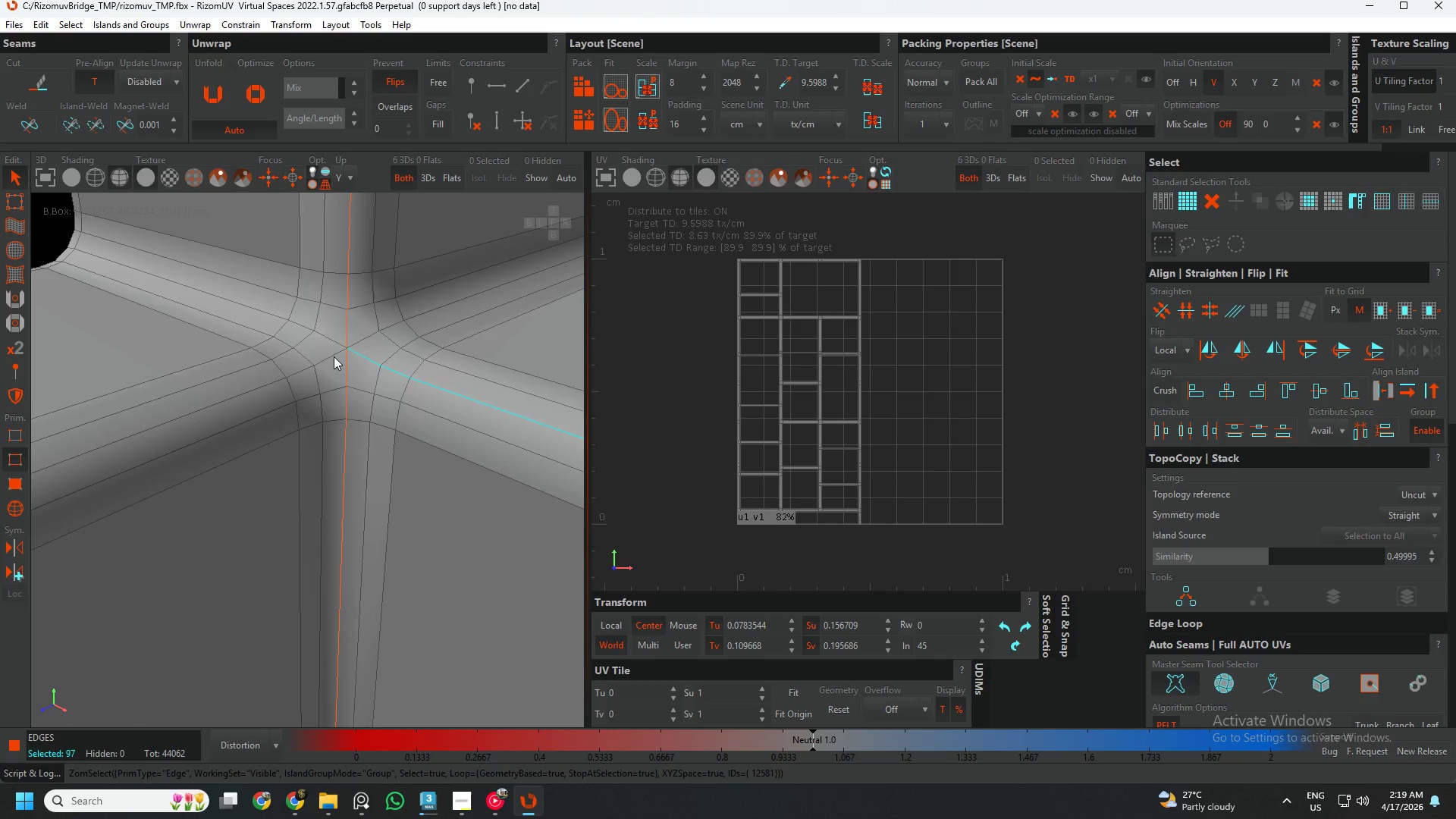 
double_click([334, 356])
 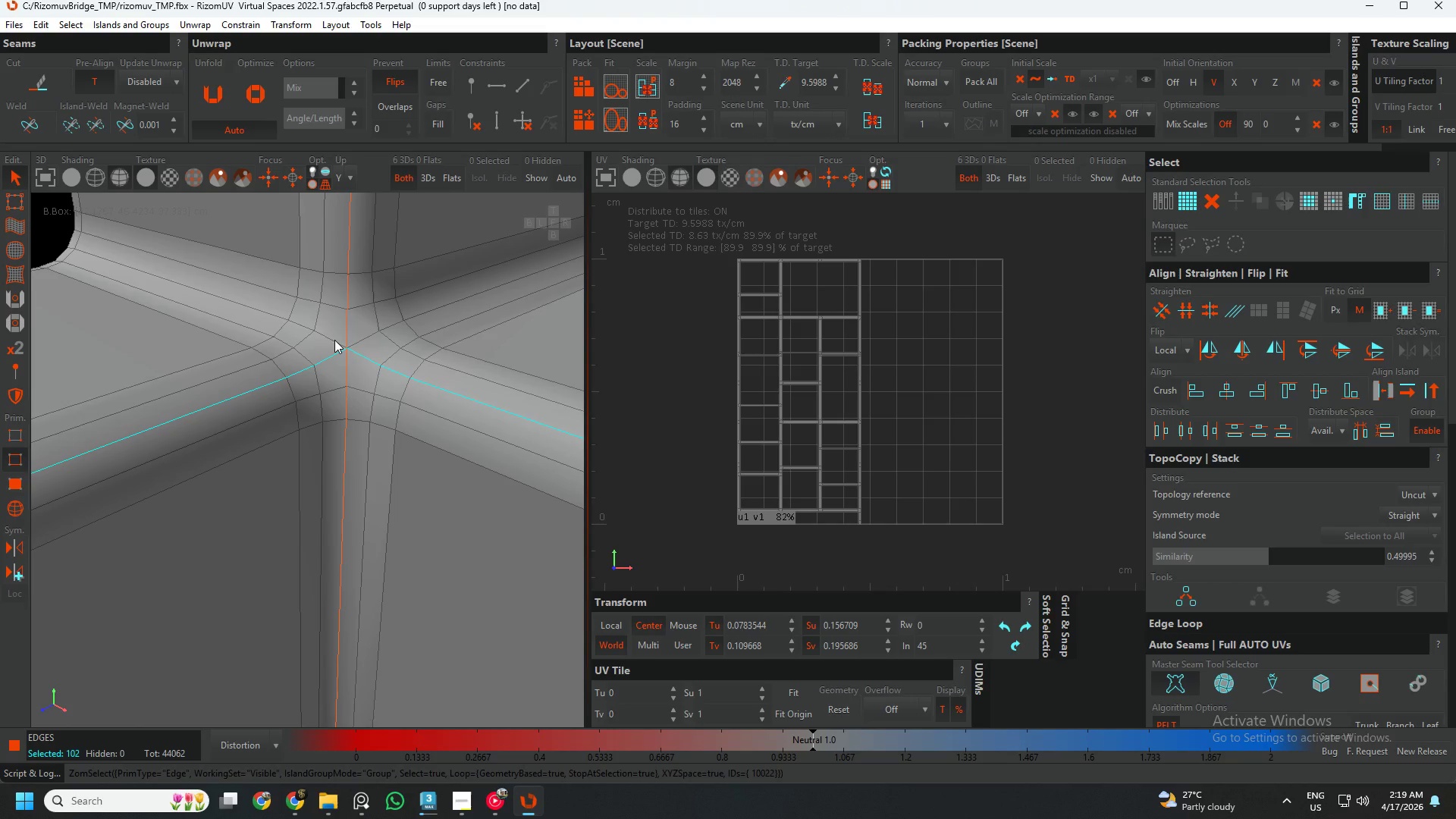 
double_click([334, 340])
 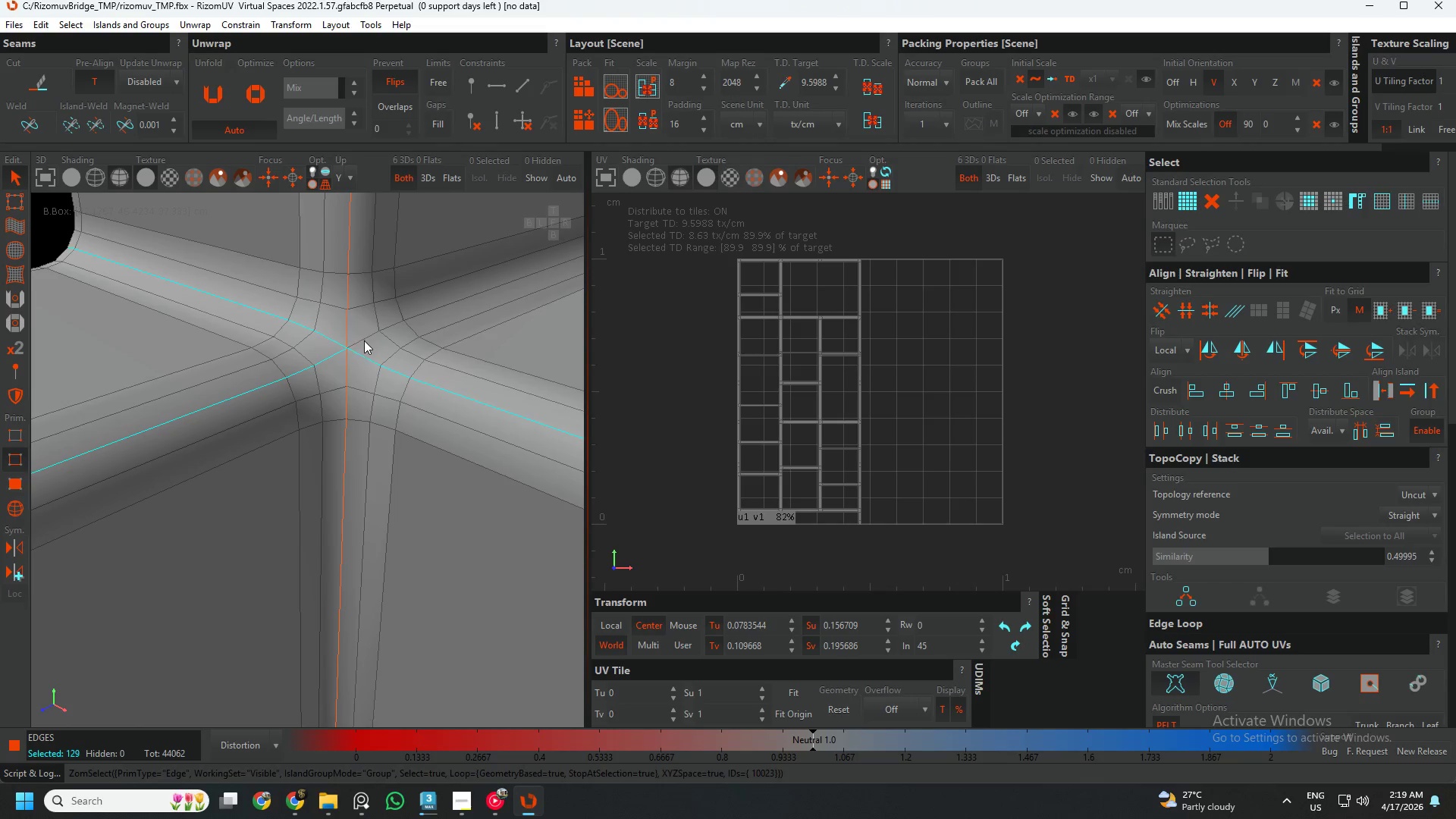 
double_click([364, 340])
 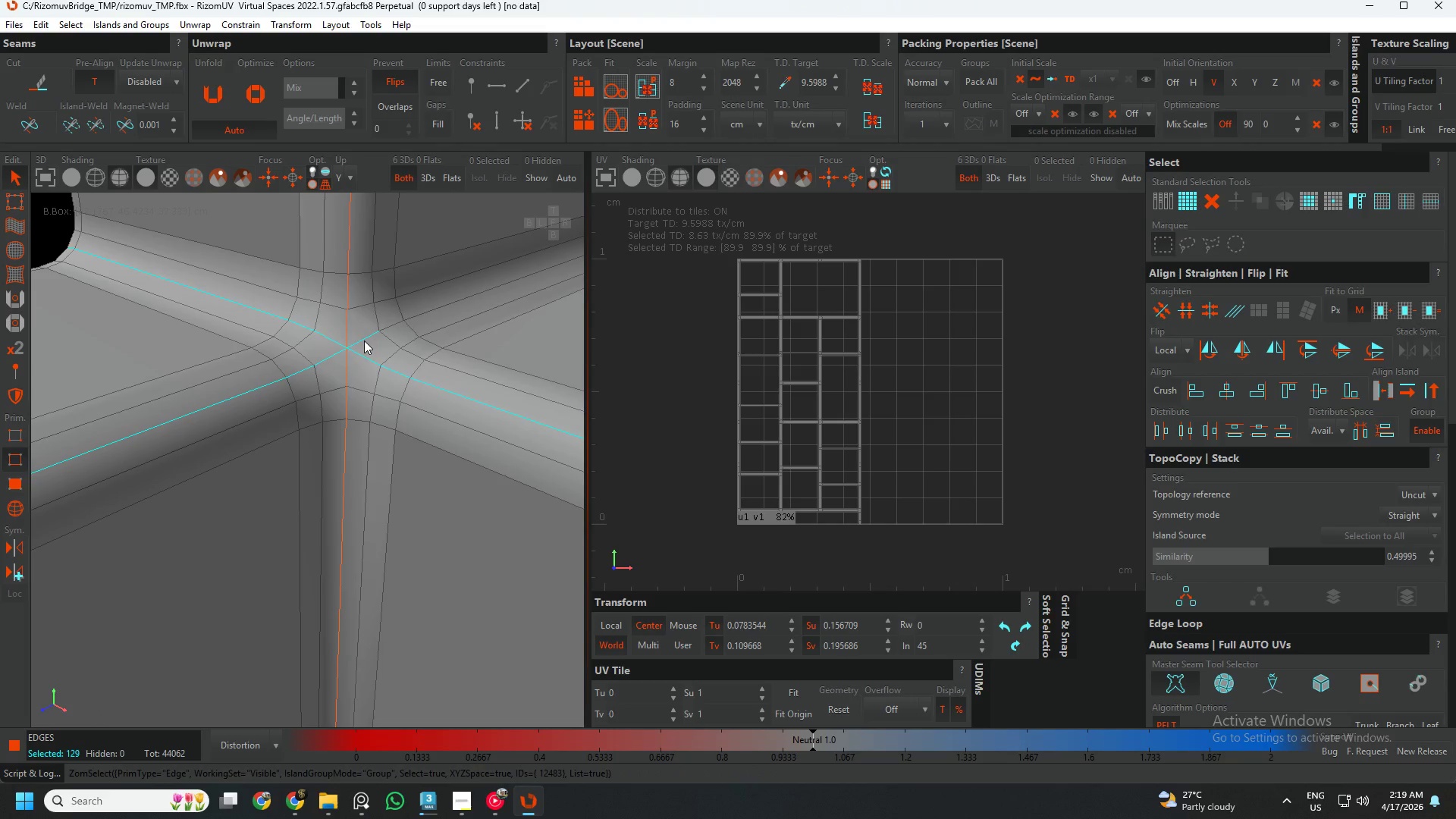 
hold_key(key=AltLeft, duration=0.81)
 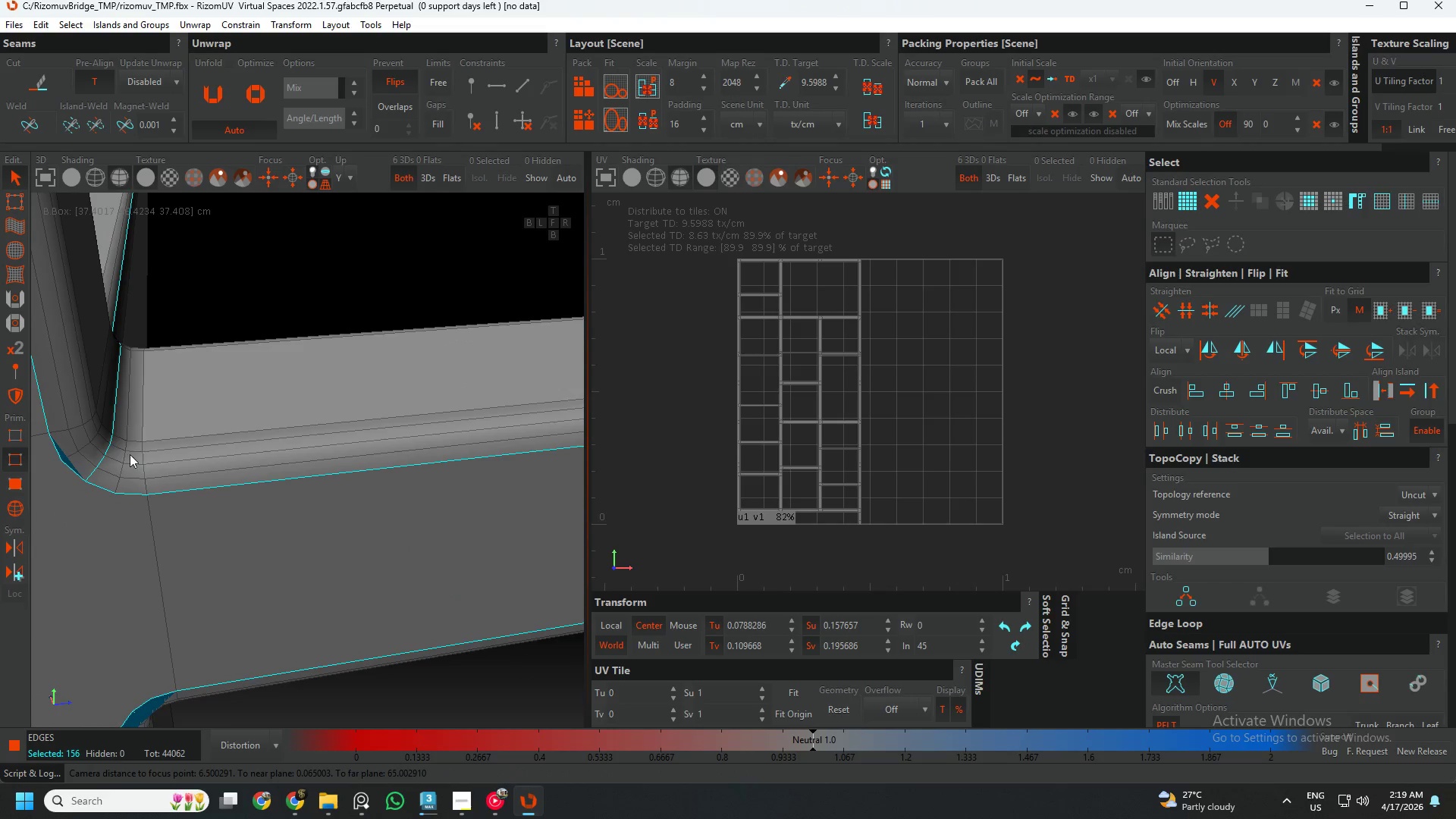 
scroll: coordinate [159, 465], scroll_direction: down, amount: 6.0
 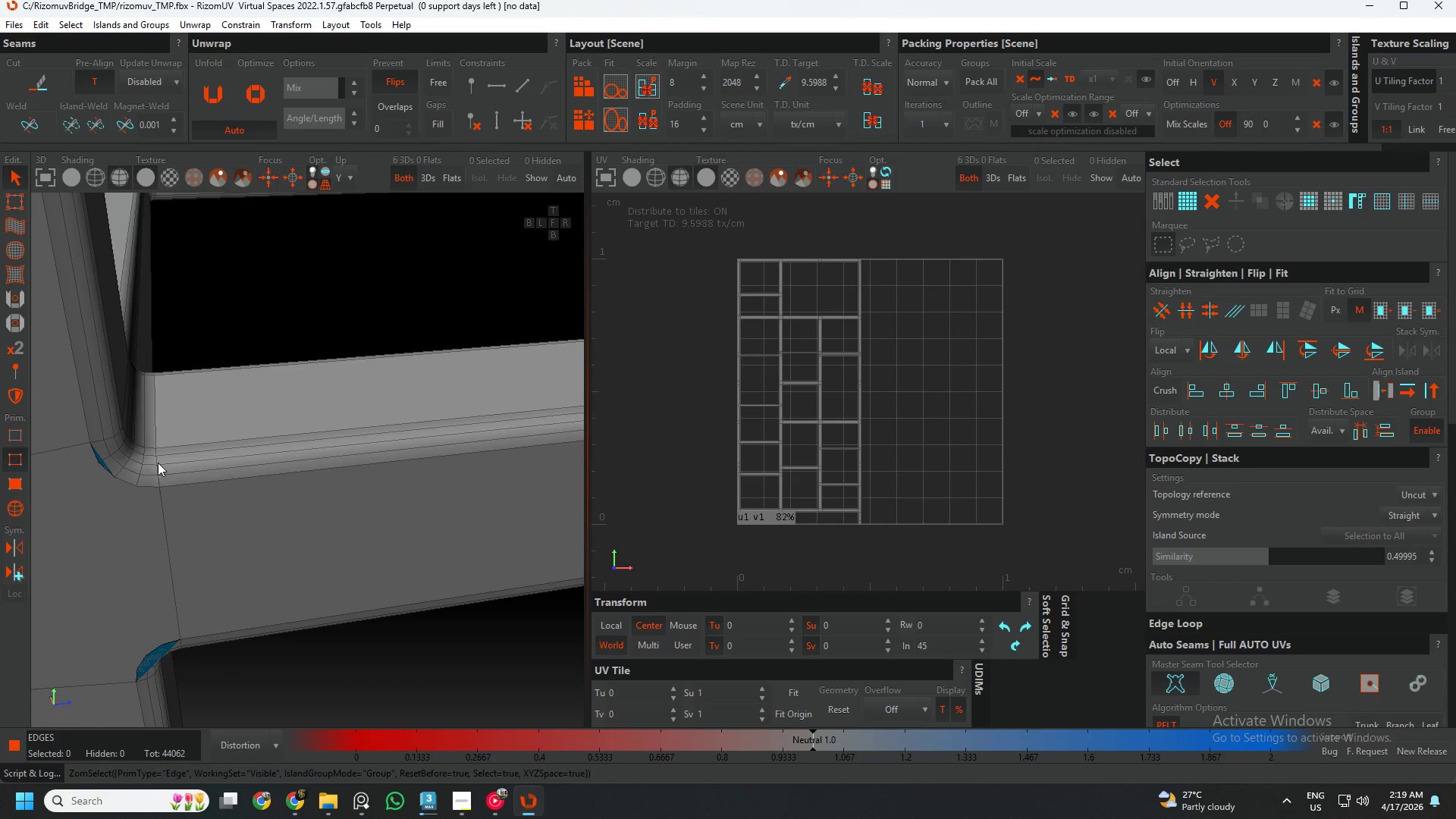 
double_click([163, 464])
 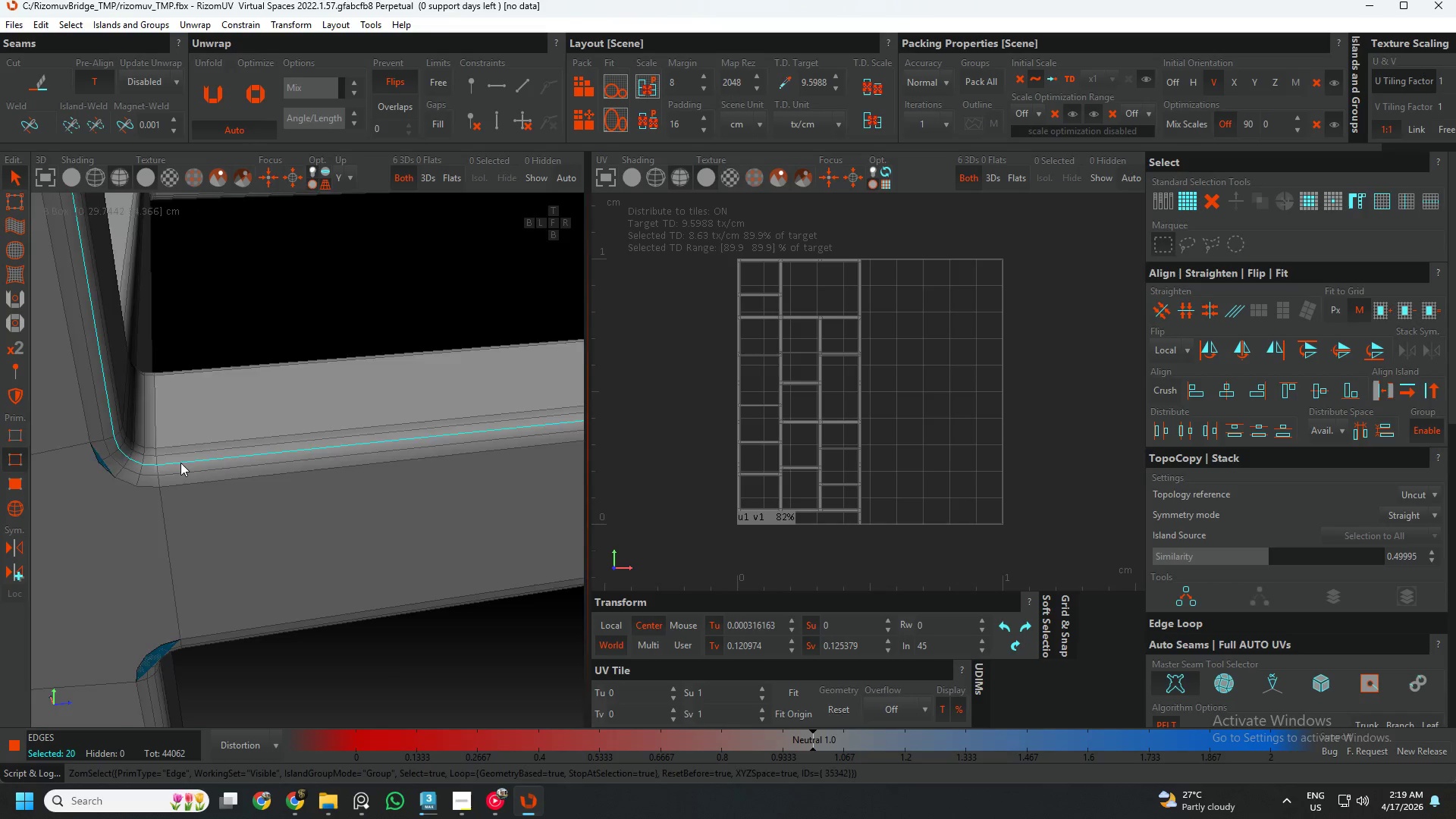 
hold_key(key=AltLeft, duration=0.56)
 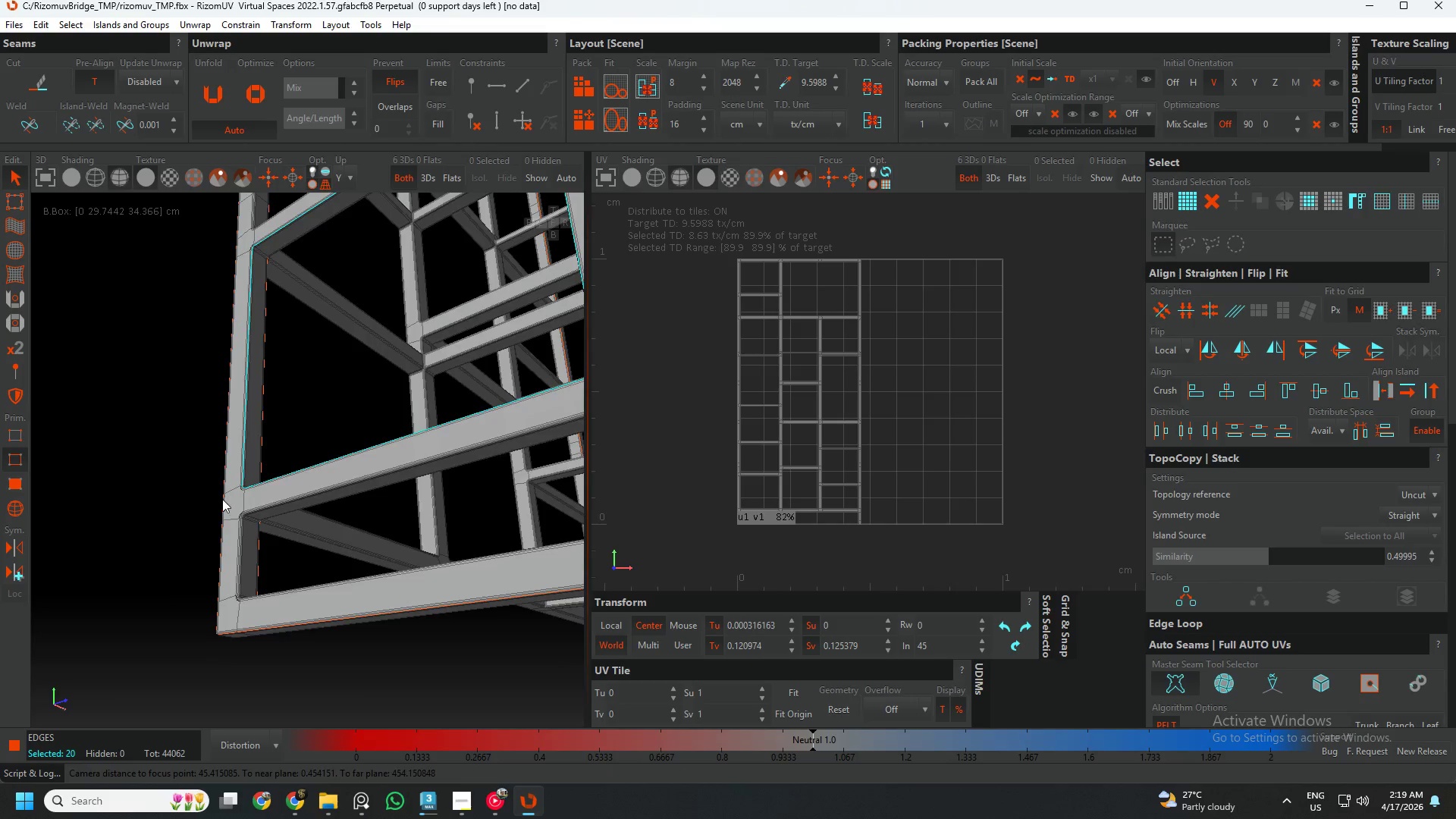 
scroll: coordinate [209, 457], scroll_direction: down, amount: 10.0
 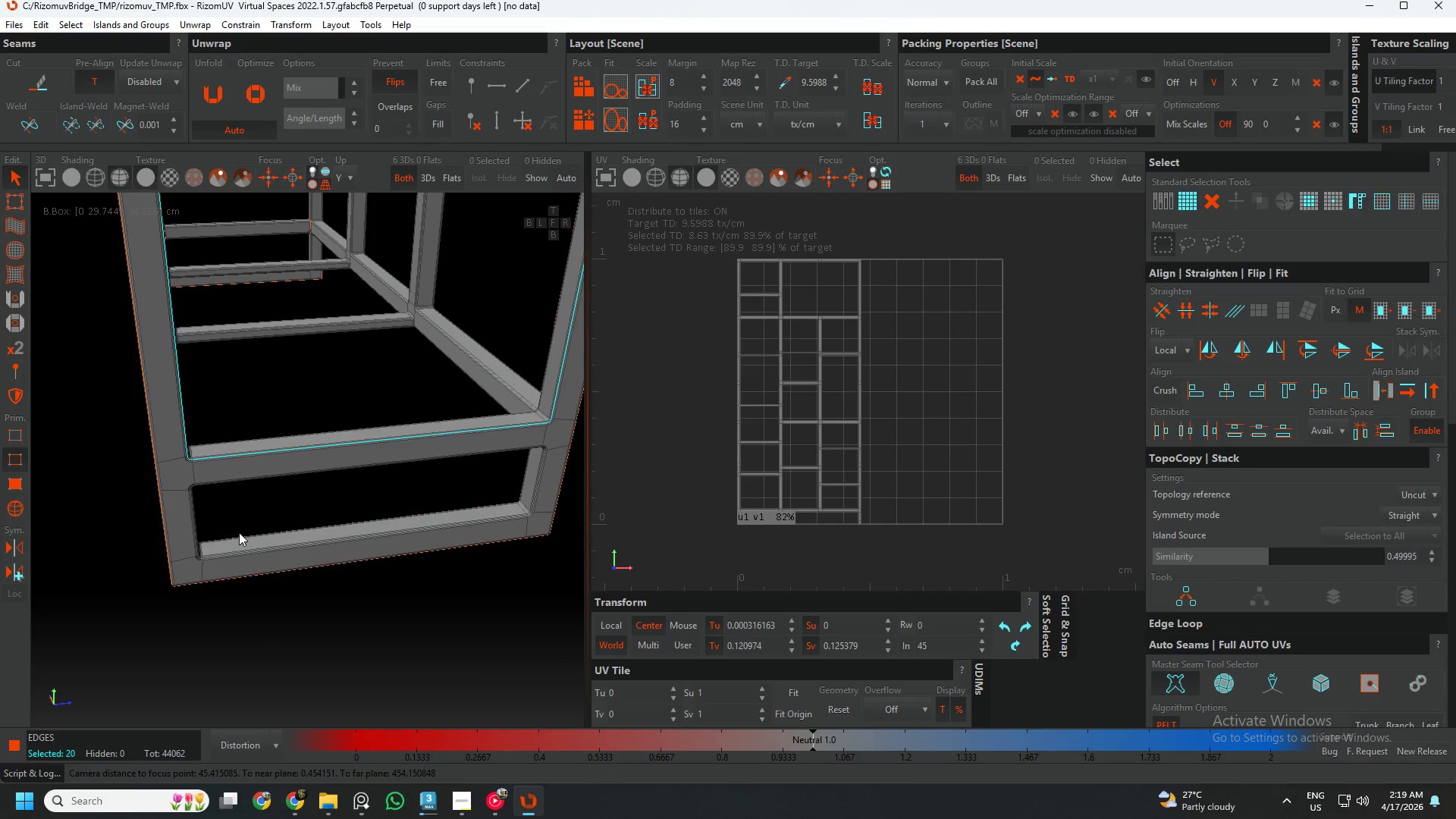 
scroll: coordinate [283, 551], scroll_direction: up, amount: 6.0
 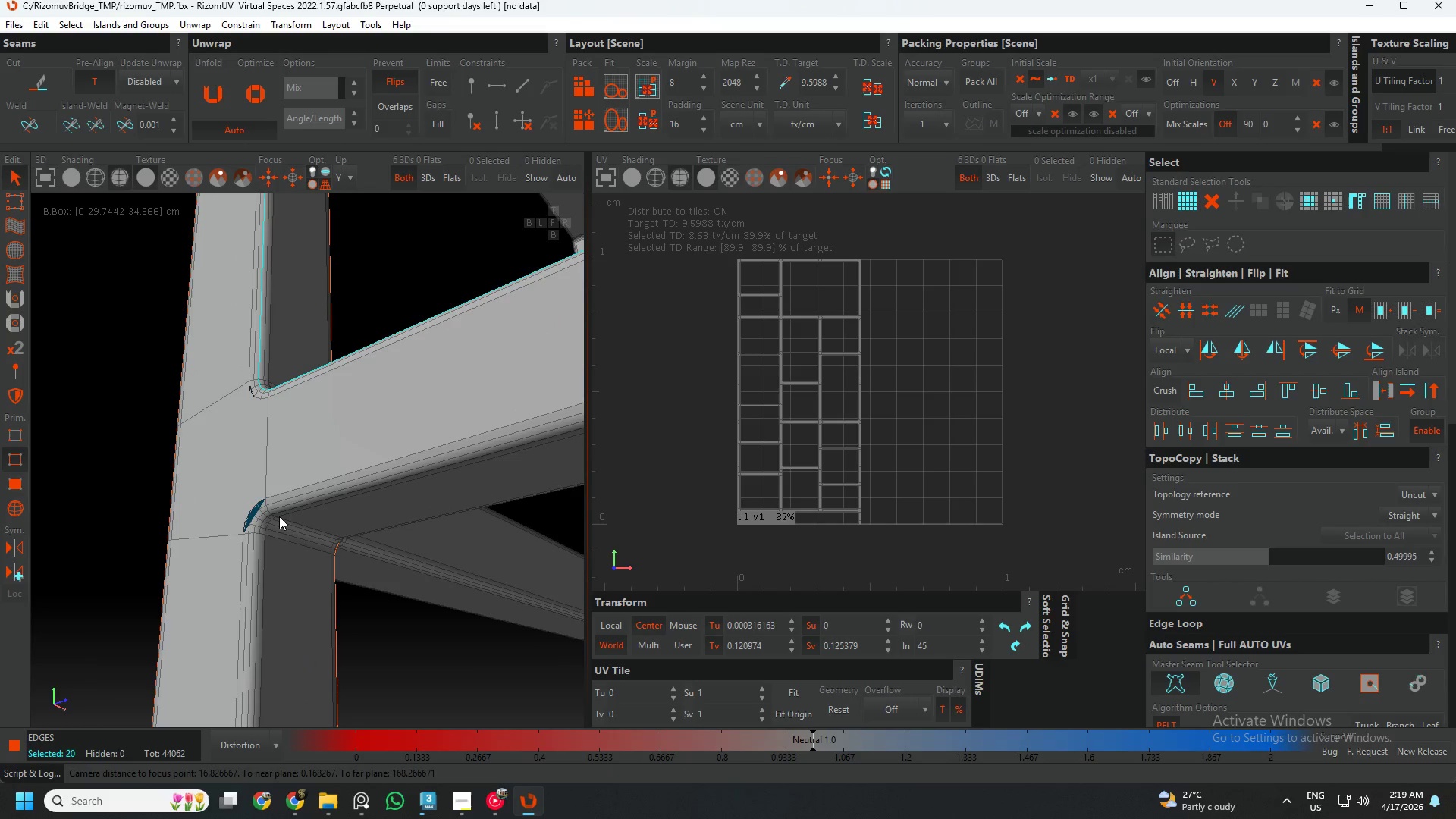 
hold_key(key=ControlLeft, duration=1.49)
 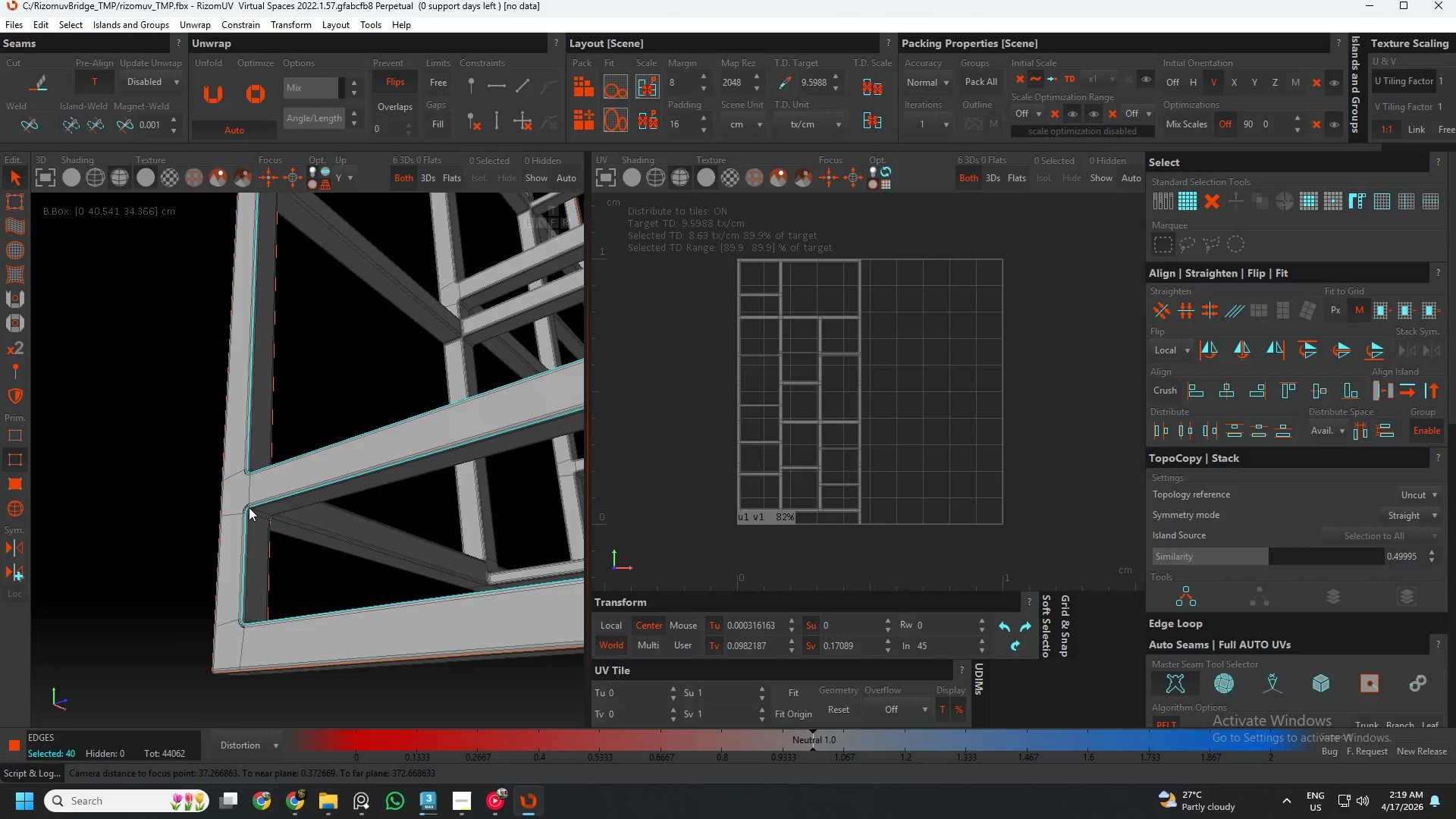 
scroll: coordinate [278, 515], scroll_direction: up, amount: 3.0
 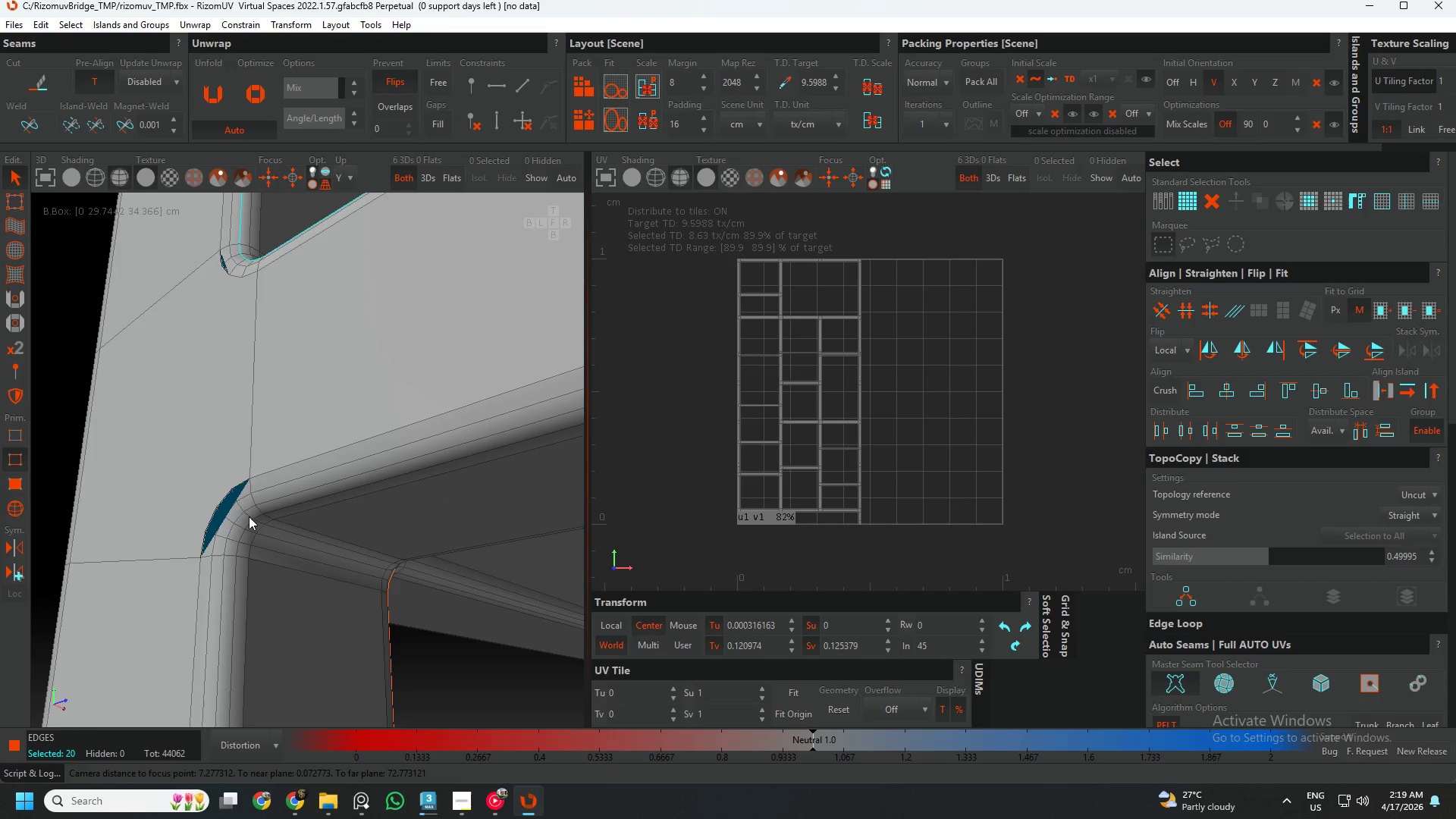 
double_click([249, 507])
 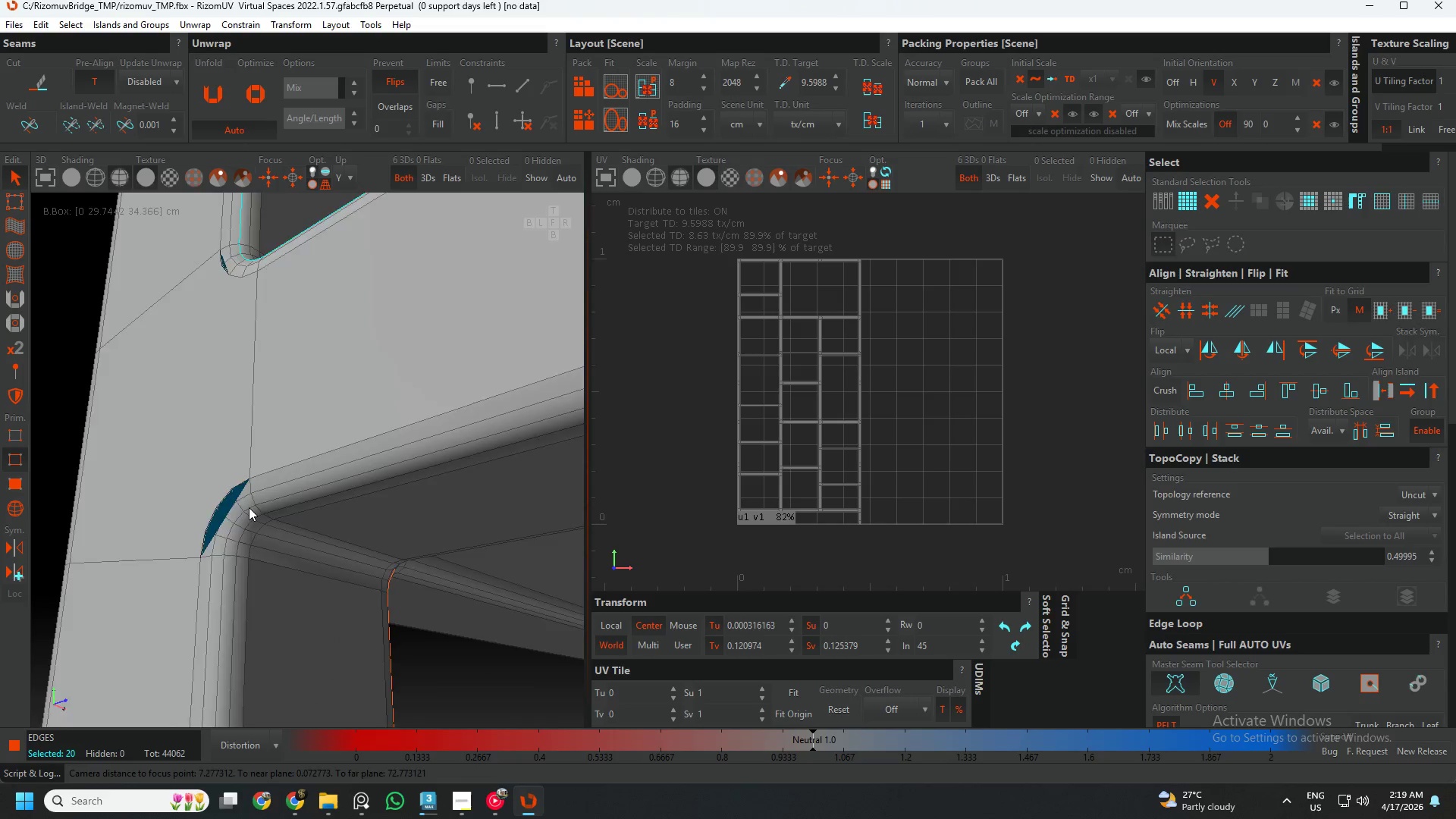 
key(C)
 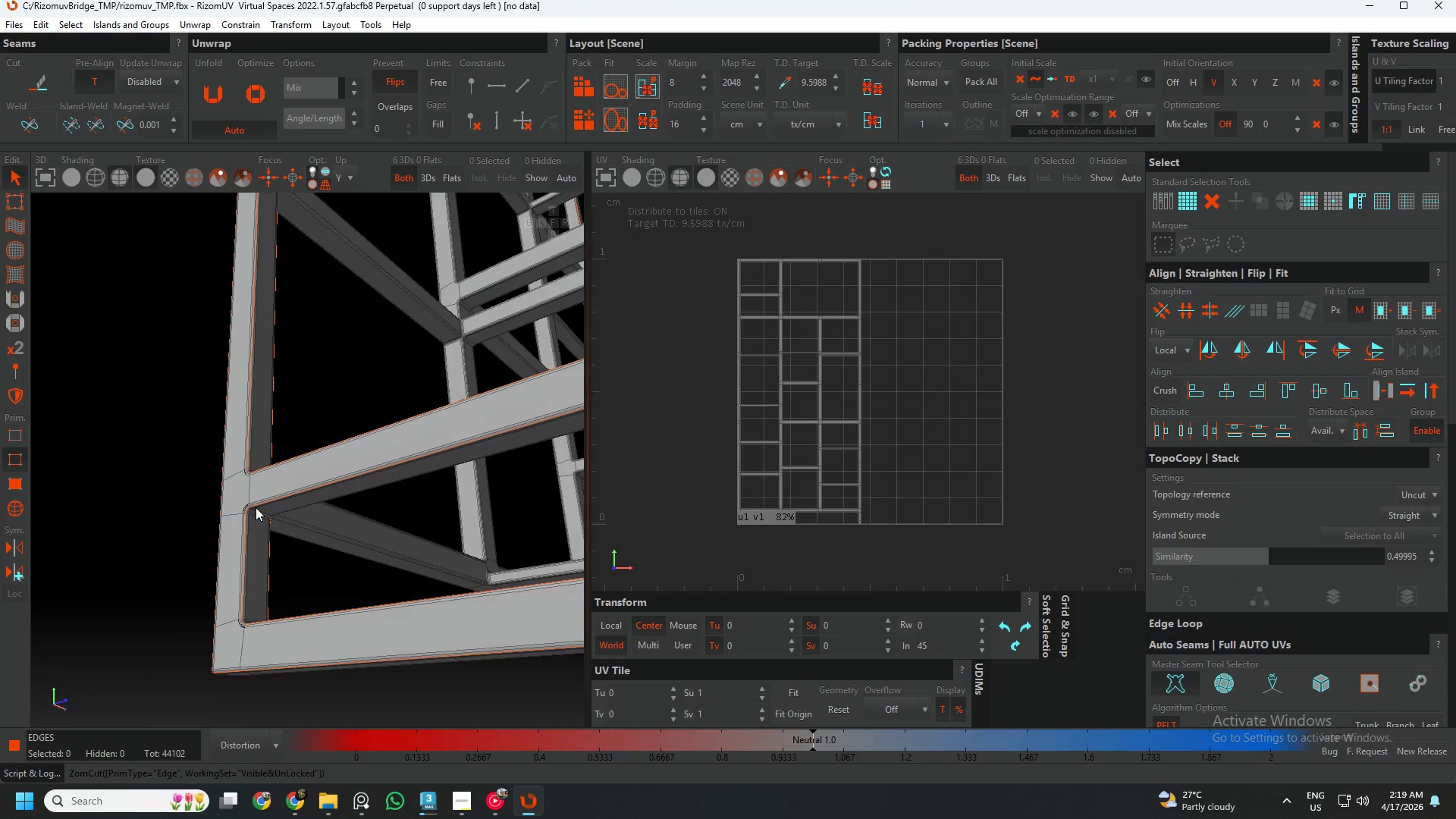 
scroll: coordinate [256, 507], scroll_direction: down, amount: 15.0
 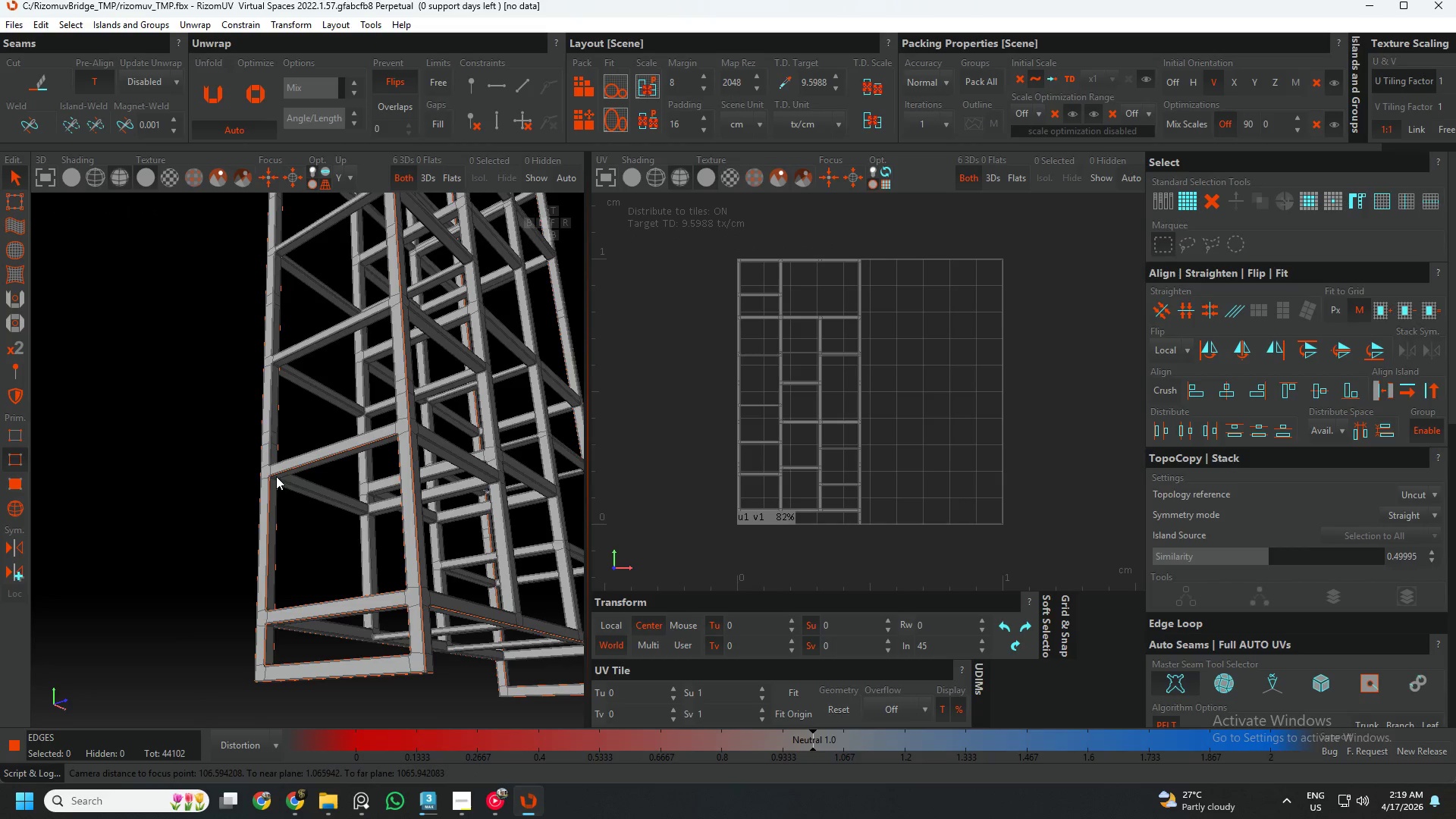 
key(Alt+AltLeft)
 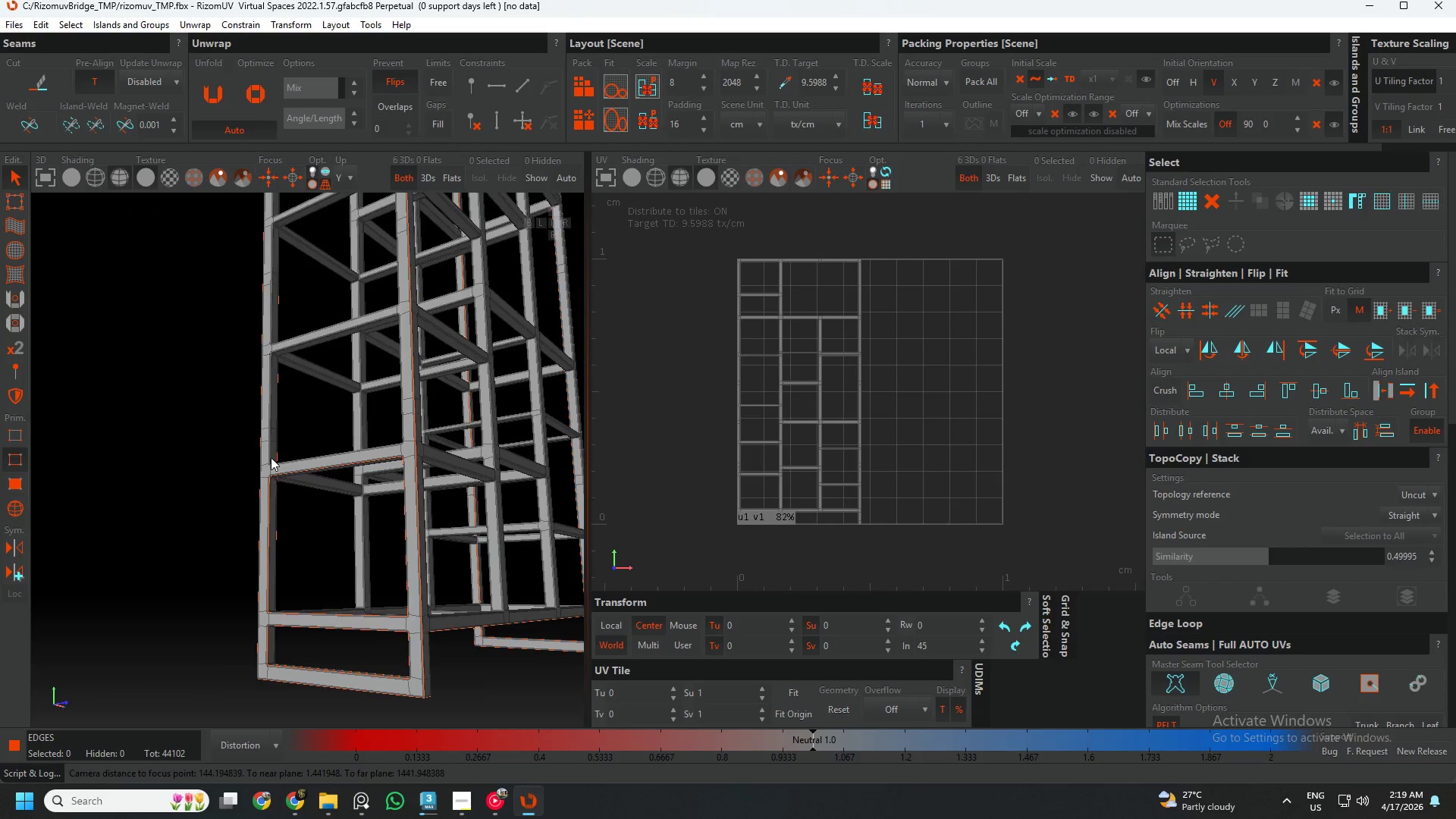 
hold_key(key=AltLeft, duration=0.33)
 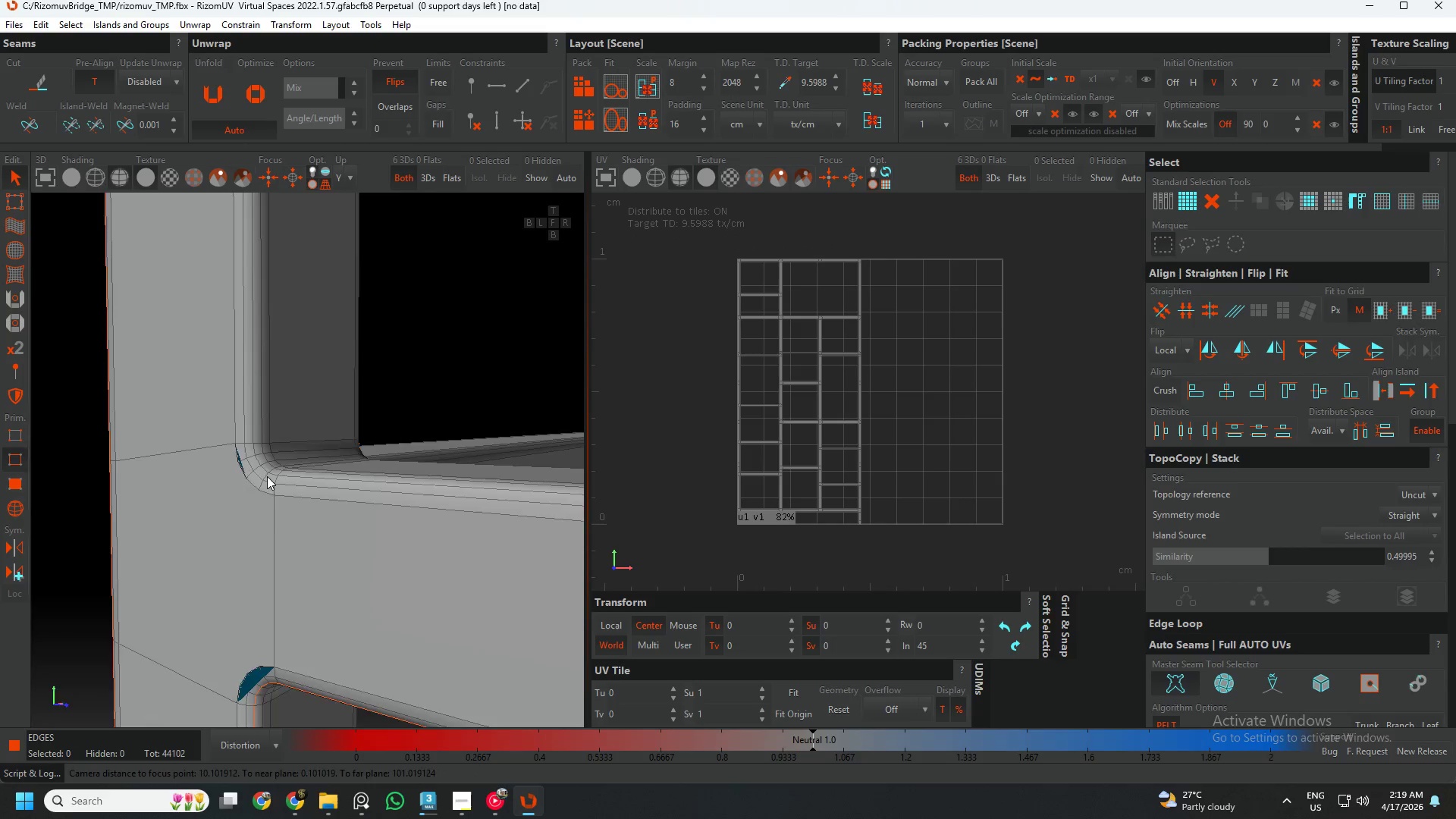 
scroll: coordinate [280, 500], scroll_direction: up, amount: 10.0
 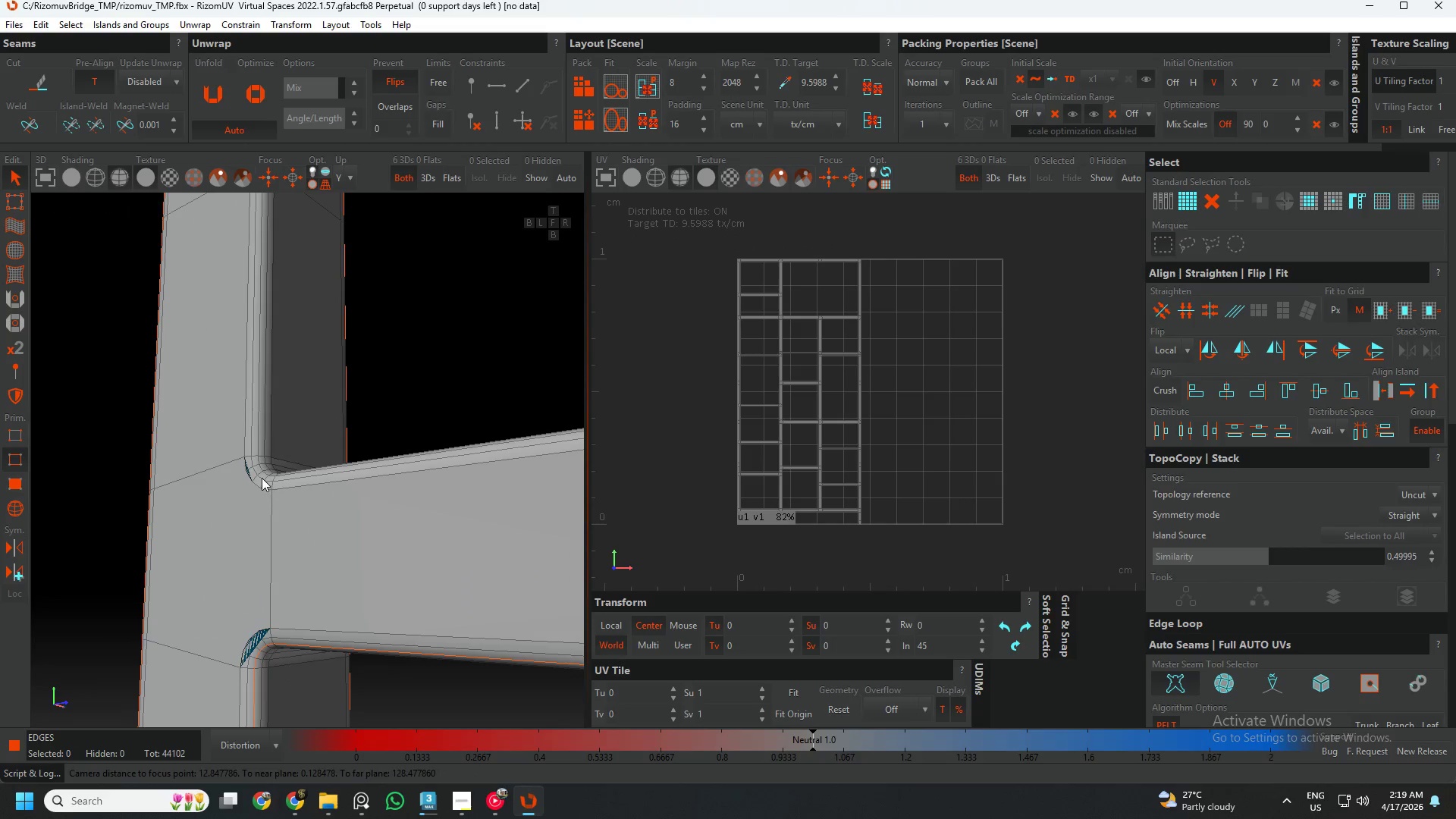 
left_click([265, 464])
 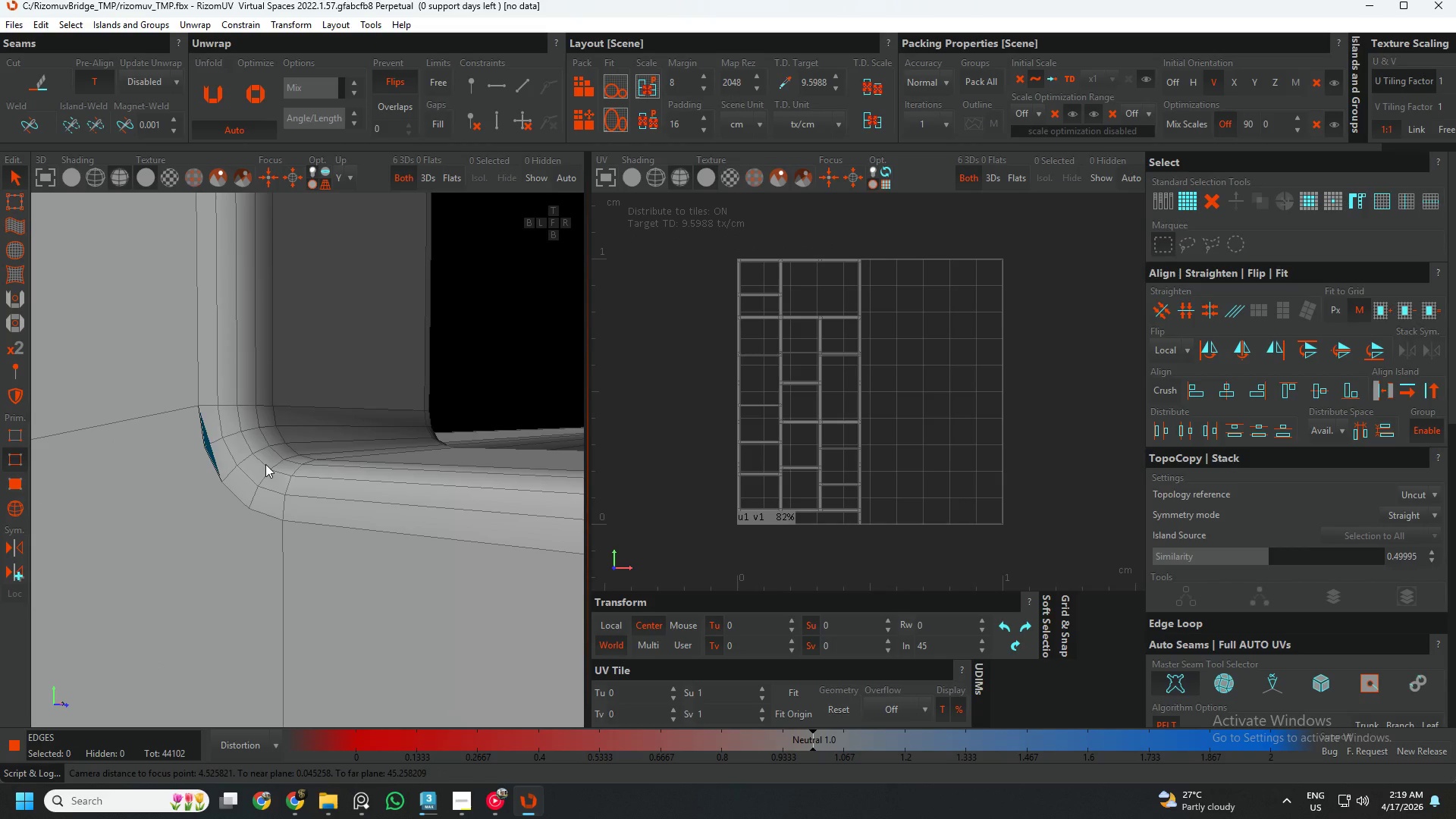 
scroll: coordinate [266, 475], scroll_direction: up, amount: 4.0
 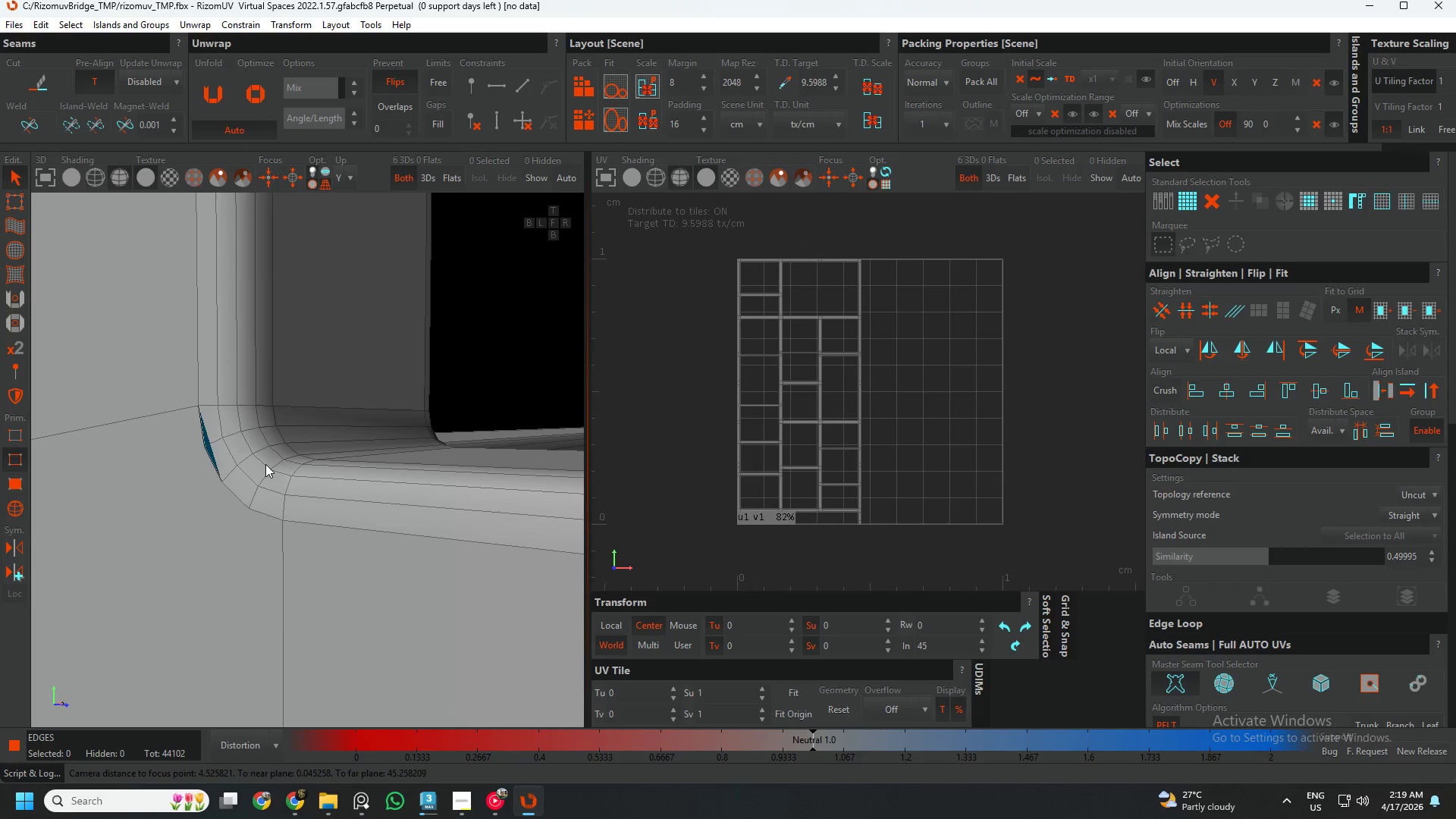 
double_click([265, 464])
 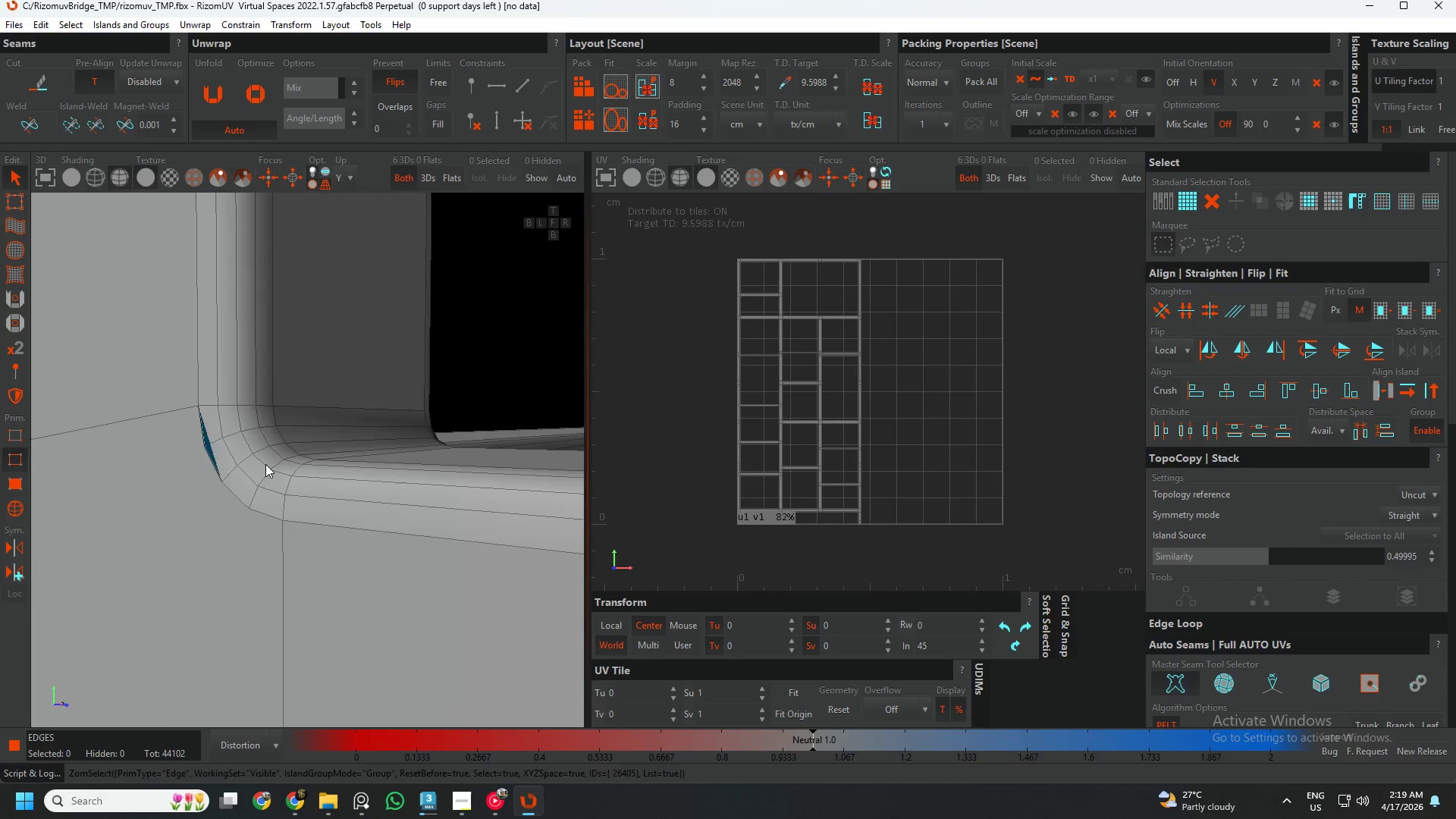 
key(C)
 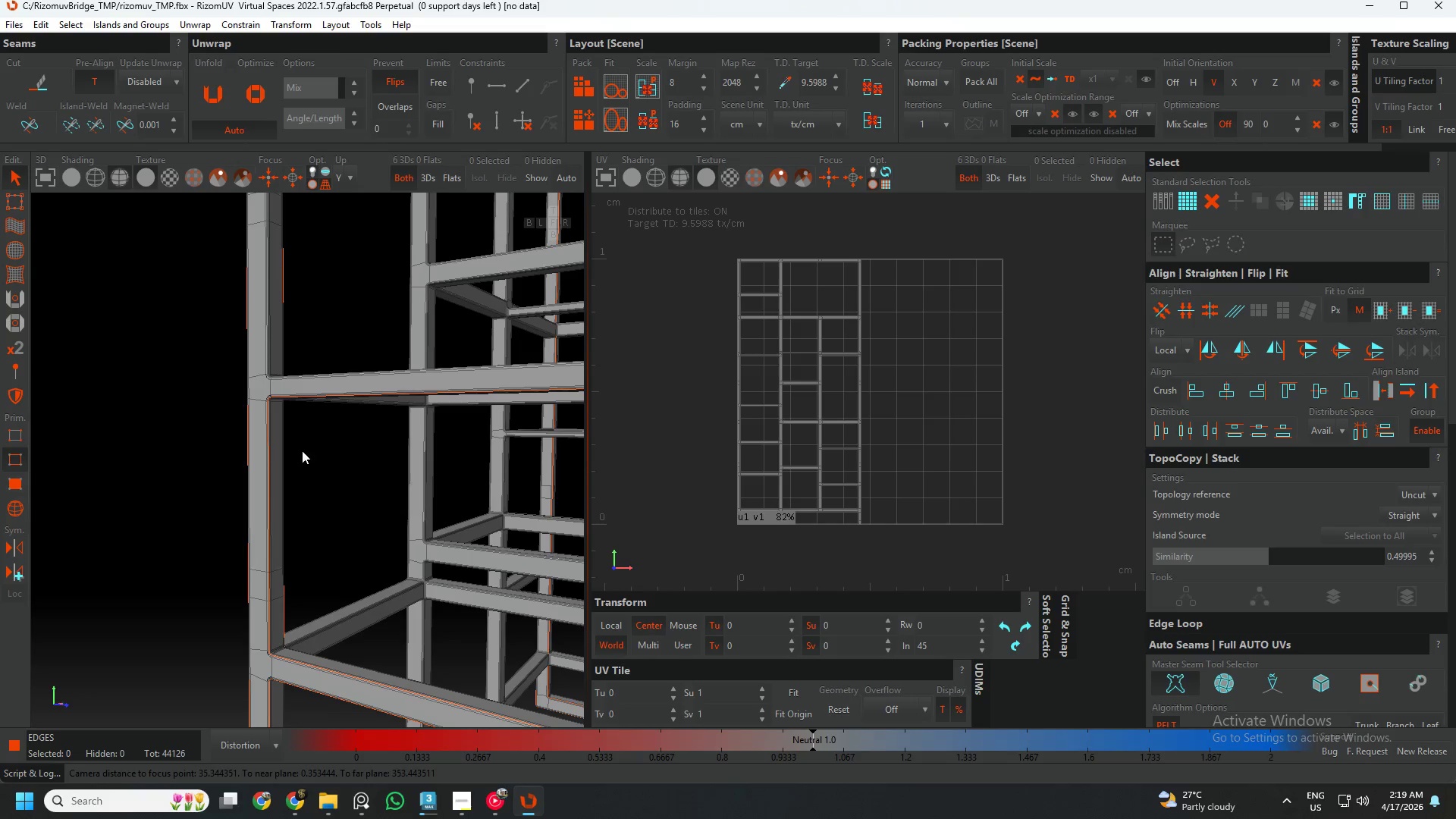 
scroll: coordinate [299, 411], scroll_direction: down, amount: 14.0
 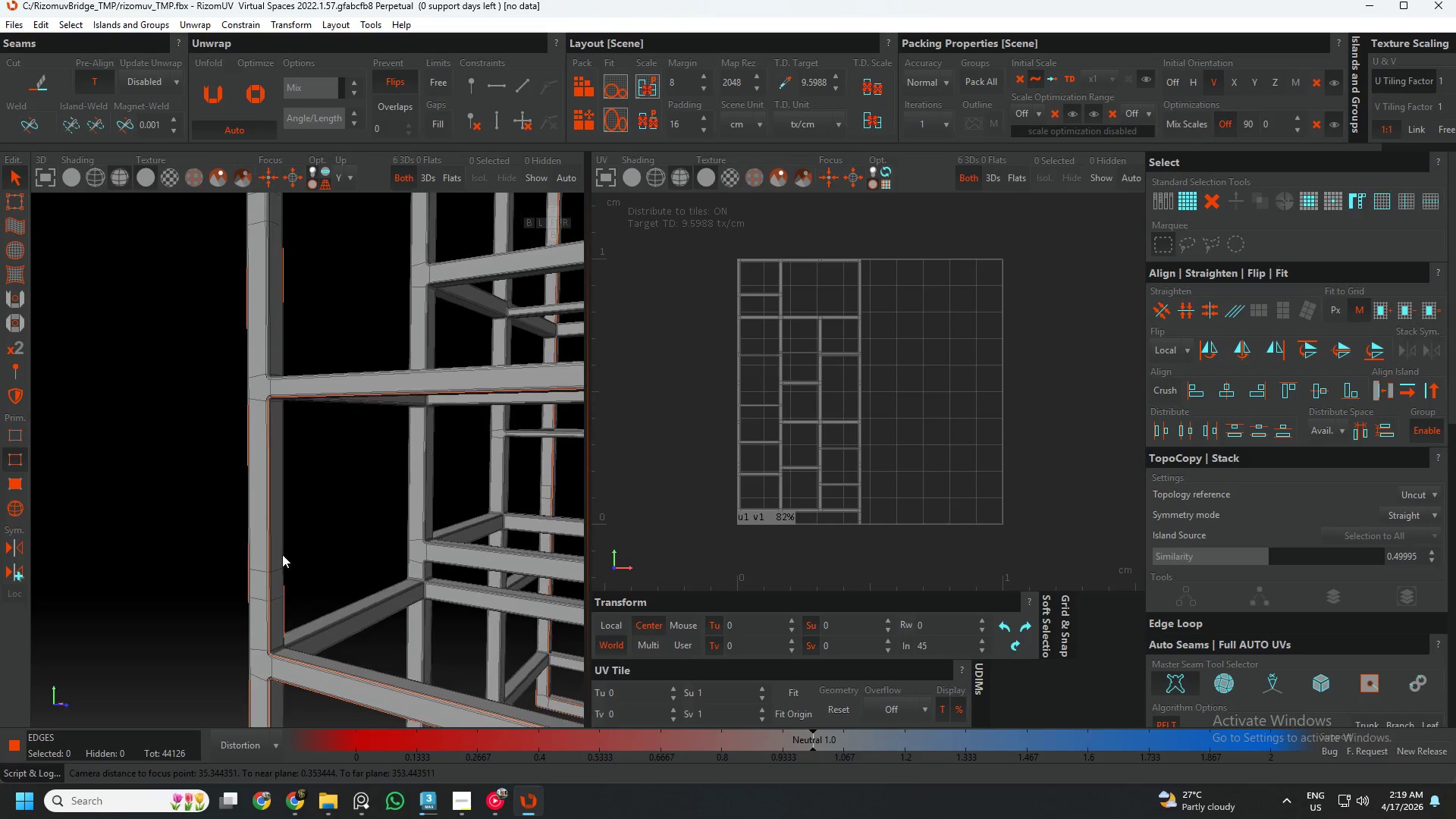 
left_click([283, 375])
 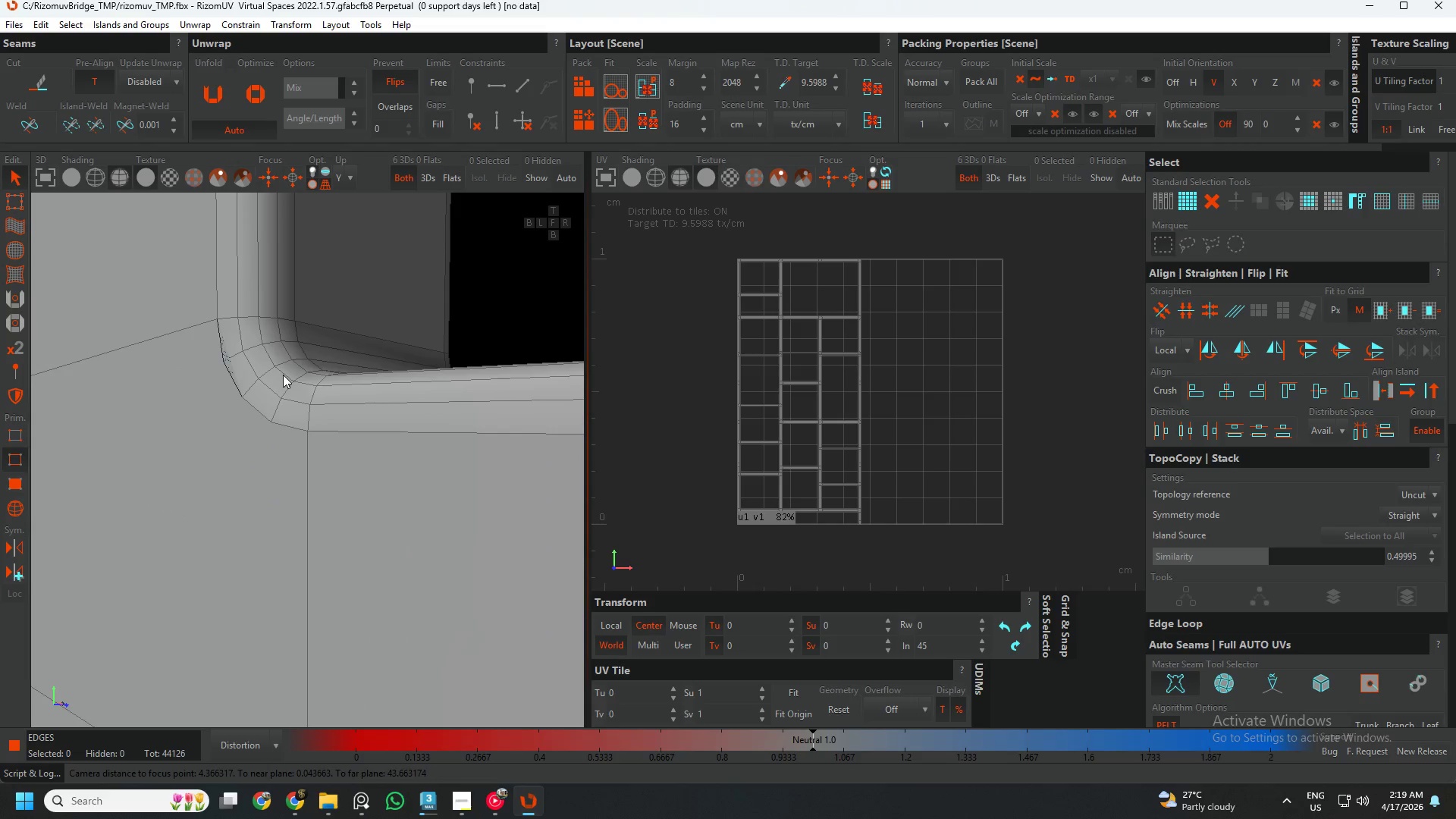 
scroll: coordinate [279, 375], scroll_direction: up, amount: 11.0
 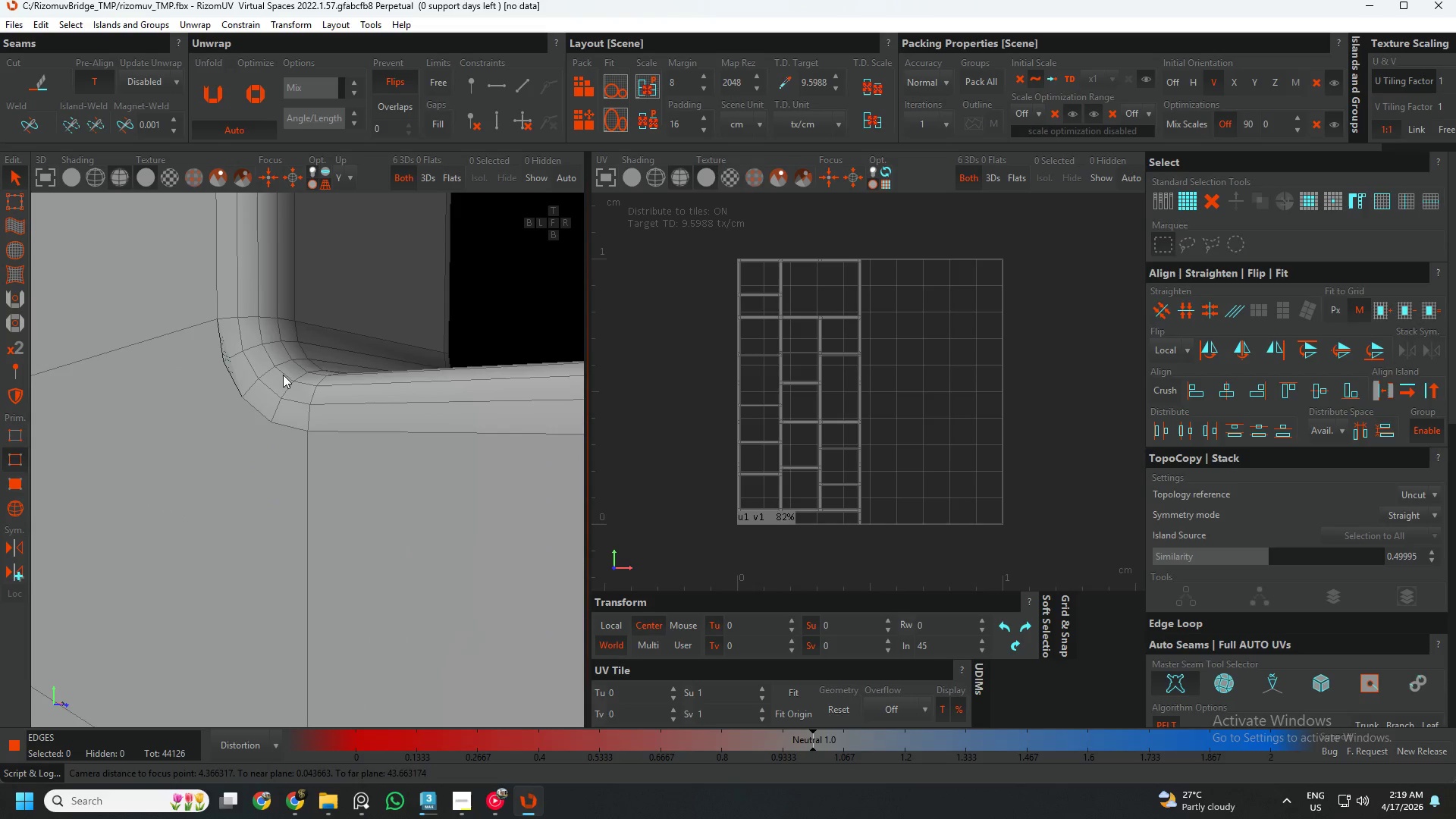 
double_click([283, 375])
 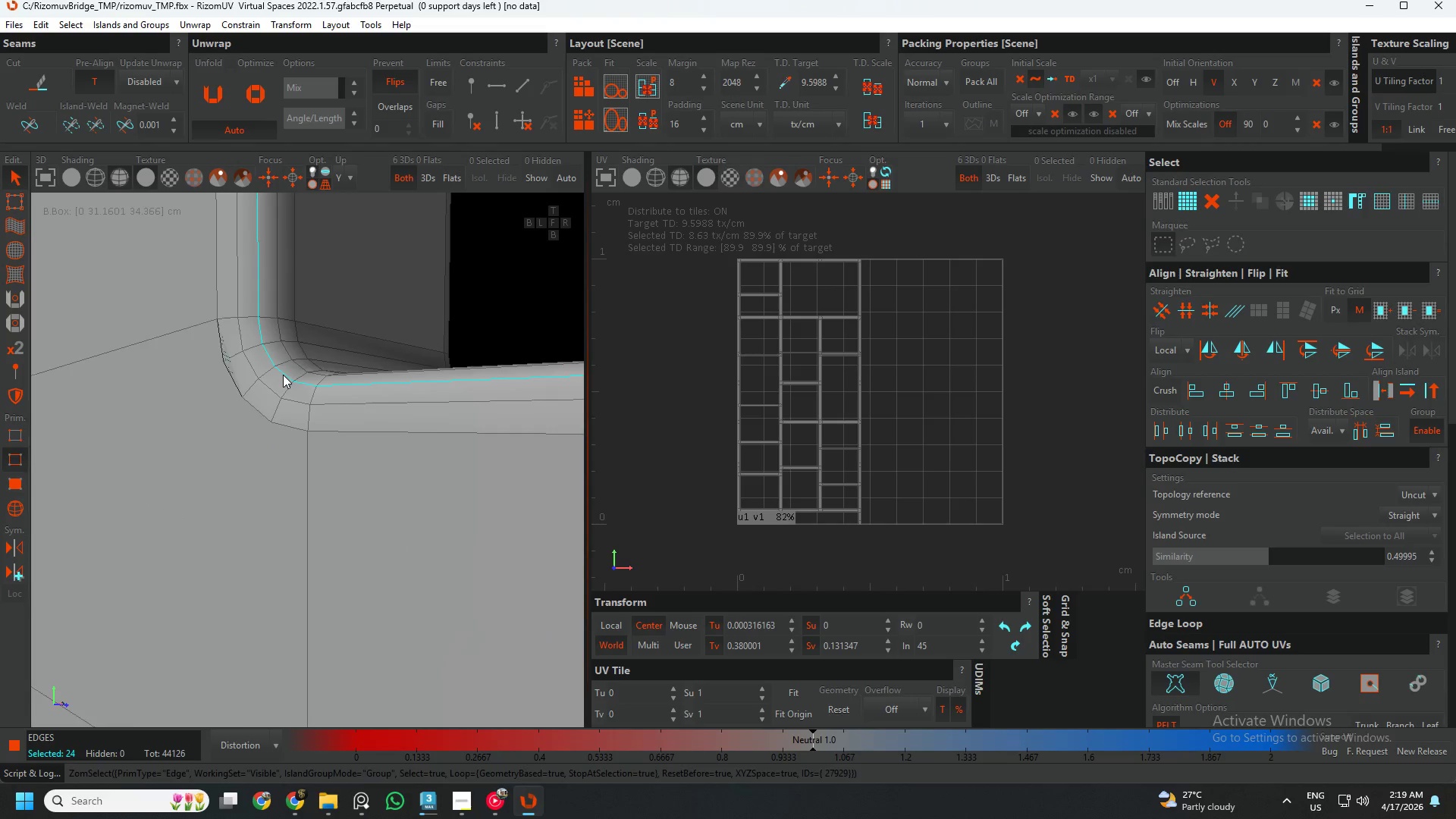 
key(C)
 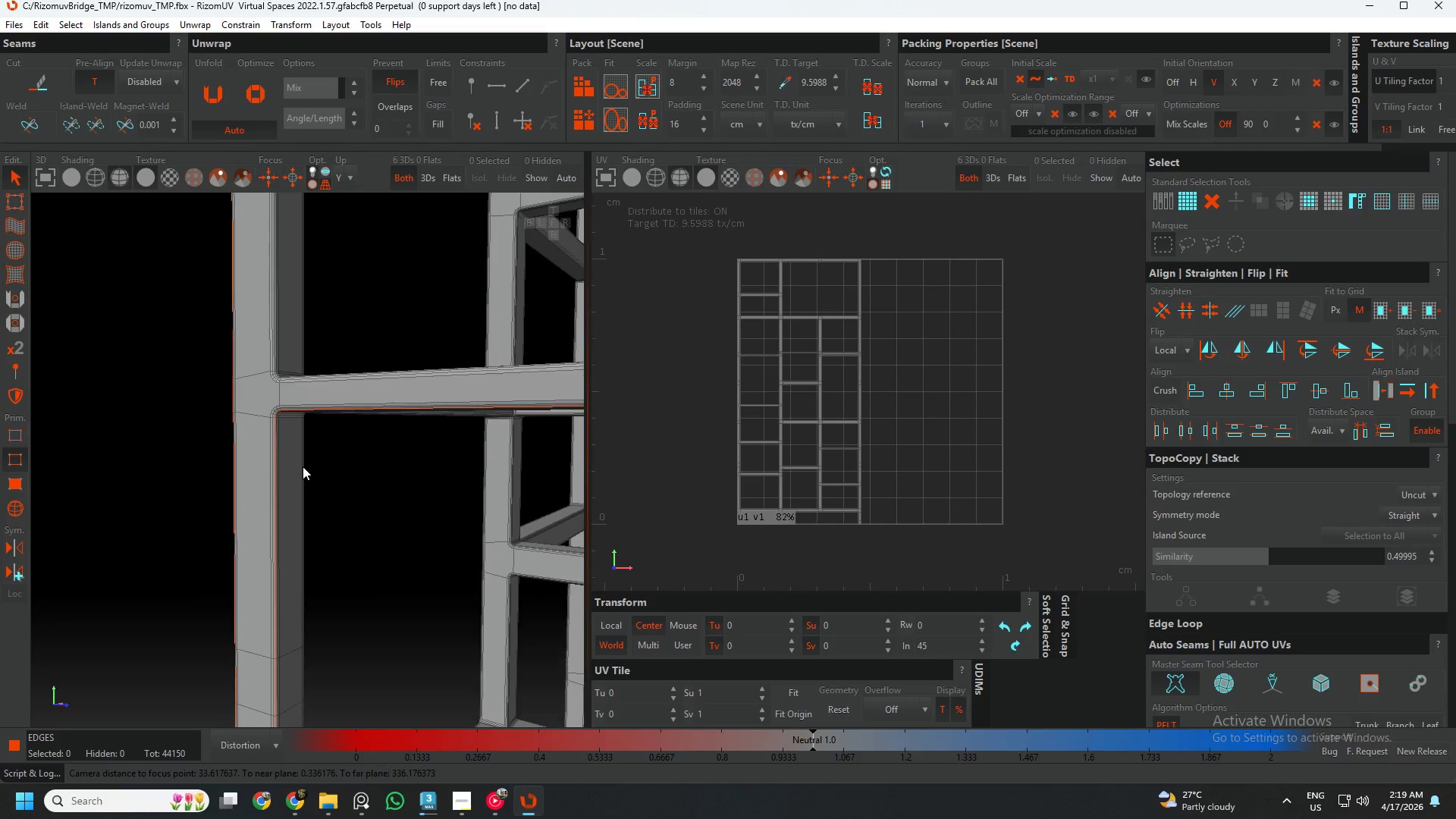 
scroll: coordinate [284, 379], scroll_direction: down, amount: 11.0
 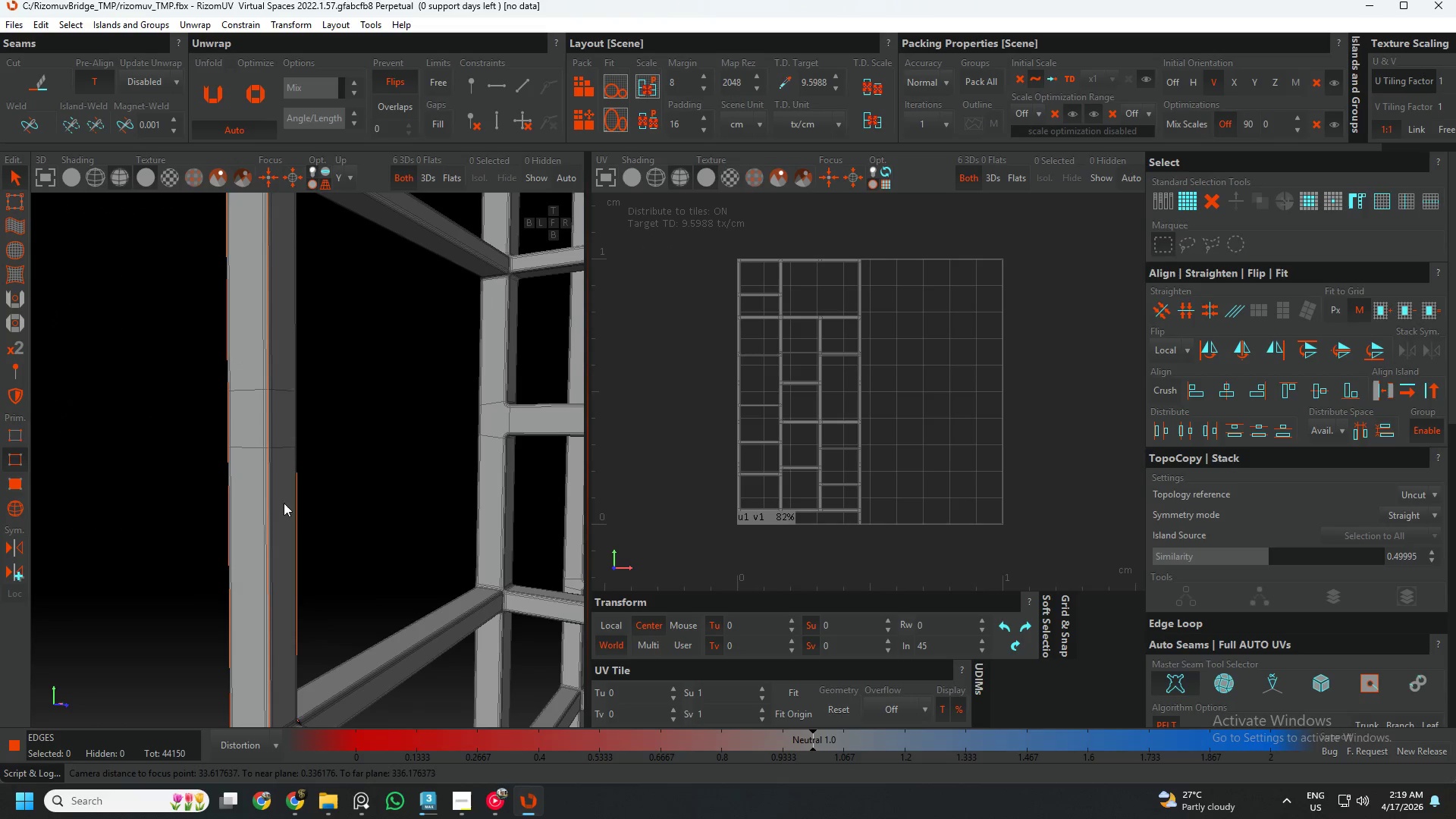 
scroll: coordinate [270, 403], scroll_direction: up, amount: 7.0
 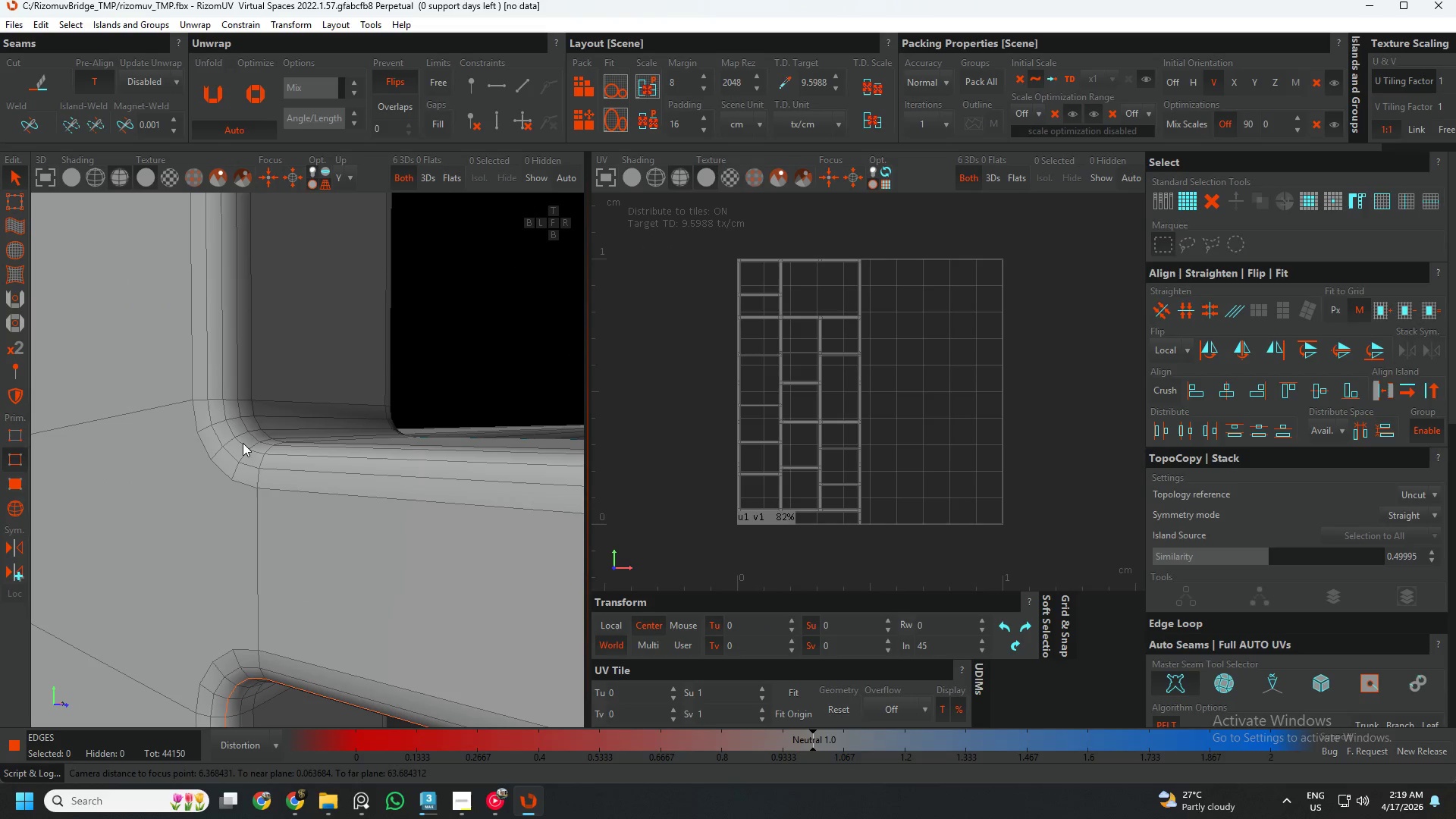 
double_click([243, 443])
 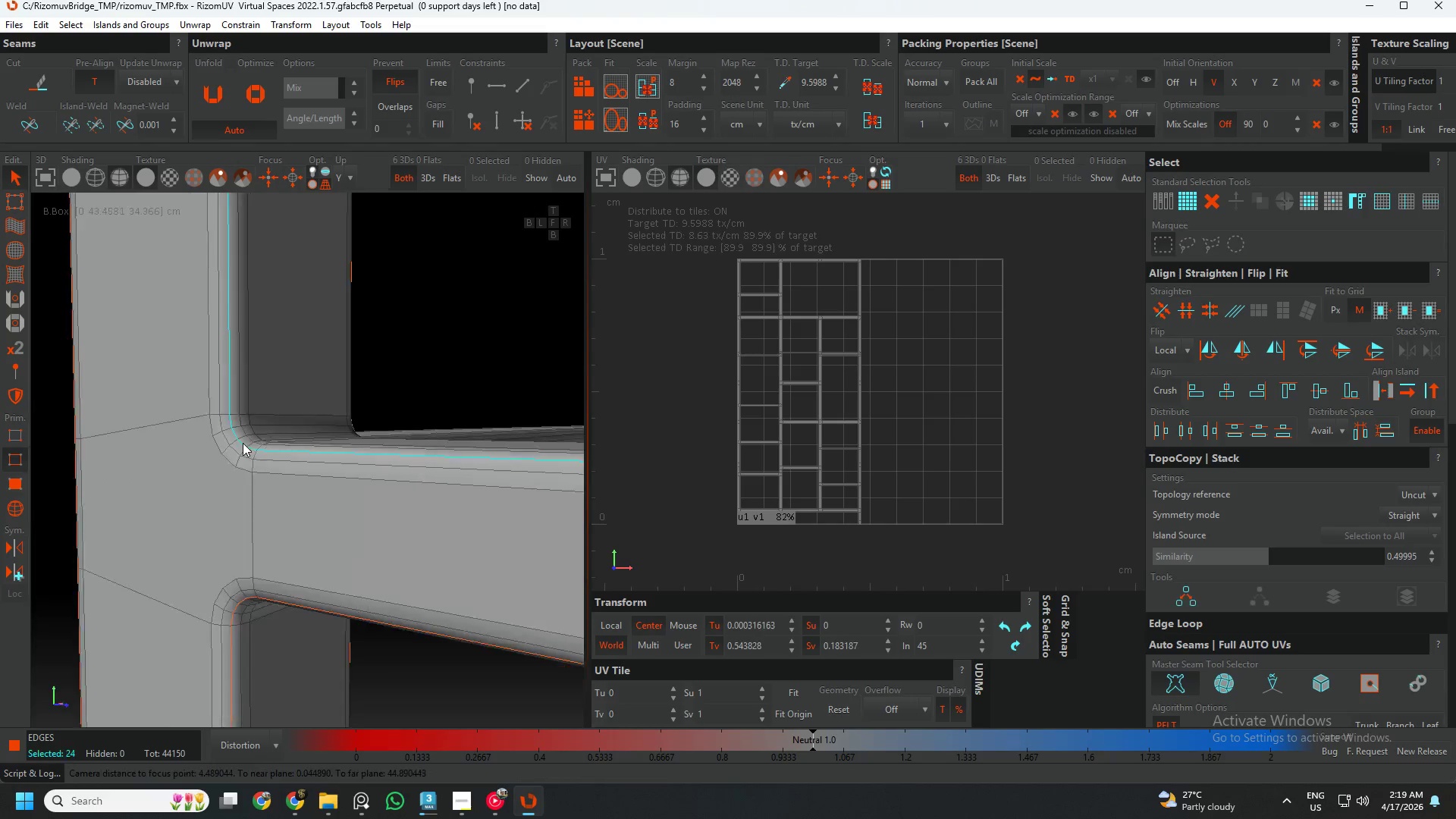 
scroll: coordinate [243, 443], scroll_direction: down, amount: 6.0
 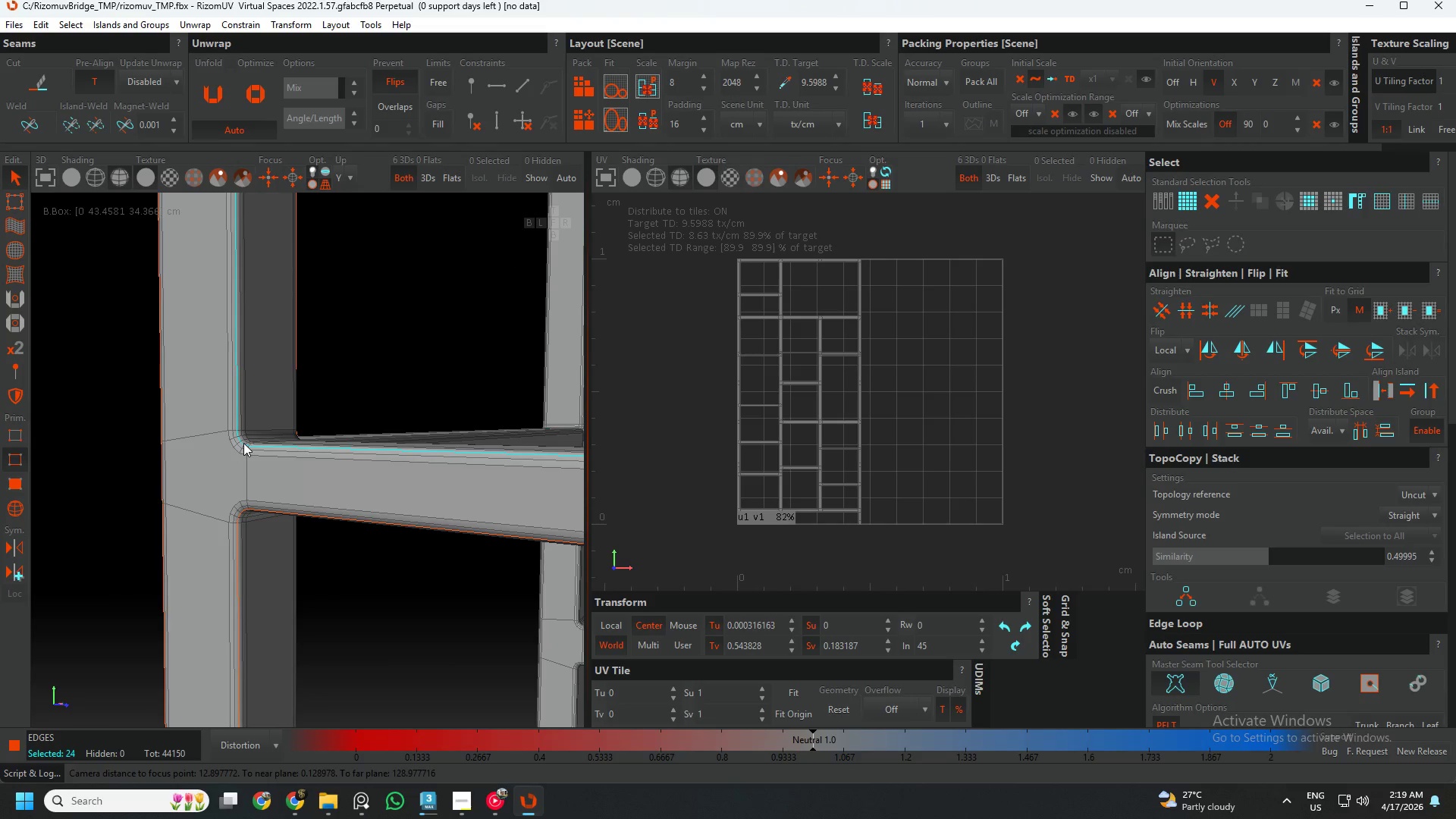 
key(C)
 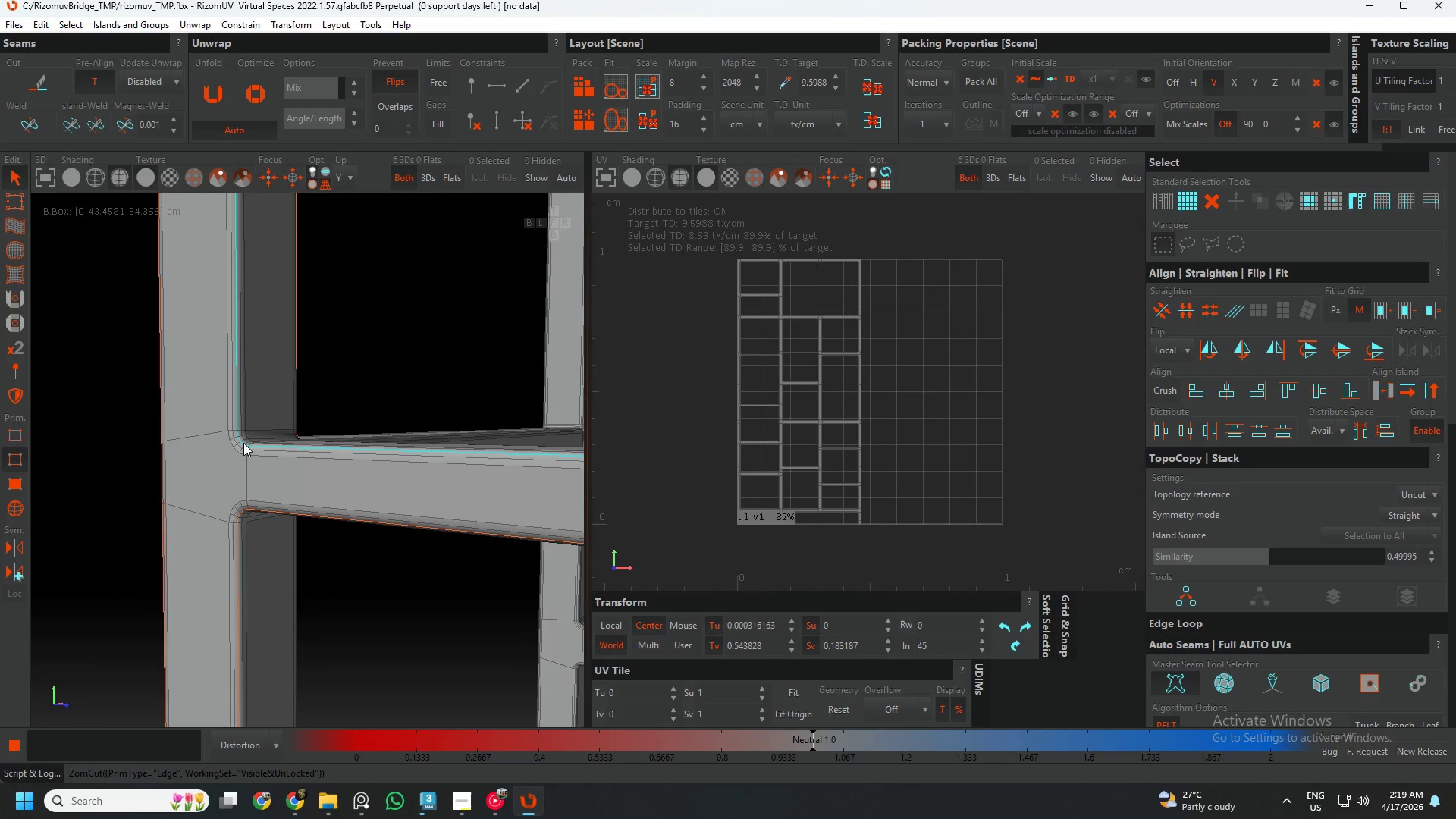 
scroll: coordinate [243, 443], scroll_direction: down, amount: 6.0
 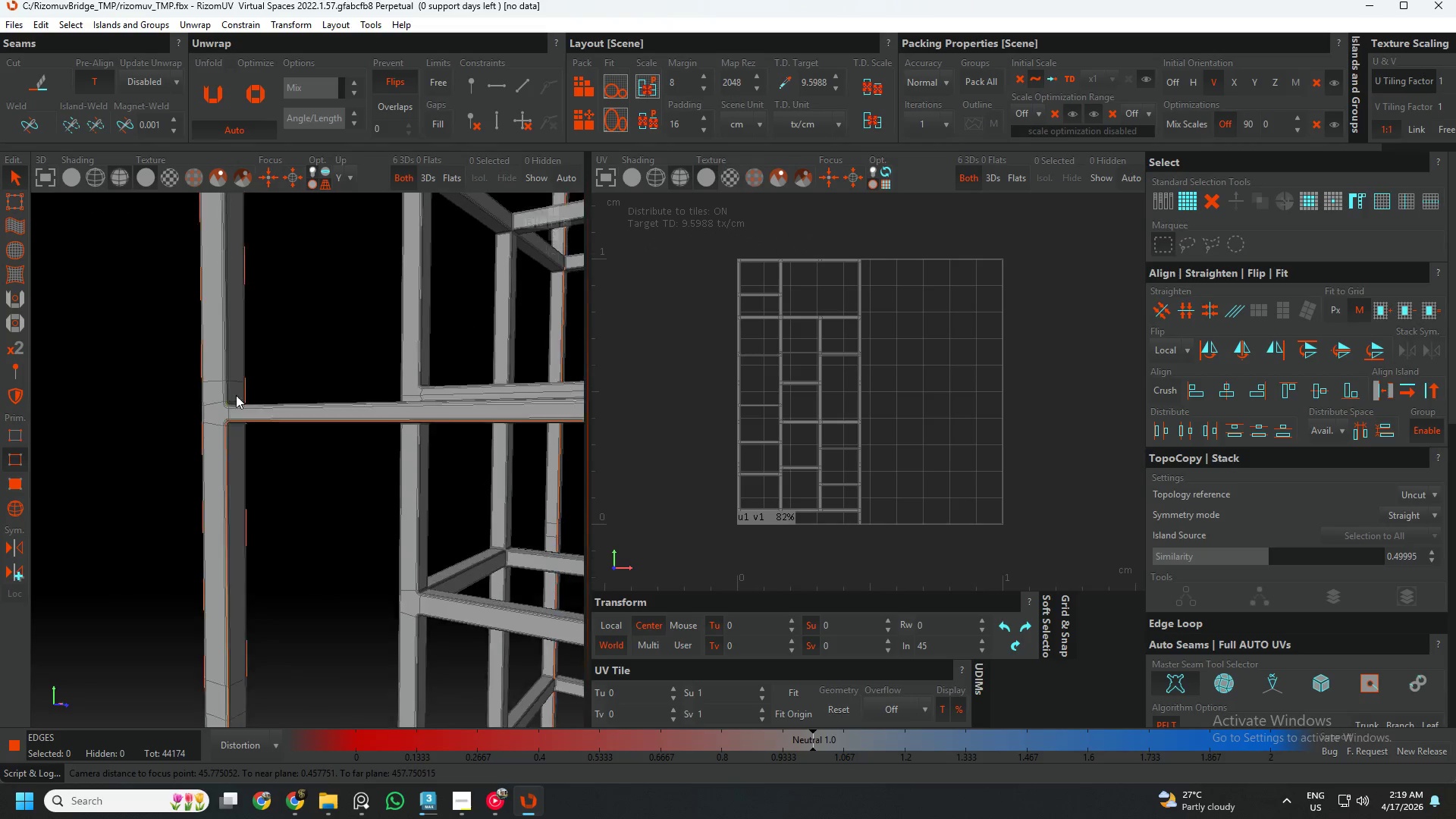 
scroll: coordinate [218, 526], scroll_direction: up, amount: 11.0
 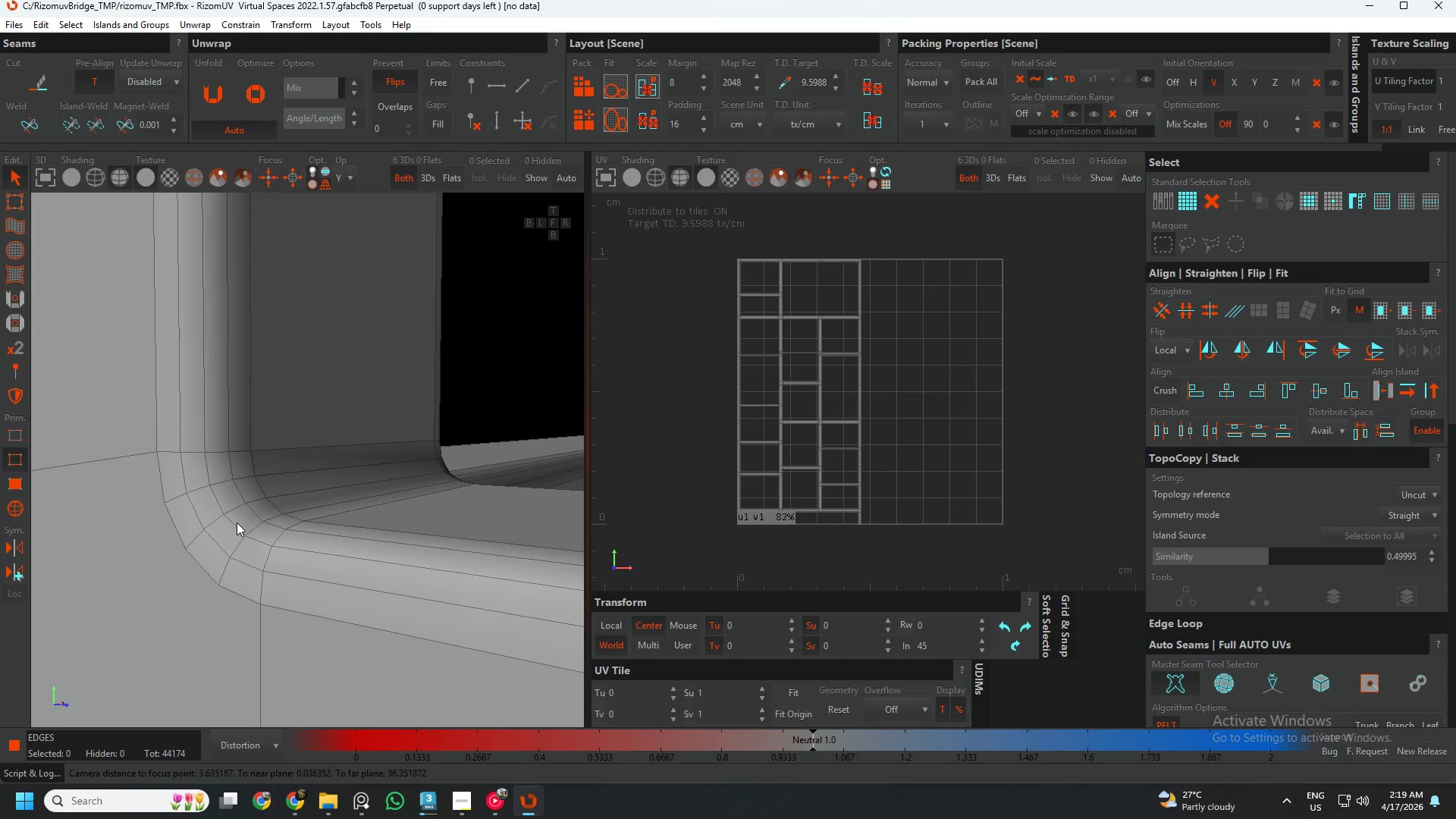 
double_click([237, 522])
 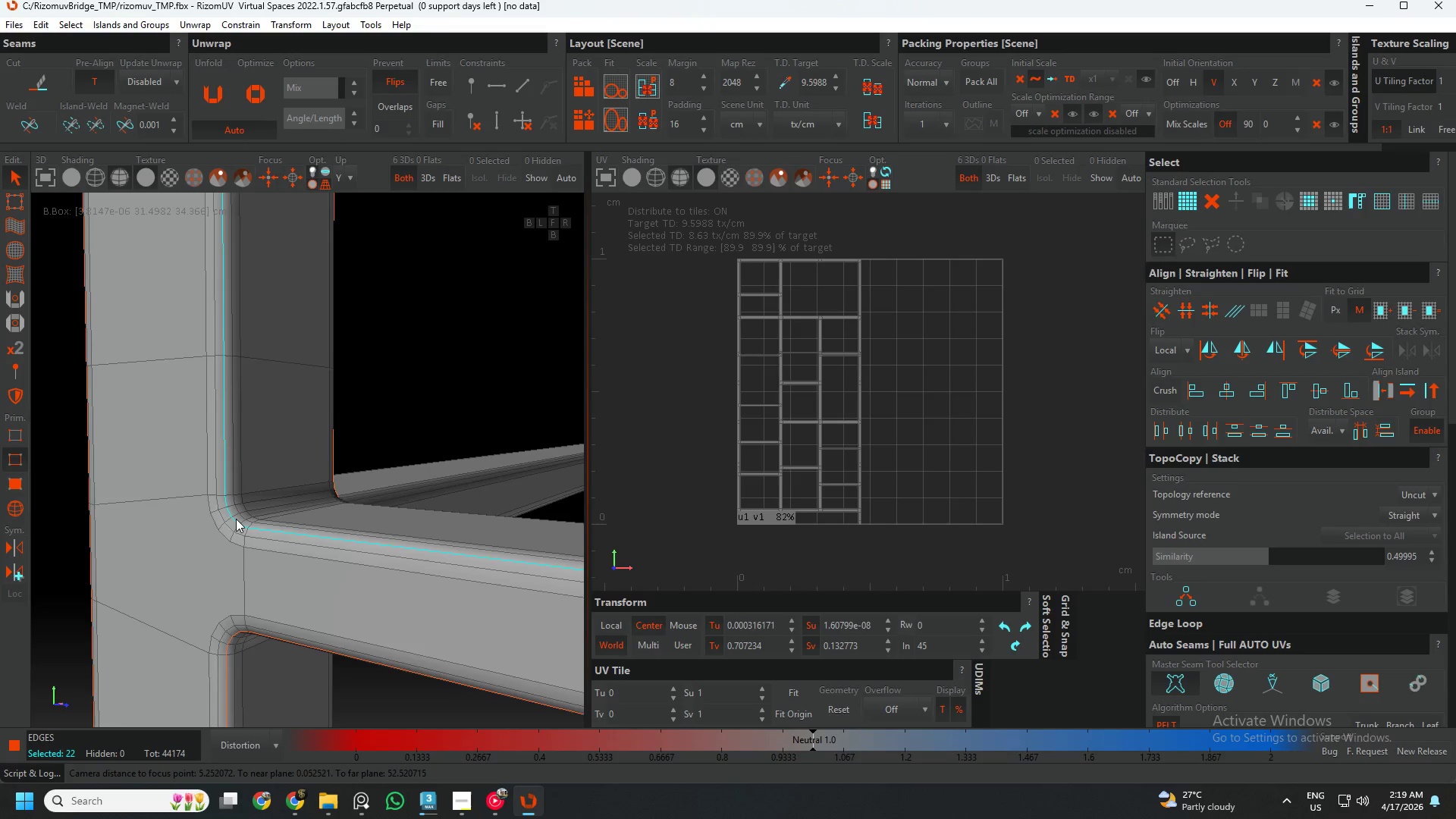 
key(C)
 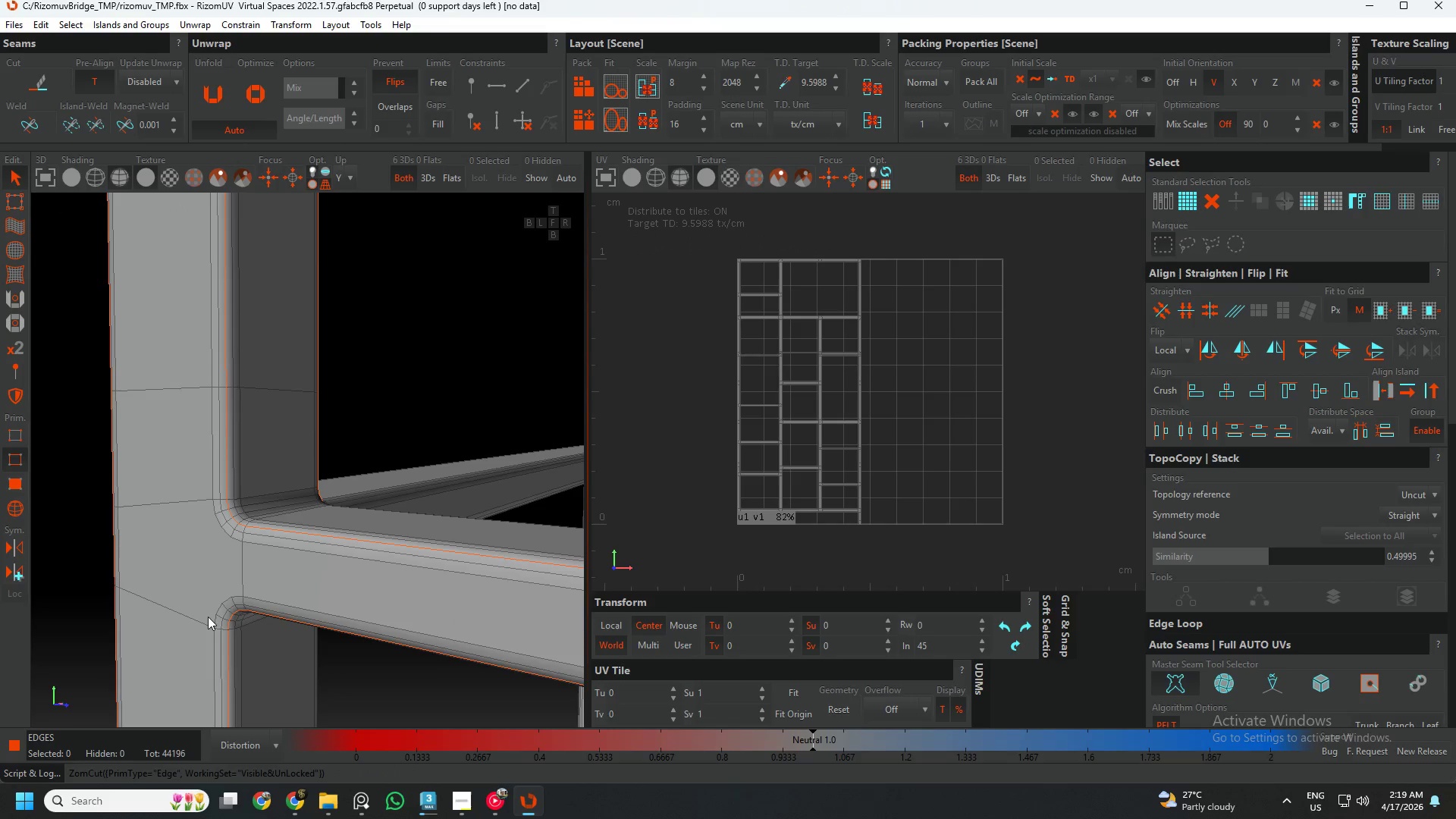 
scroll: coordinate [321, 492], scroll_direction: down, amount: 7.0
 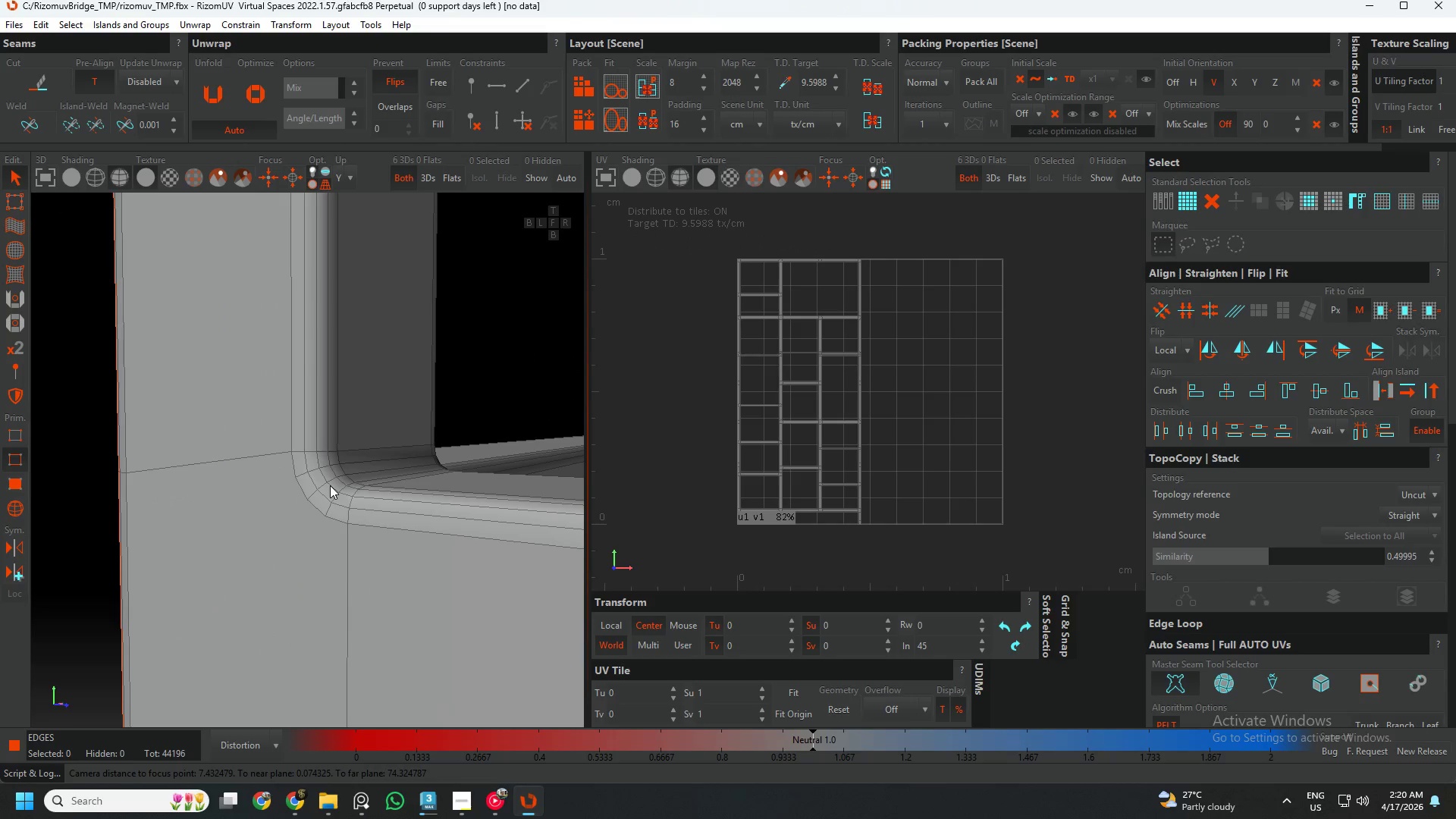 
double_click([330, 485])
 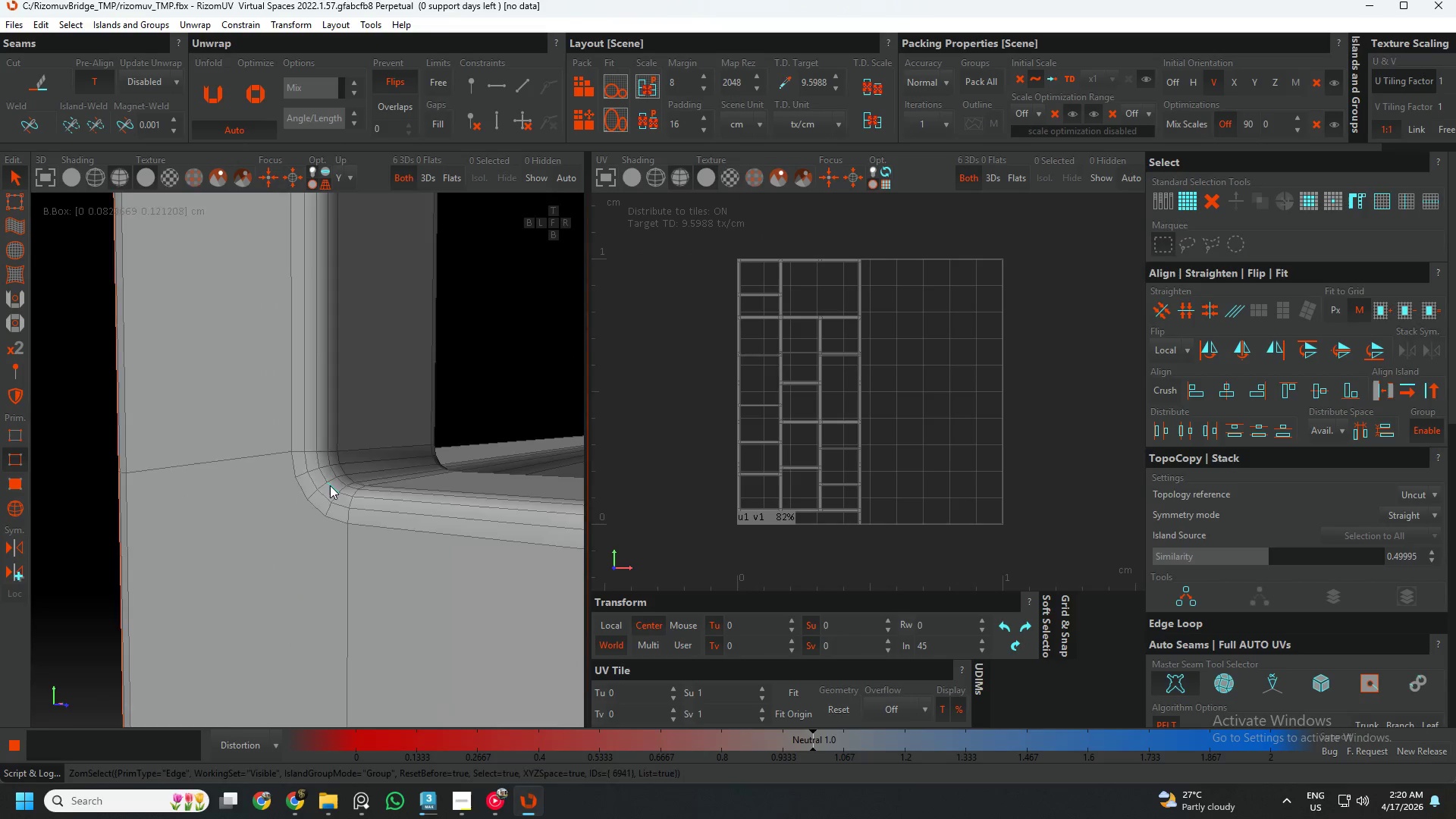 
key(C)
 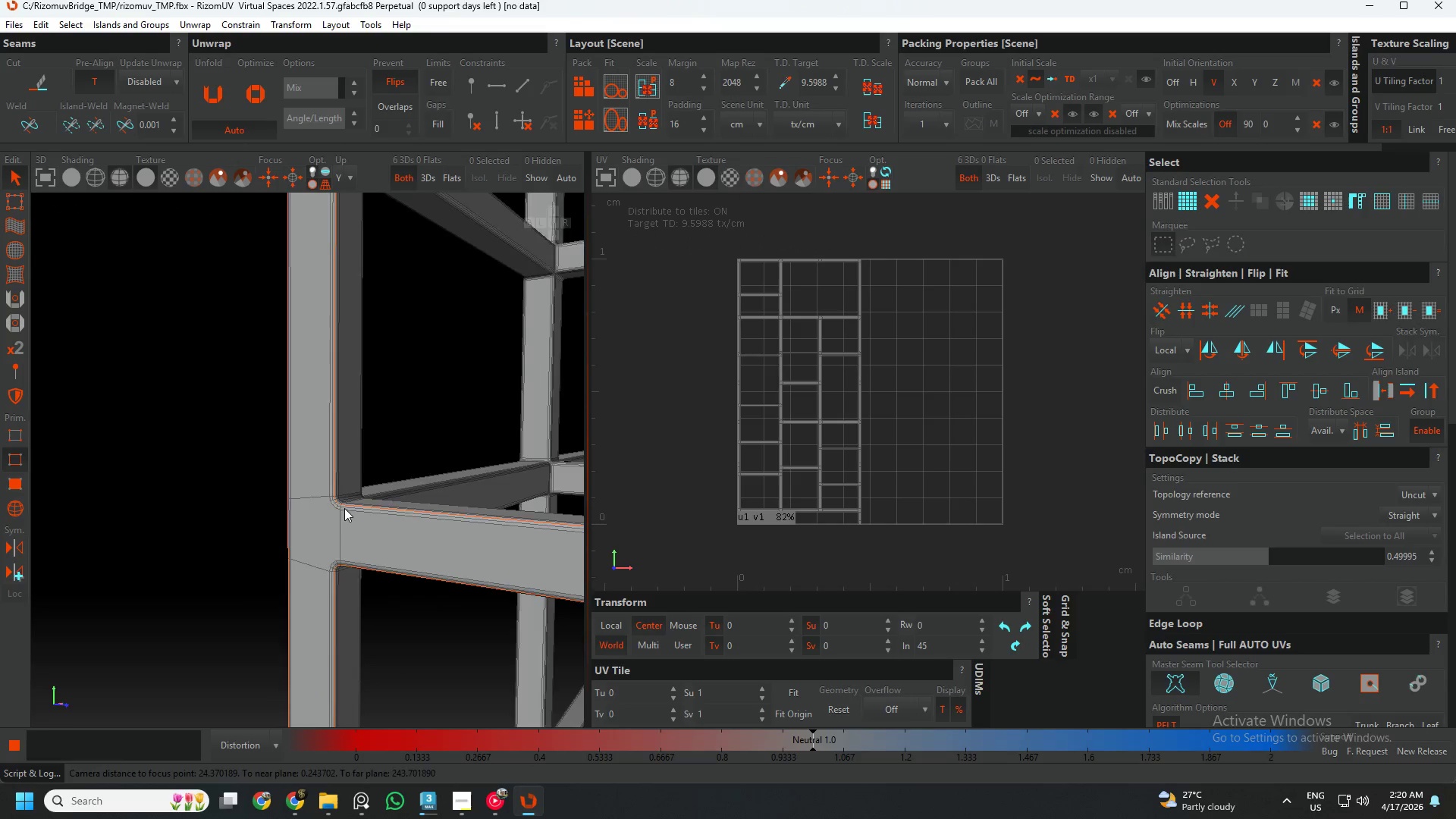 
scroll: coordinate [347, 508], scroll_direction: down, amount: 10.0
 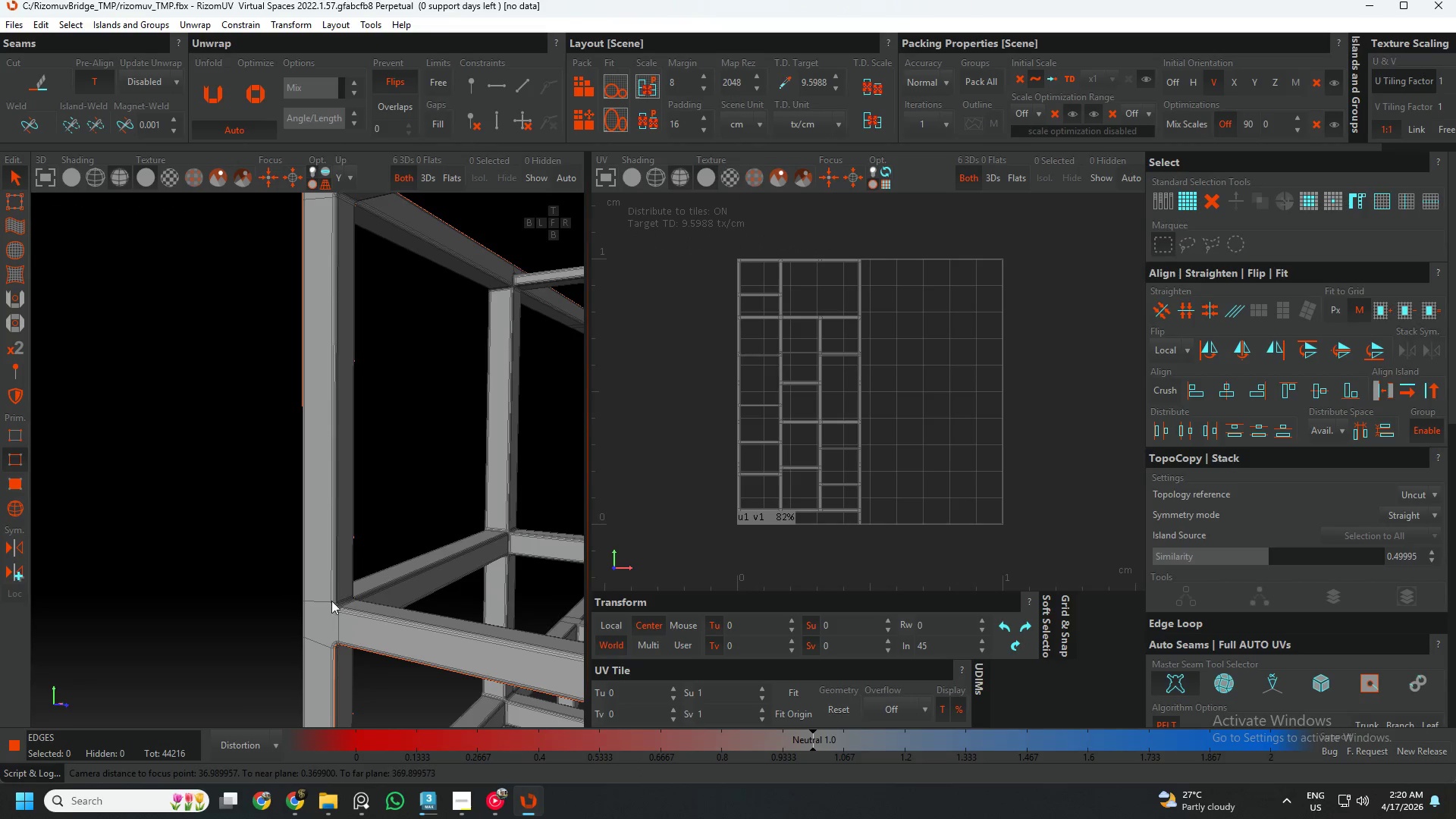 
scroll: coordinate [348, 631], scroll_direction: up, amount: 8.0
 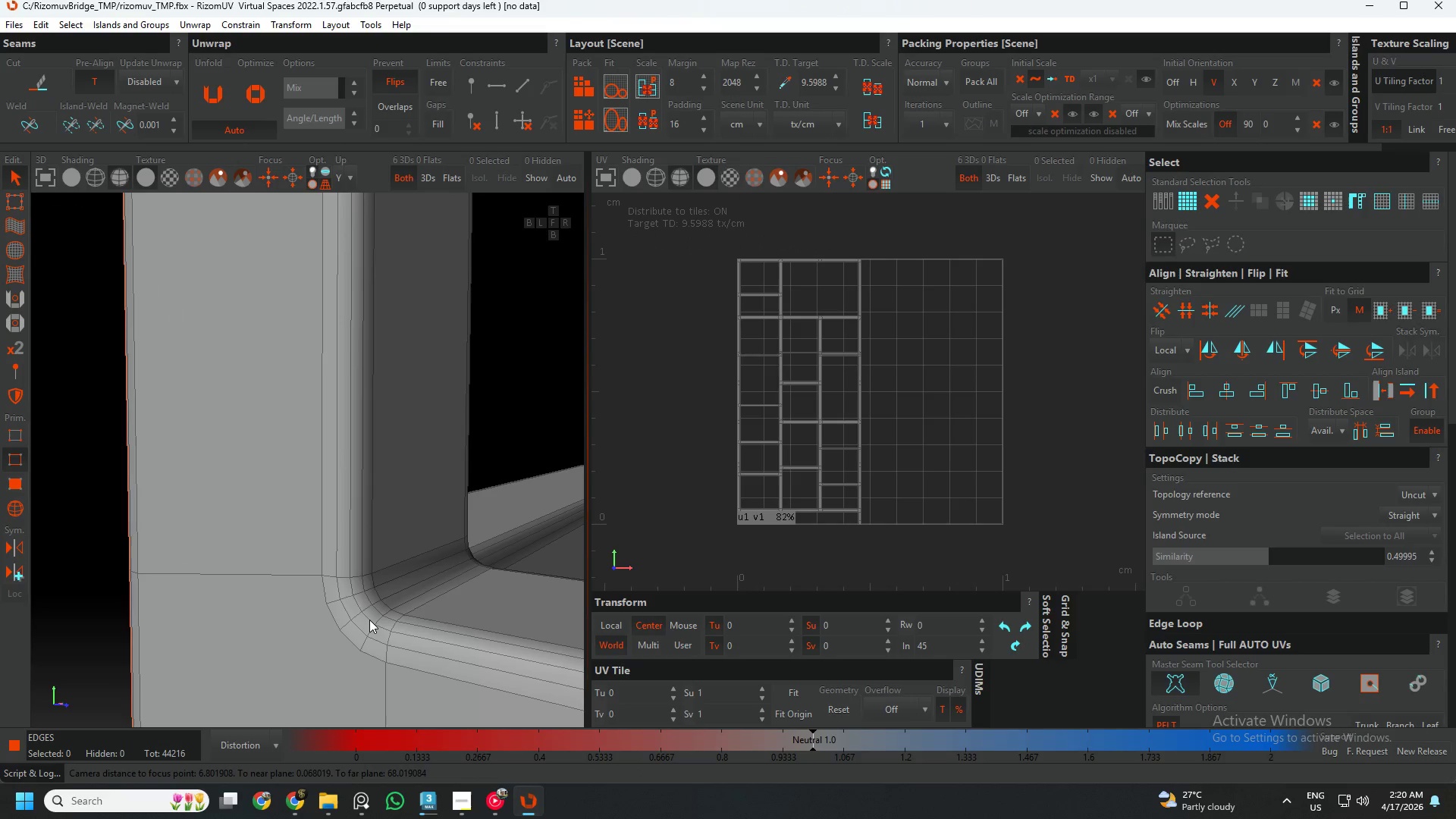 
double_click([369, 620])
 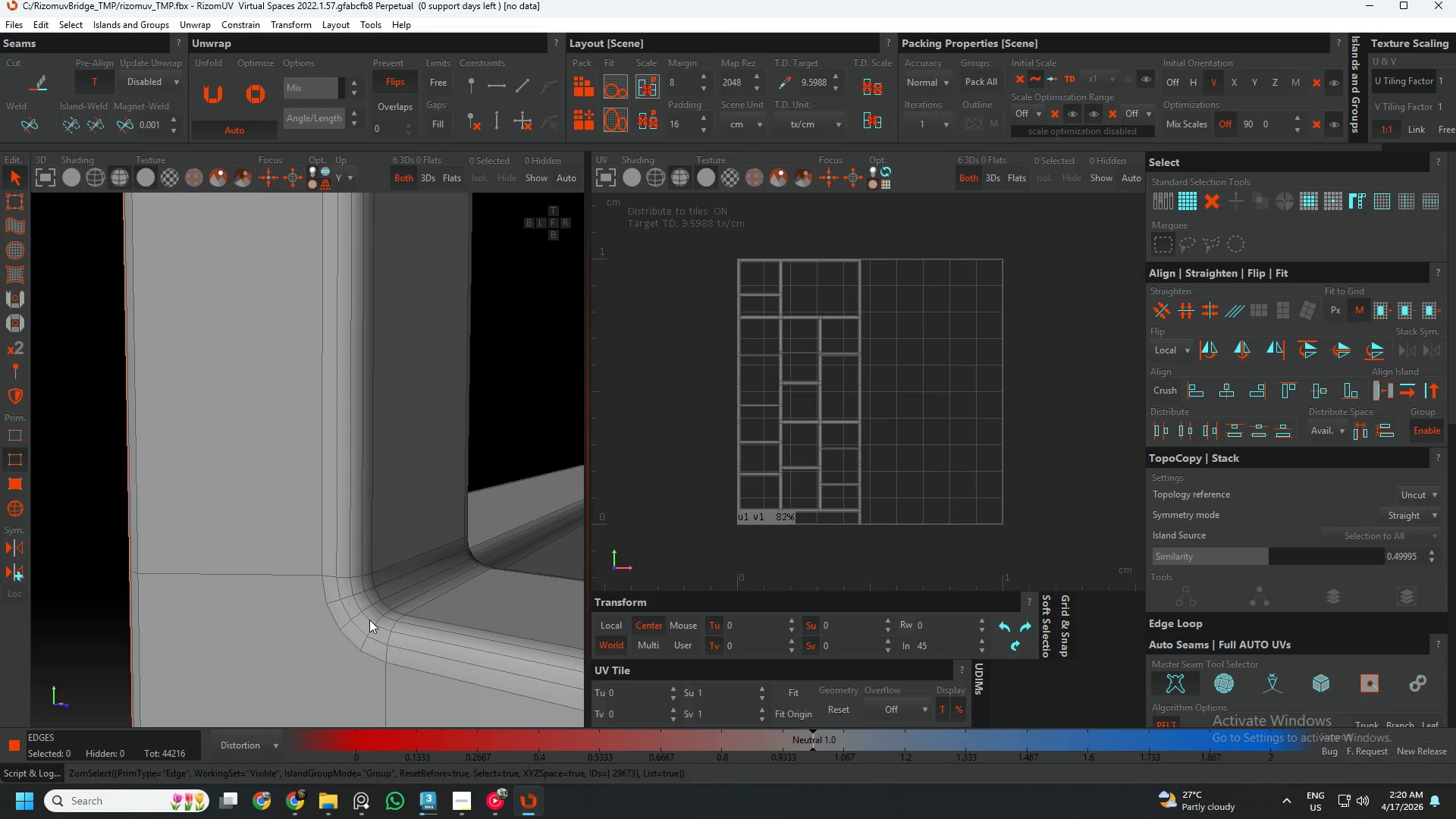 
key(C)
 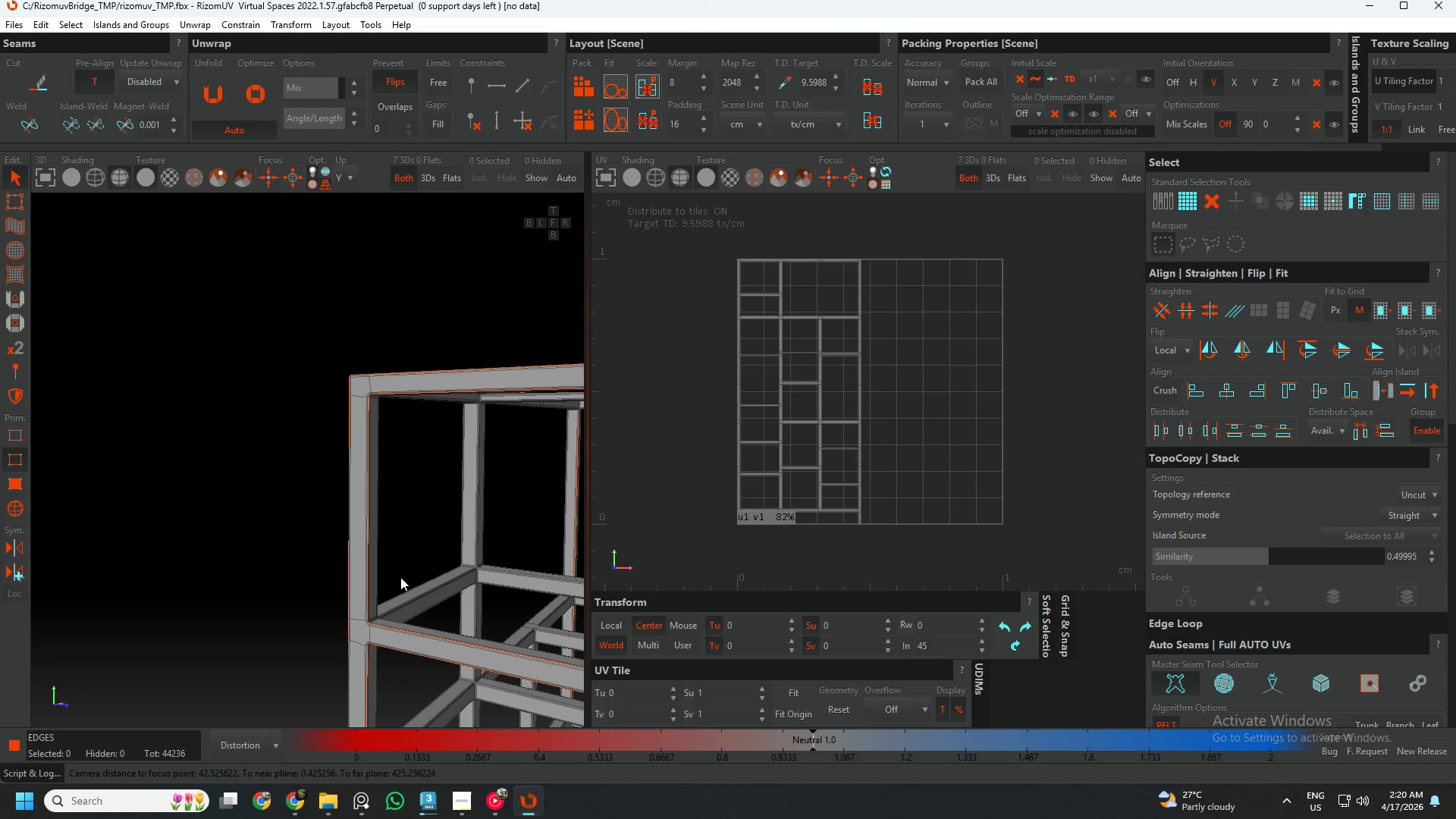 
scroll: coordinate [369, 623], scroll_direction: down, amount: 7.0
 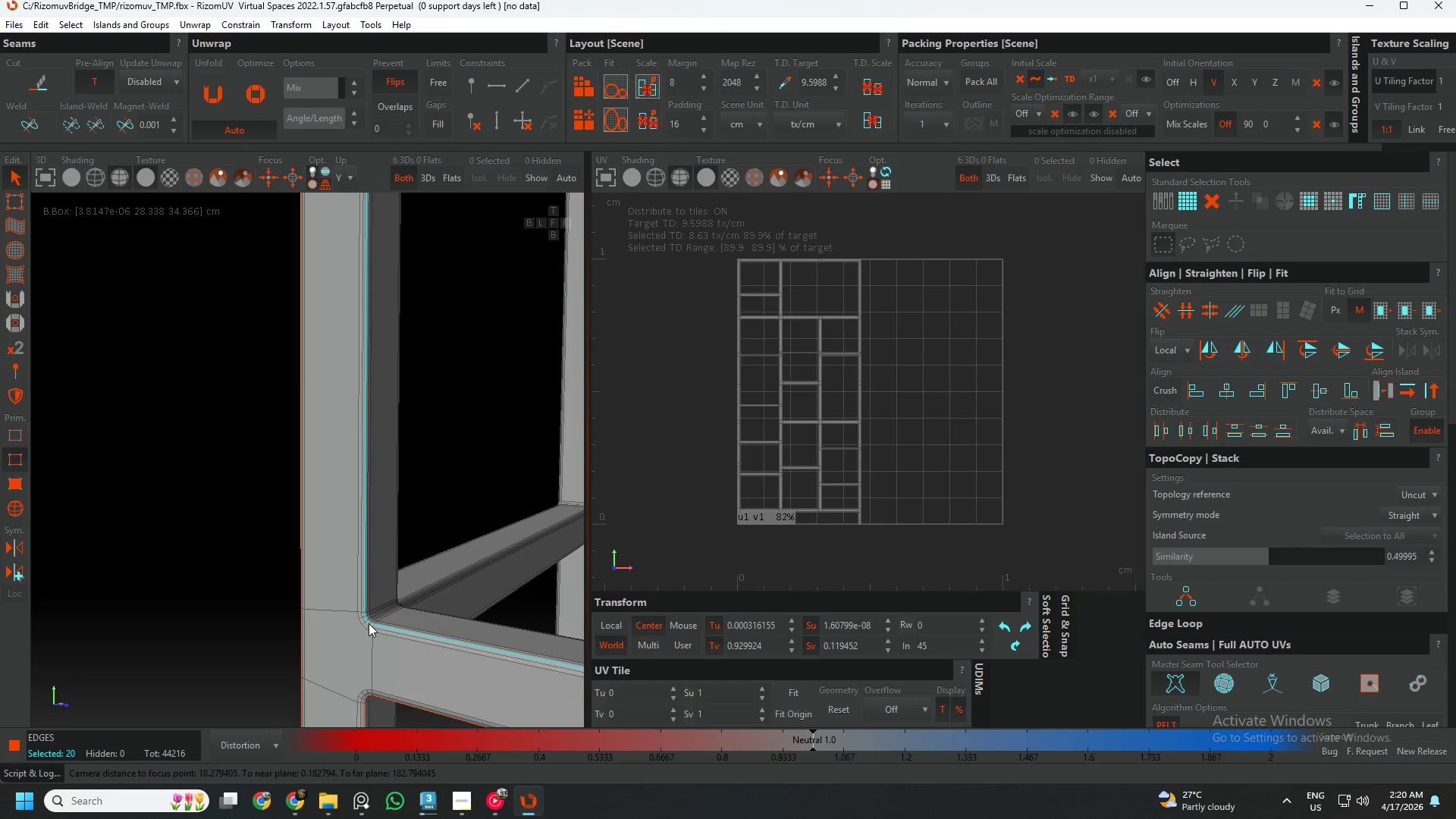 
hold_key(key=AltLeft, duration=1.06)
 